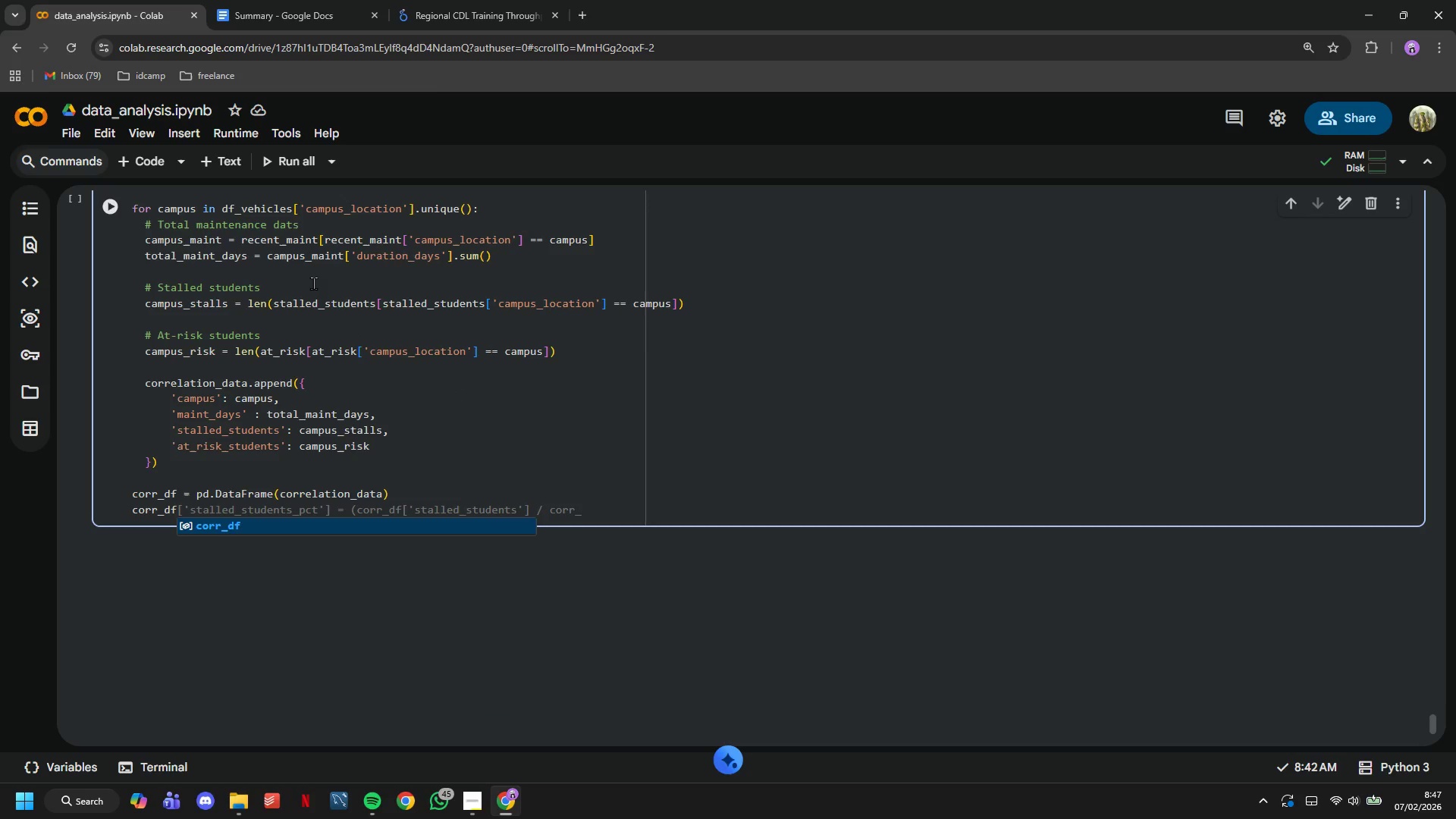 
key(Space)
 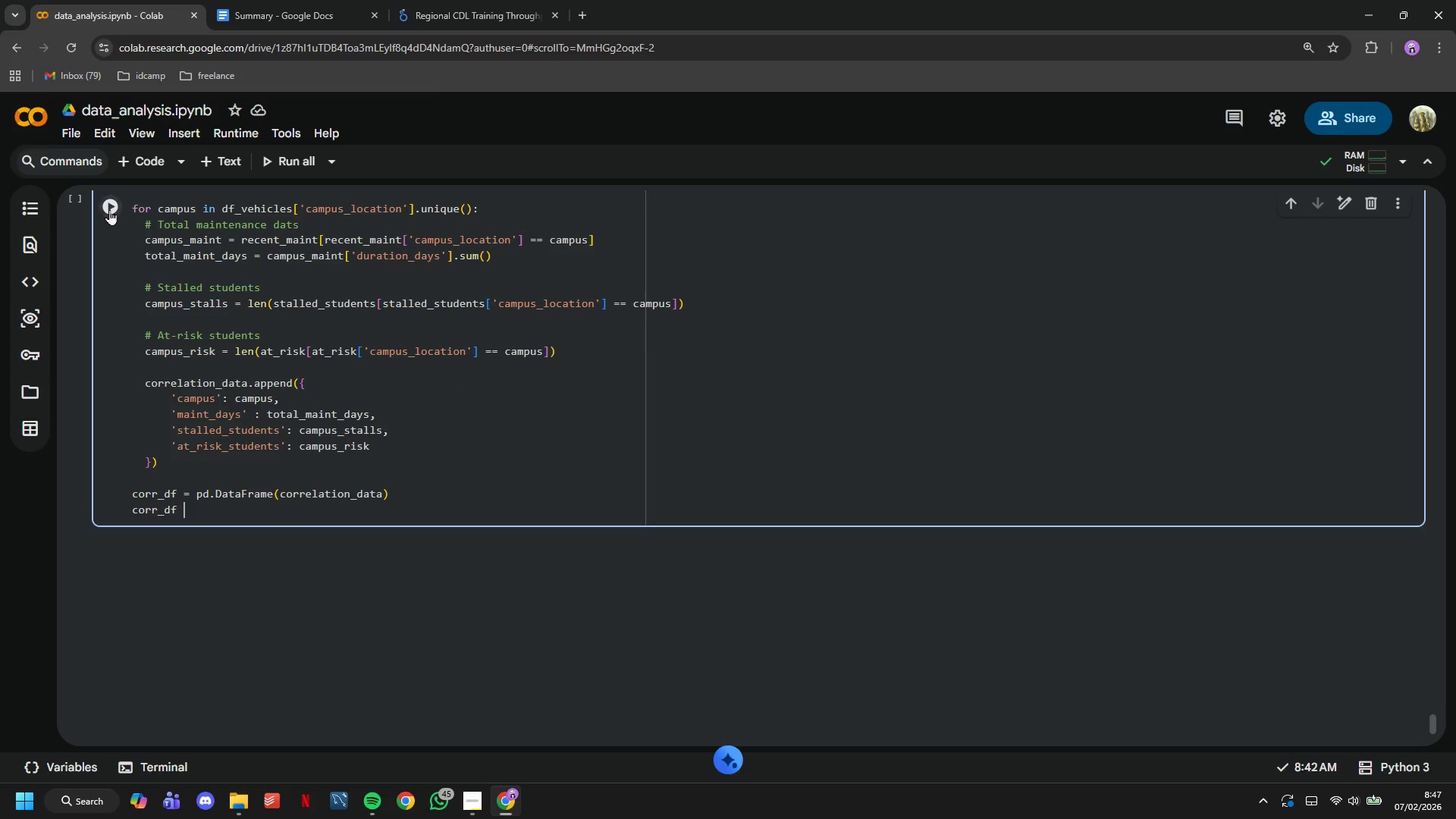 
left_click([109, 209])
 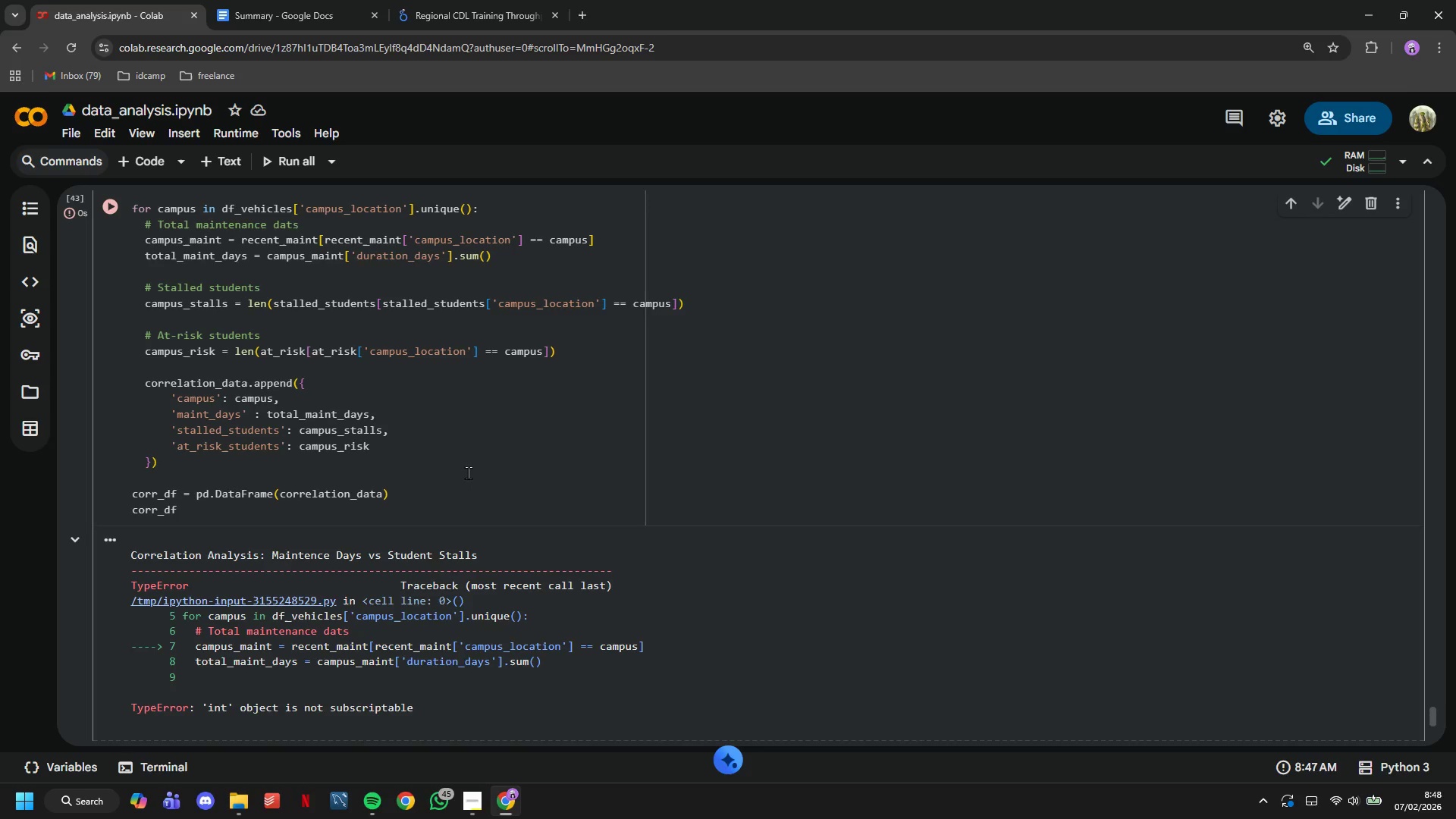 
wait(17.16)
 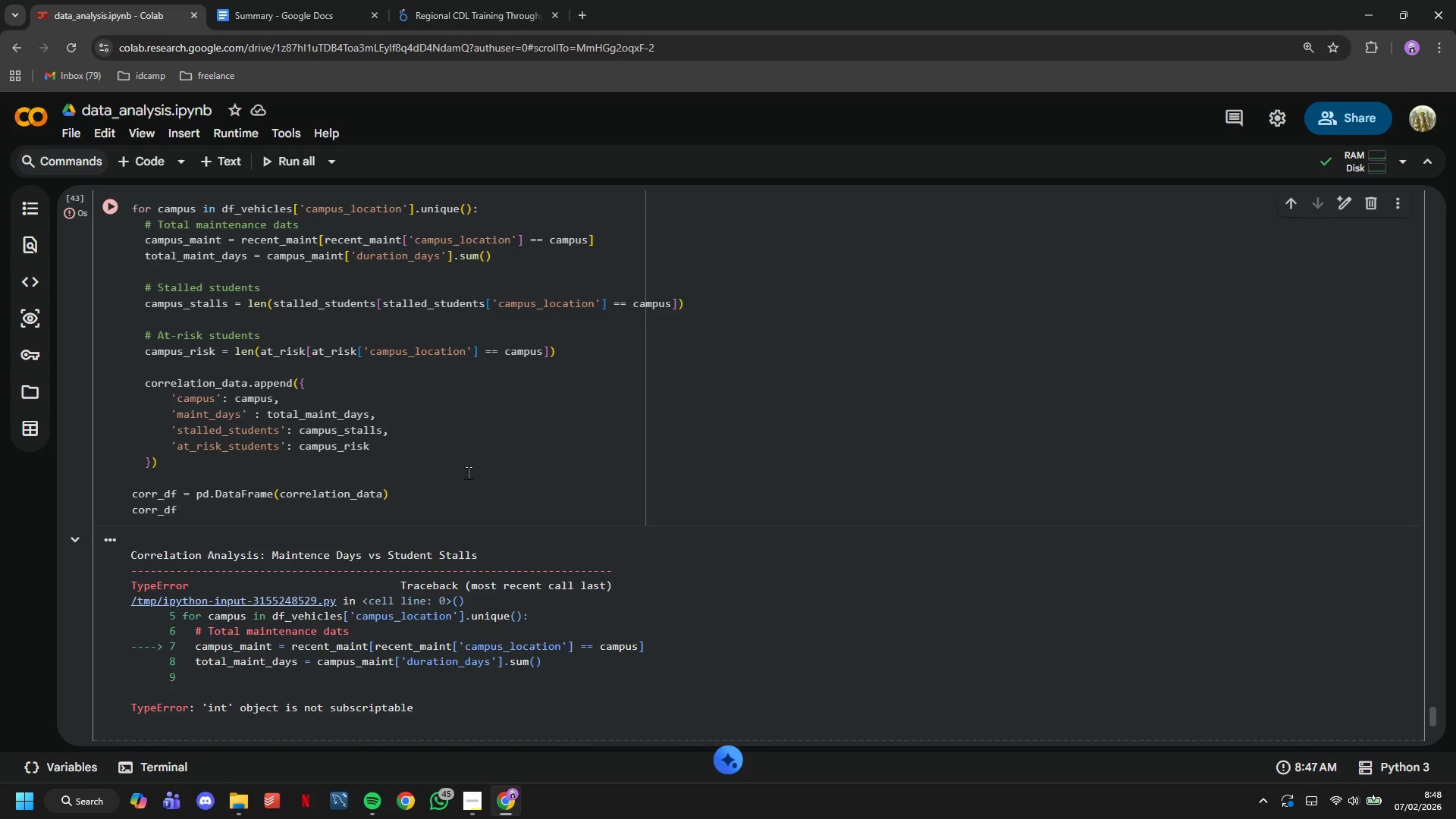 
scroll: coordinate [201, 438], scroll_direction: down, amount: 2.0
 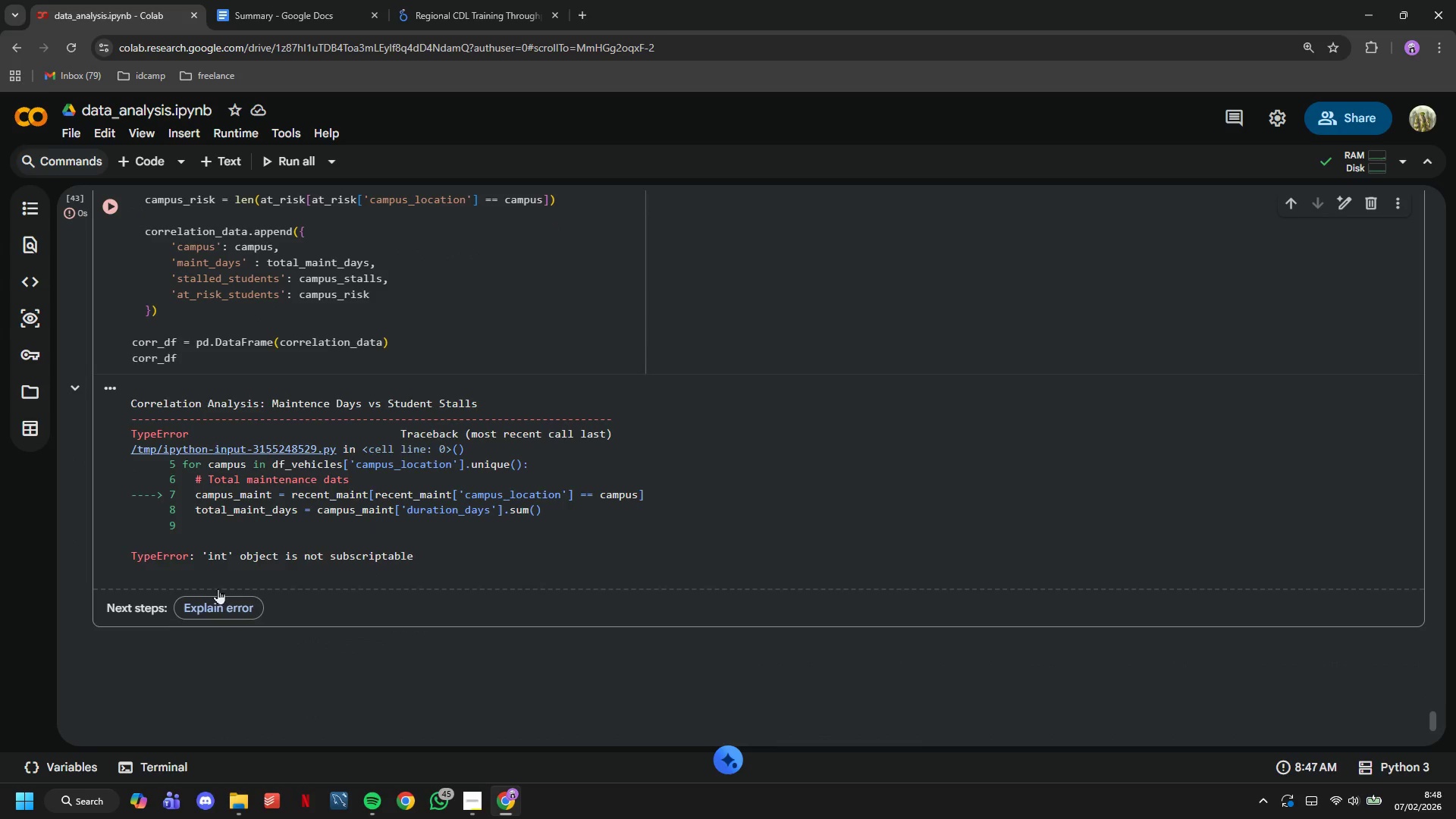 
left_click([219, 600])
 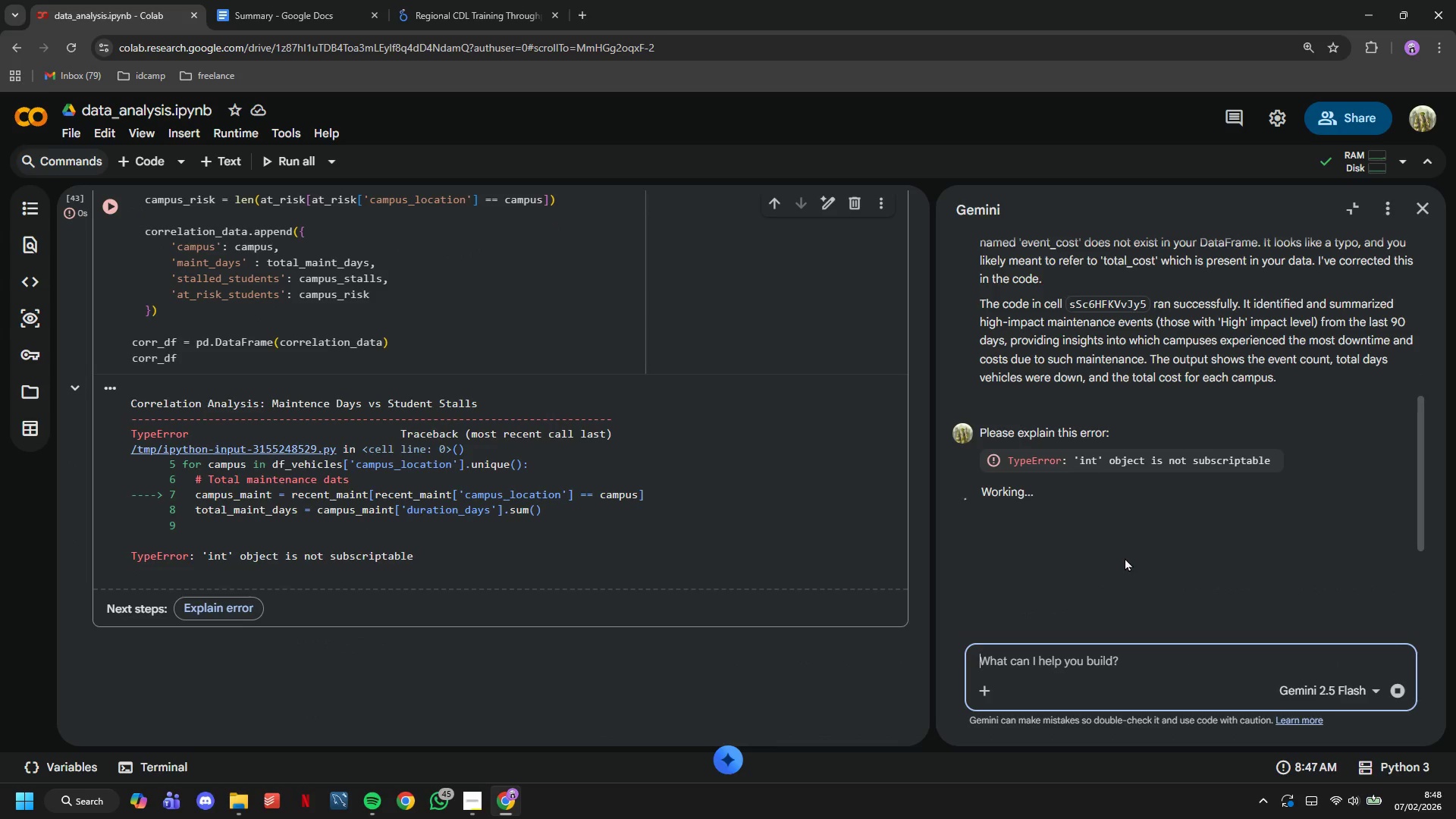 
wait(10.72)
 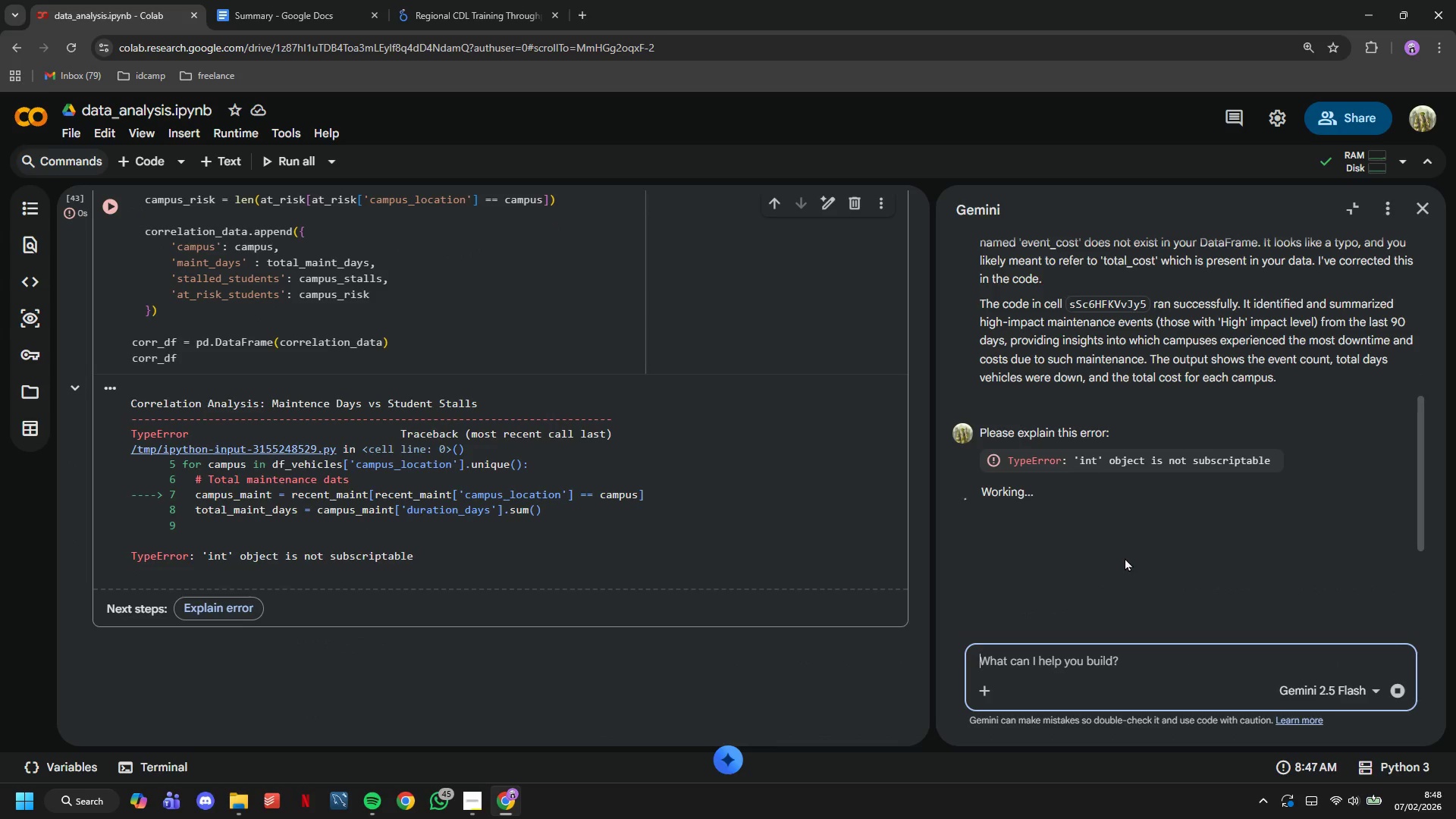 
mouse_move([997, 318])
 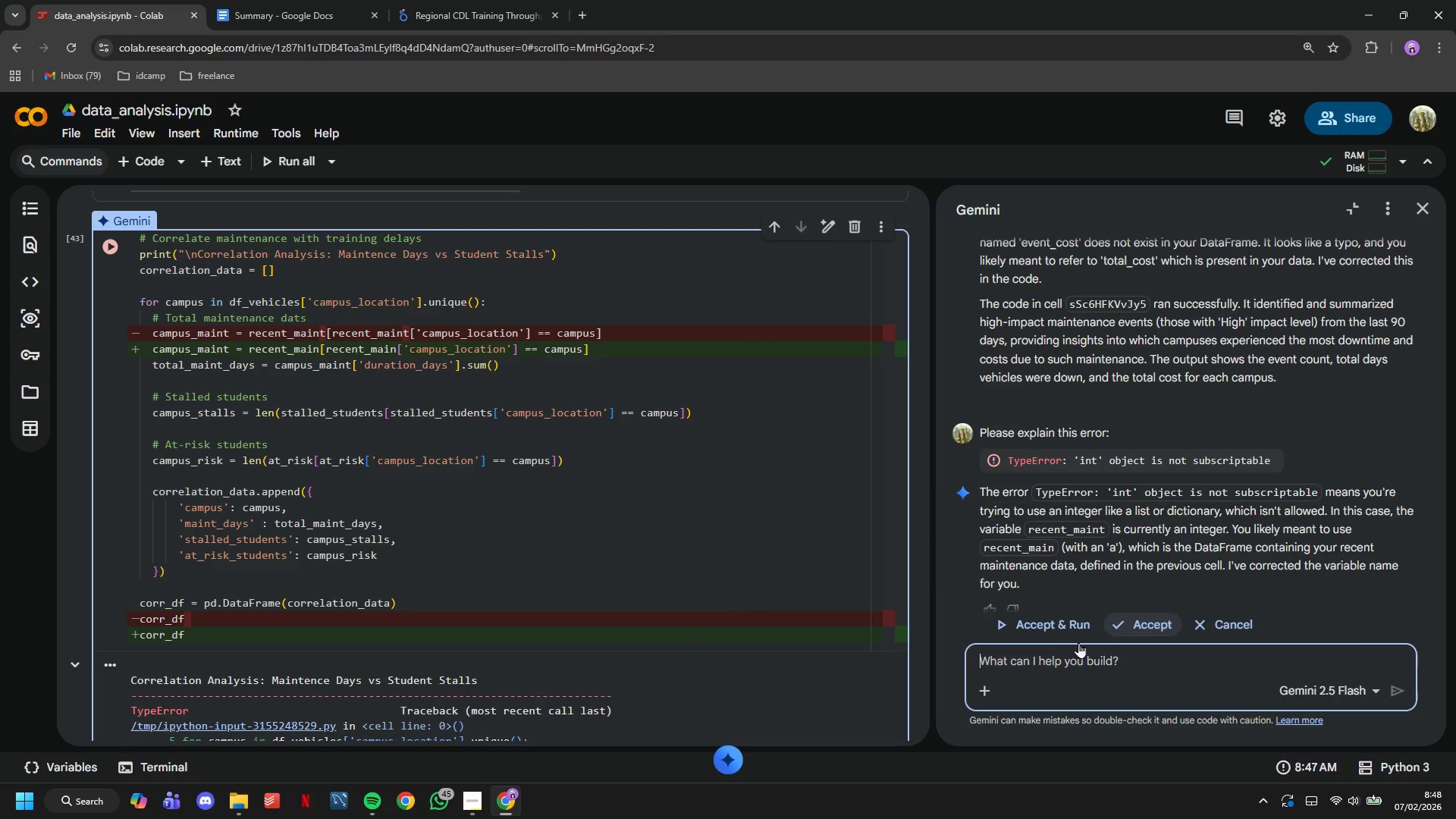 
left_click([1055, 635])
 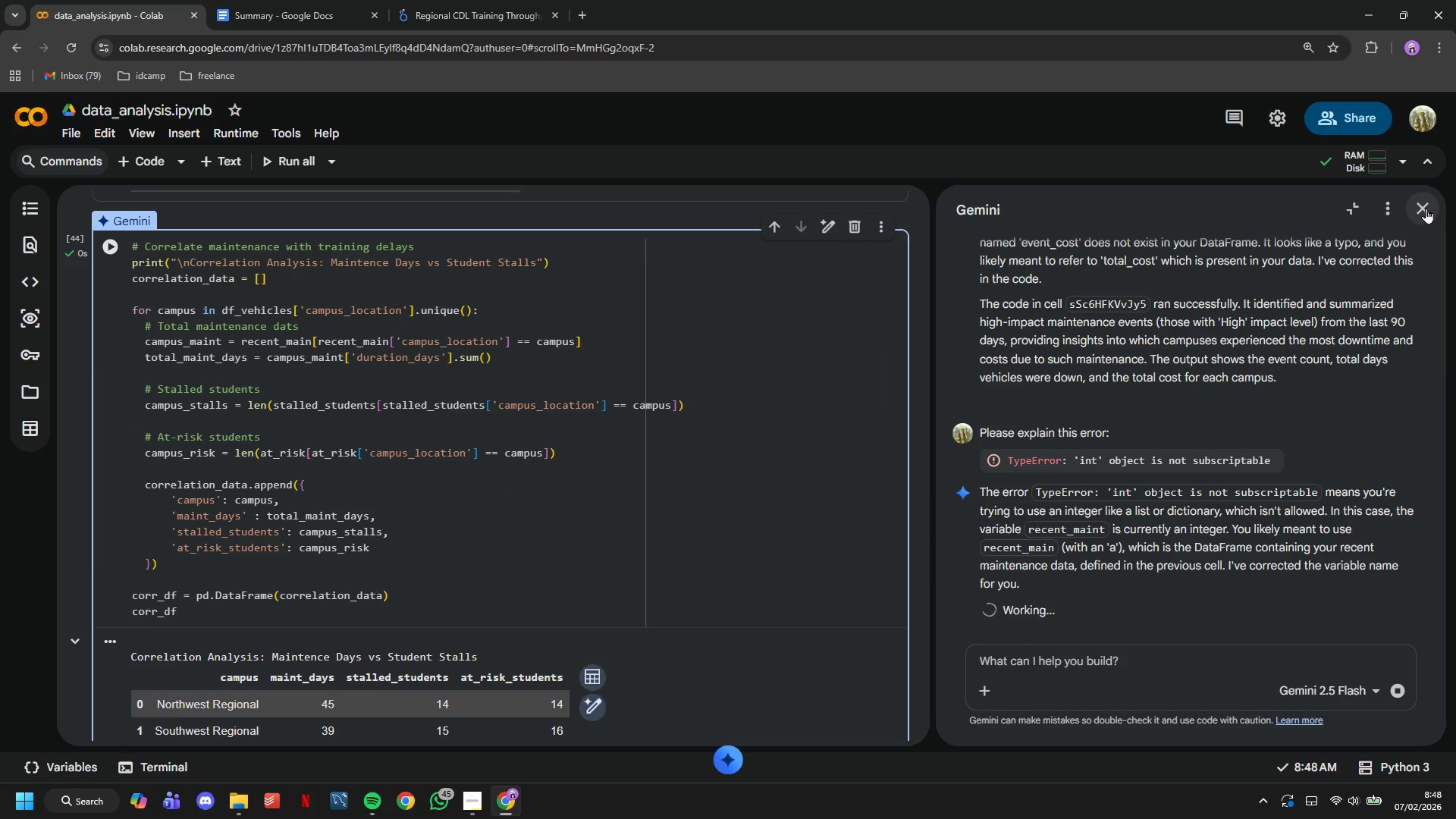 
scroll: coordinate [430, 410], scroll_direction: down, amount: 6.0
 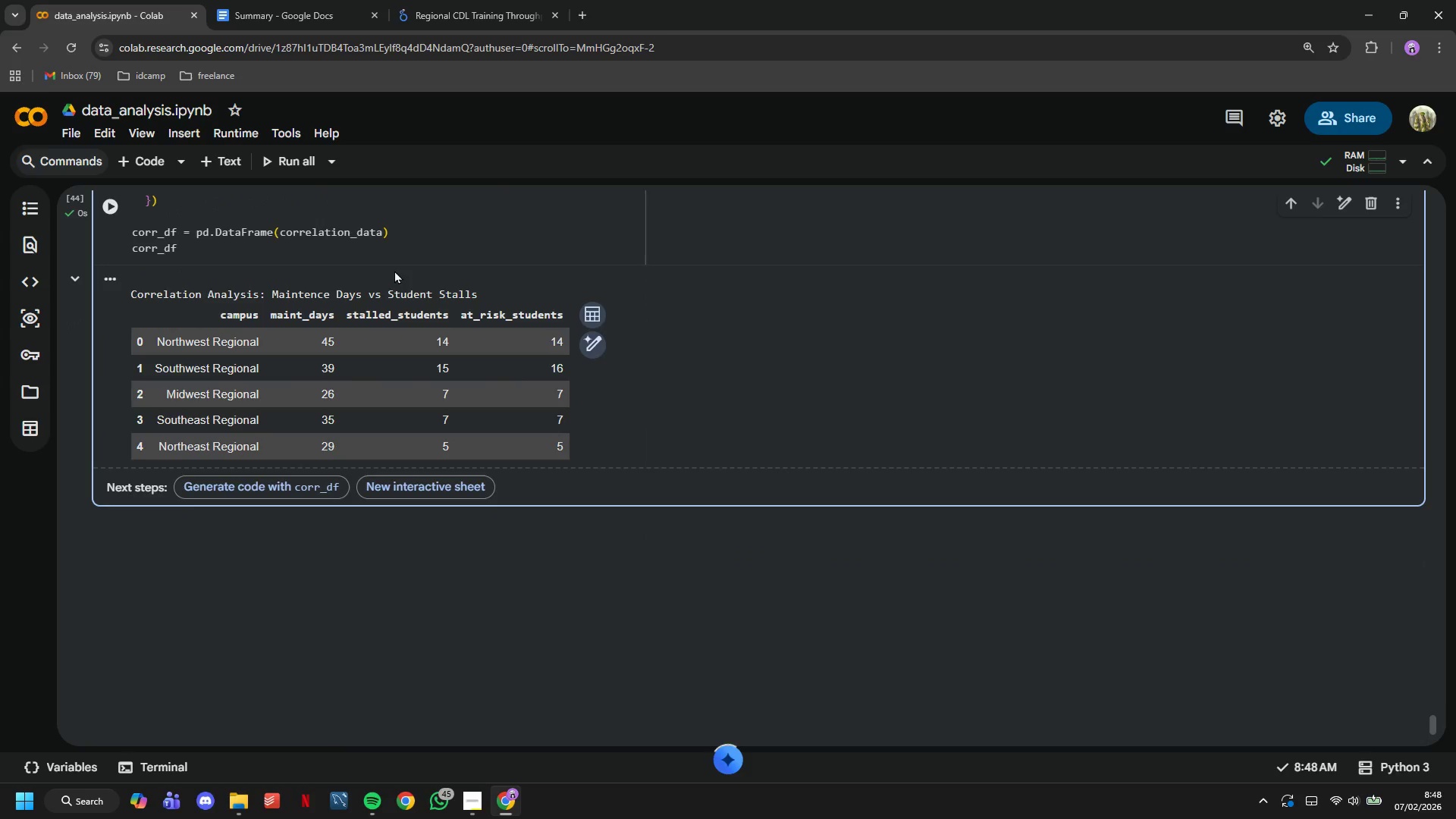 
double_click([394, 264])
 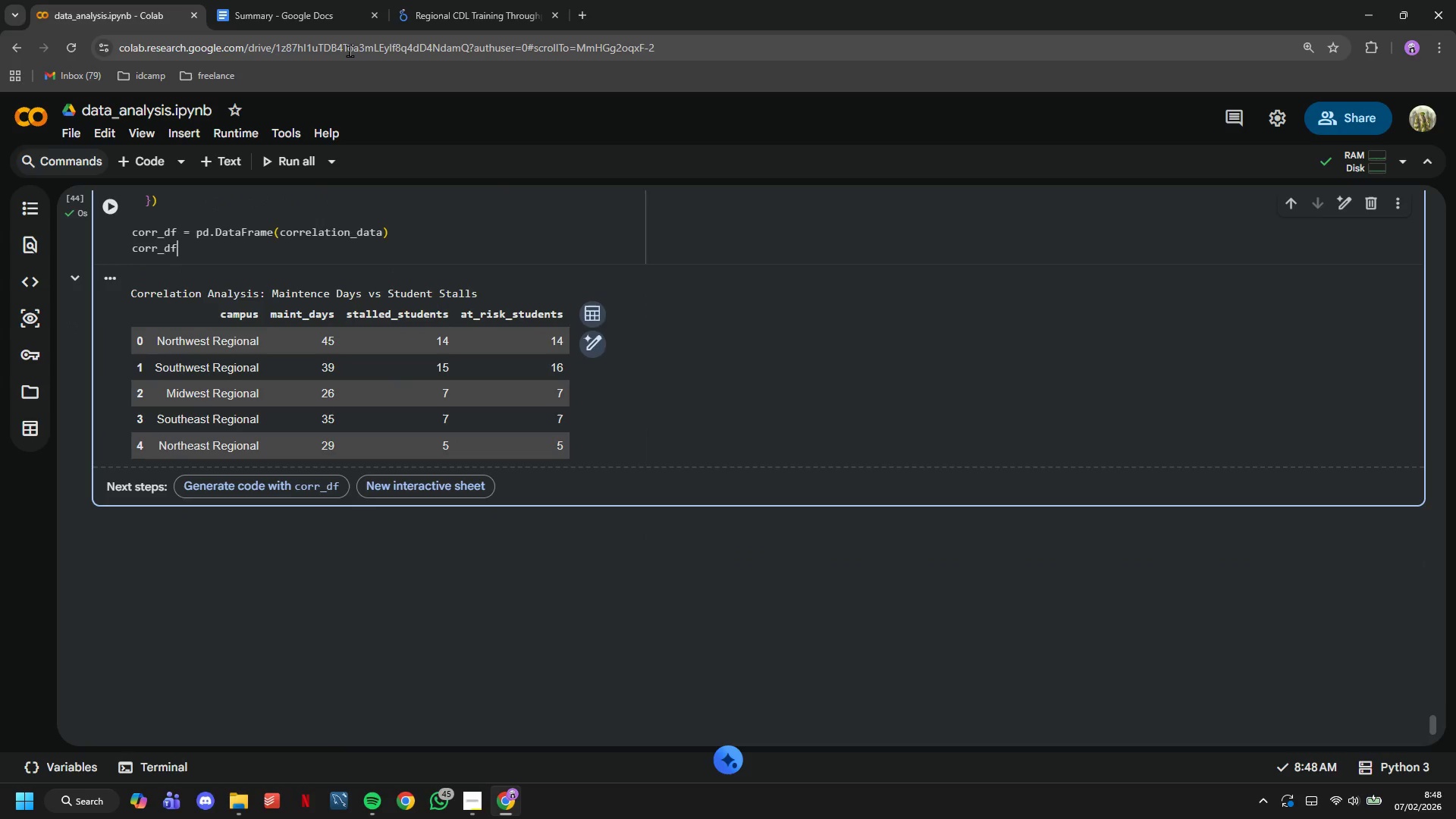 
wait(9.31)
 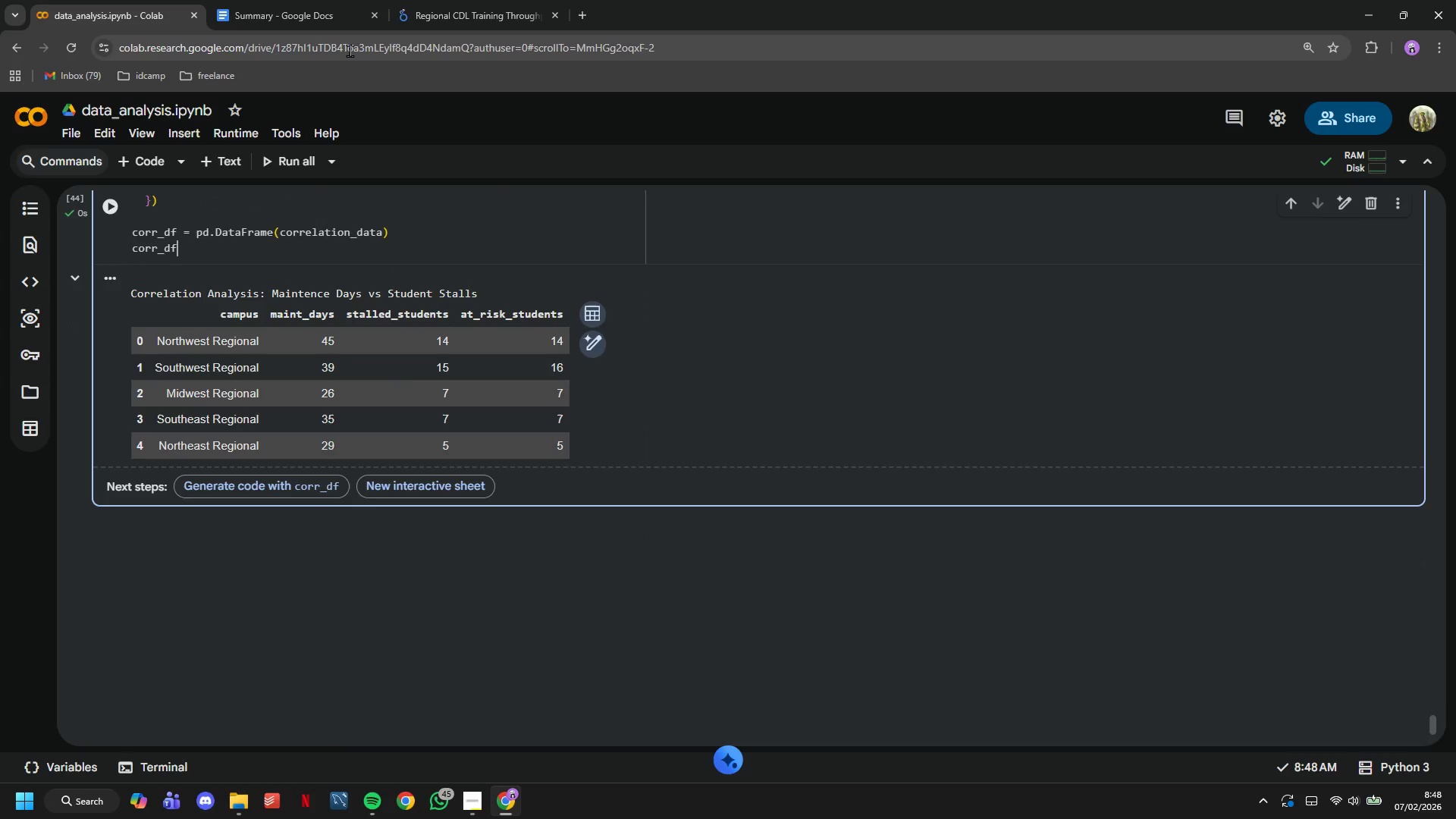 
left_click([156, 170])
 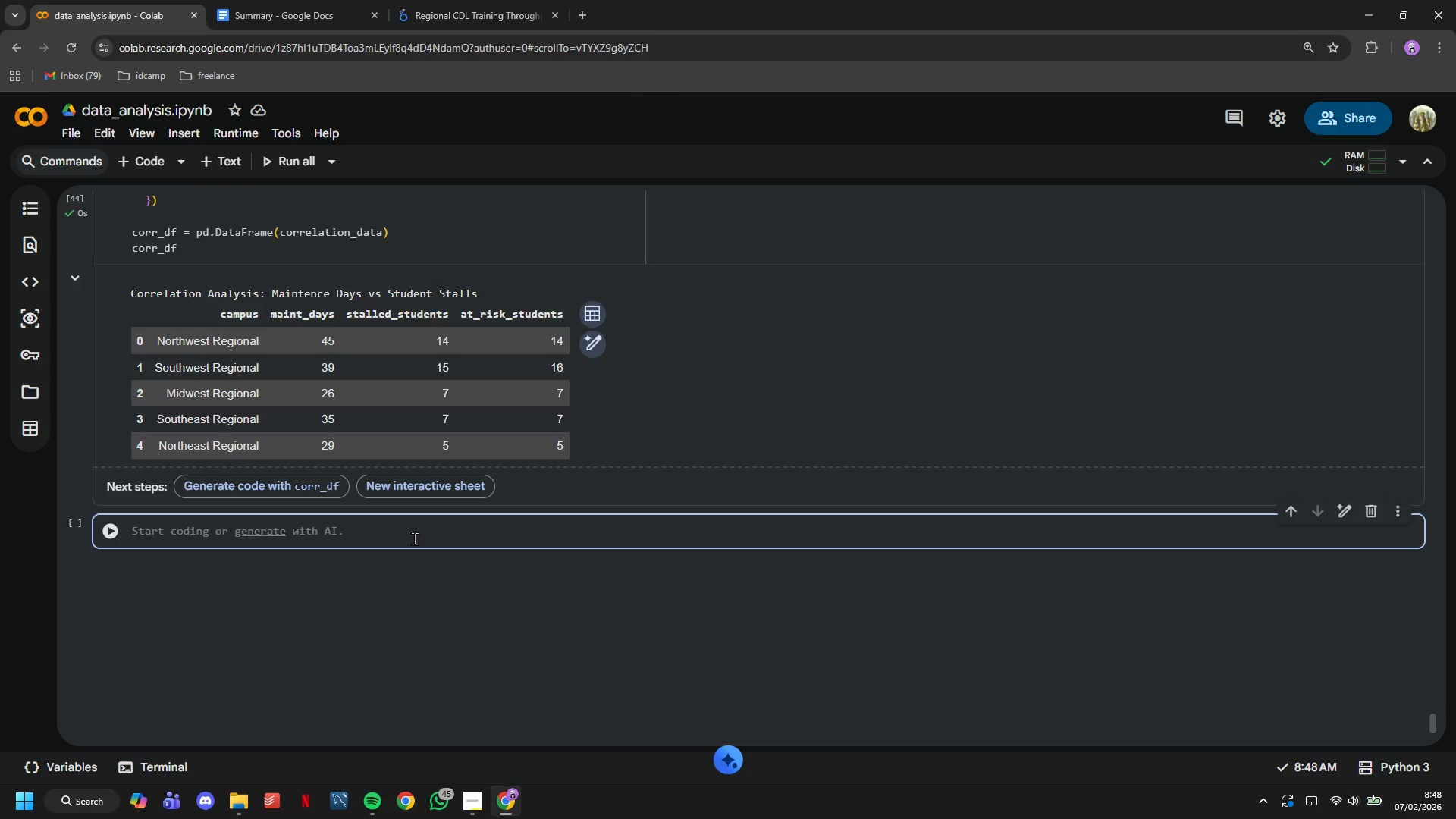 
type(# Corrlation)
key(Backspace)
key(Backspace)
key(Backspace)
key(Backspace)
key(Backspace)
key(Backspace)
type(elation )
key(Backspace)
key(Backspace)
key(Backspace)
type(alculate corrl)
key(Backspace)
type(elation coeffiie)
key(Backspace)
type(c)
key(Backspace)
key(Backspace)
key(Backspace)
type(icin)
key(Backspace)
type(ent)
 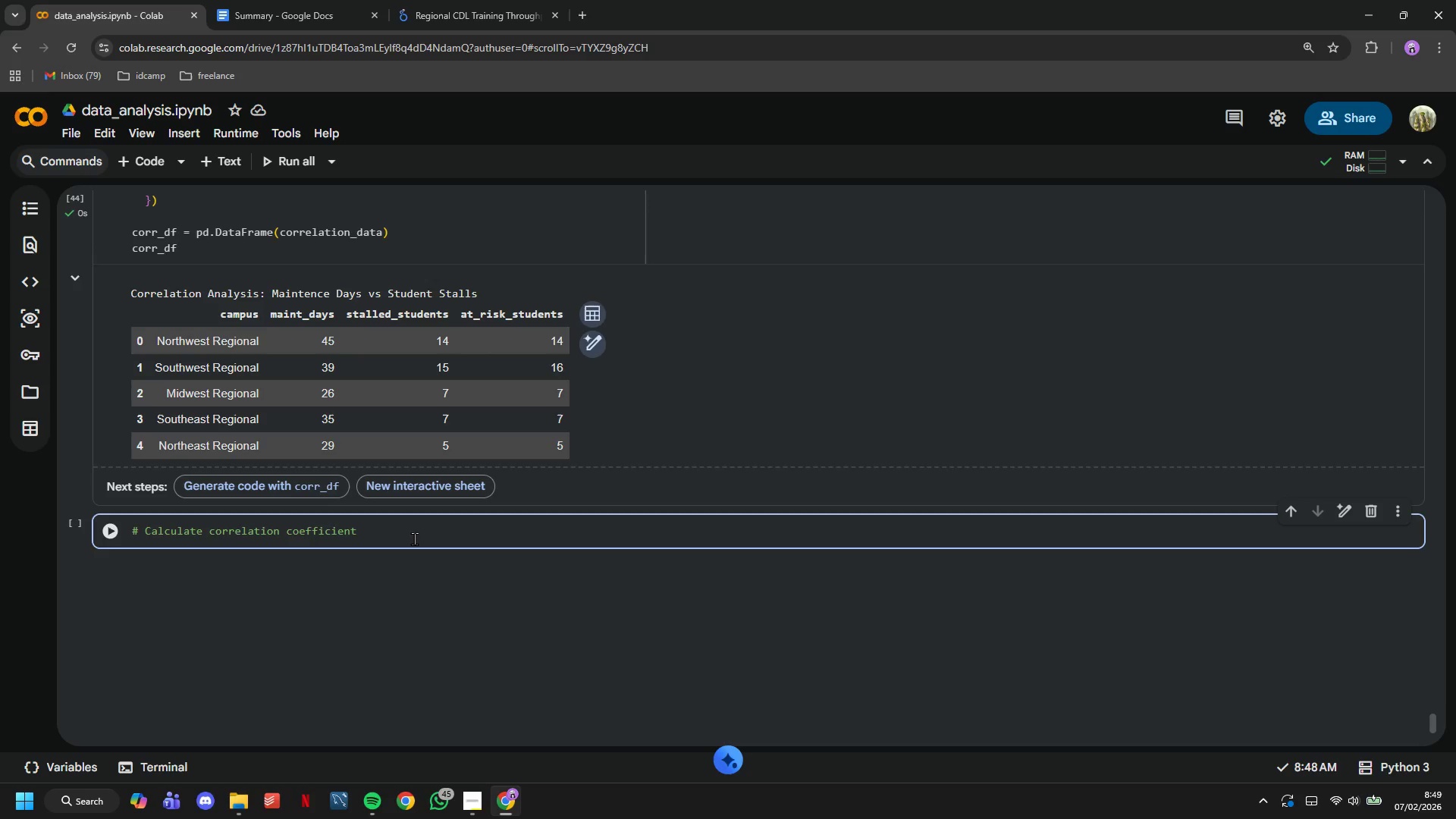 
key(Enter)
 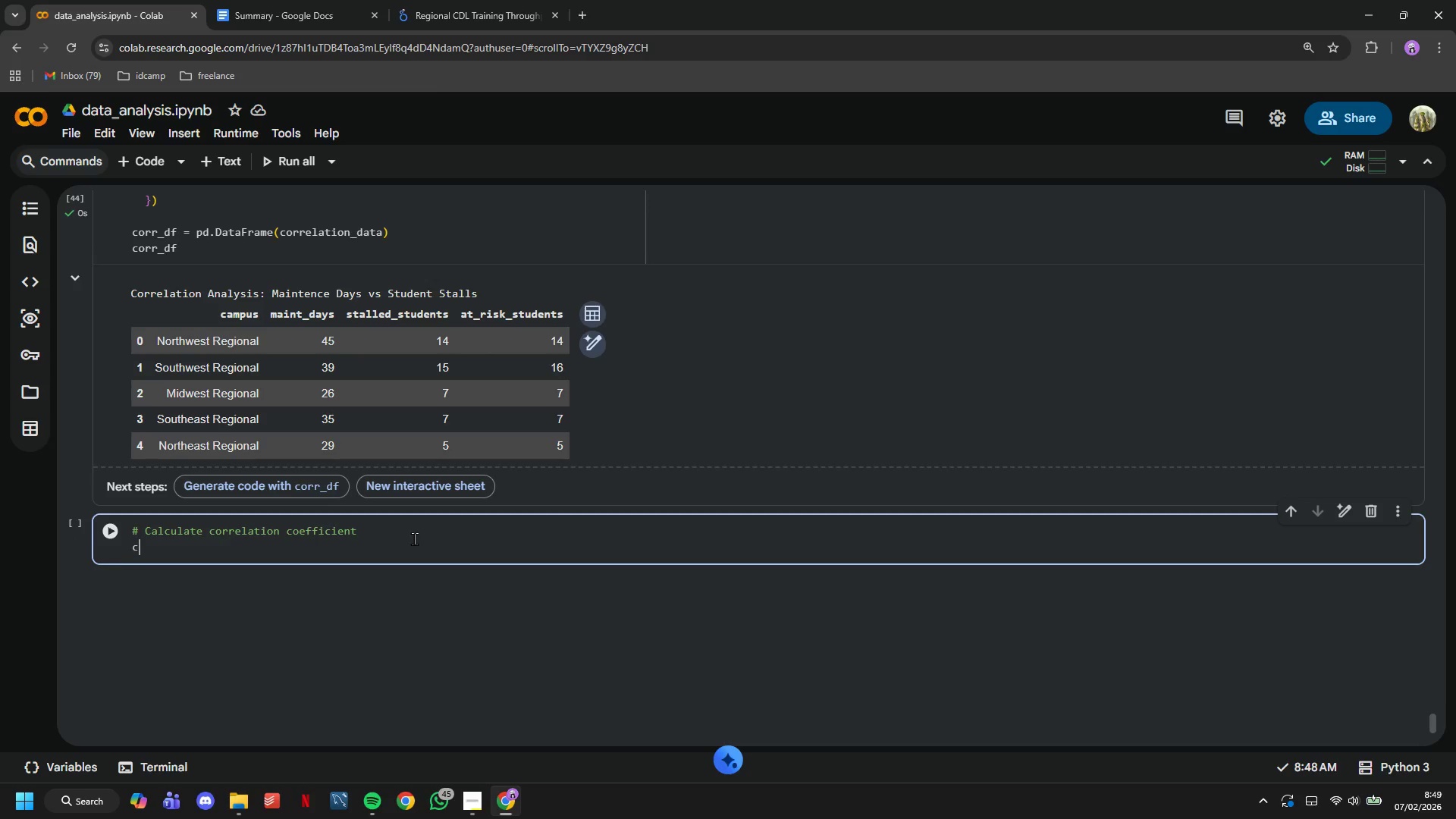 
type(corr_stall -)
key(Backspace)
type(= corr-df['maint_days)
 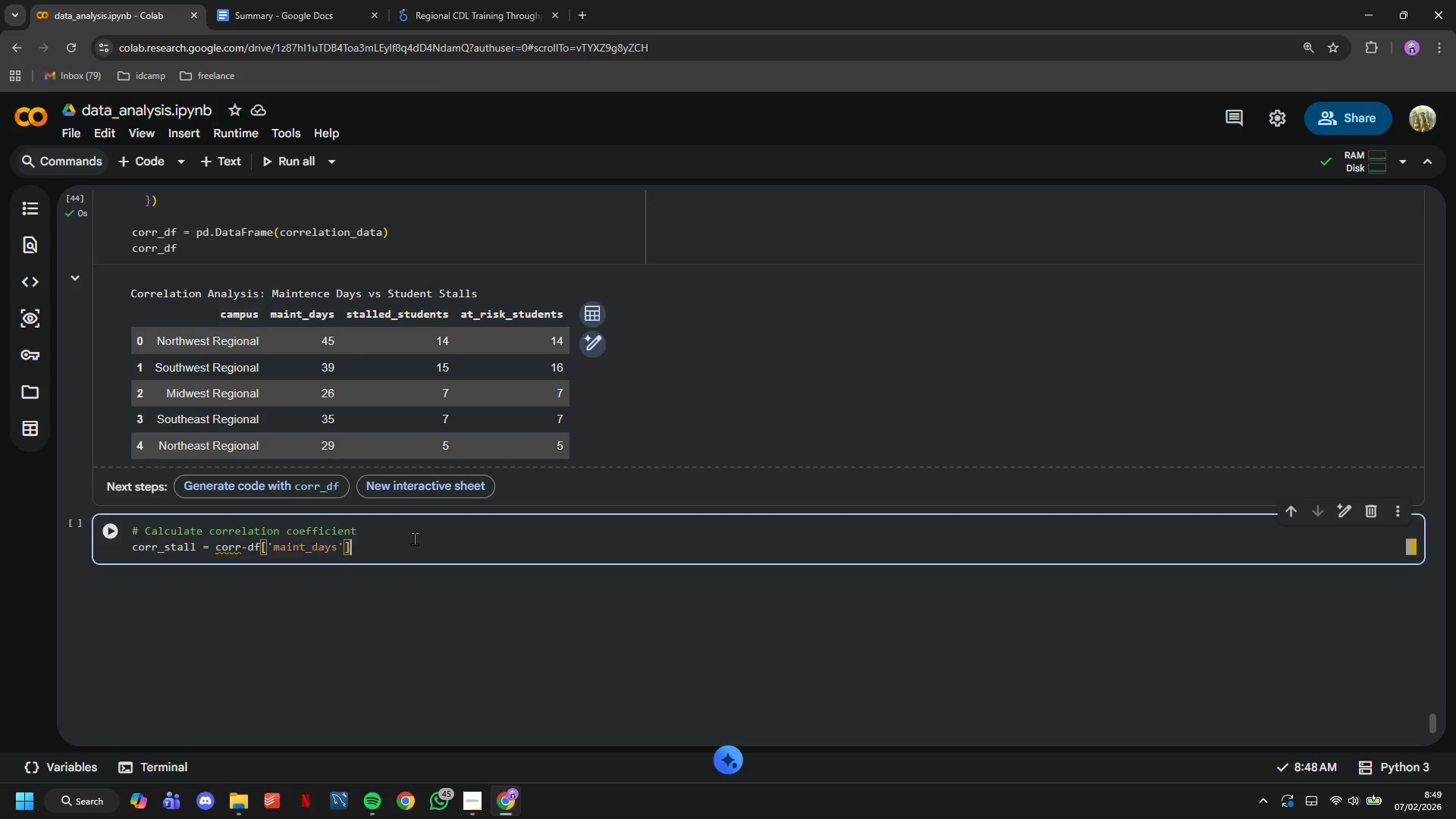 
 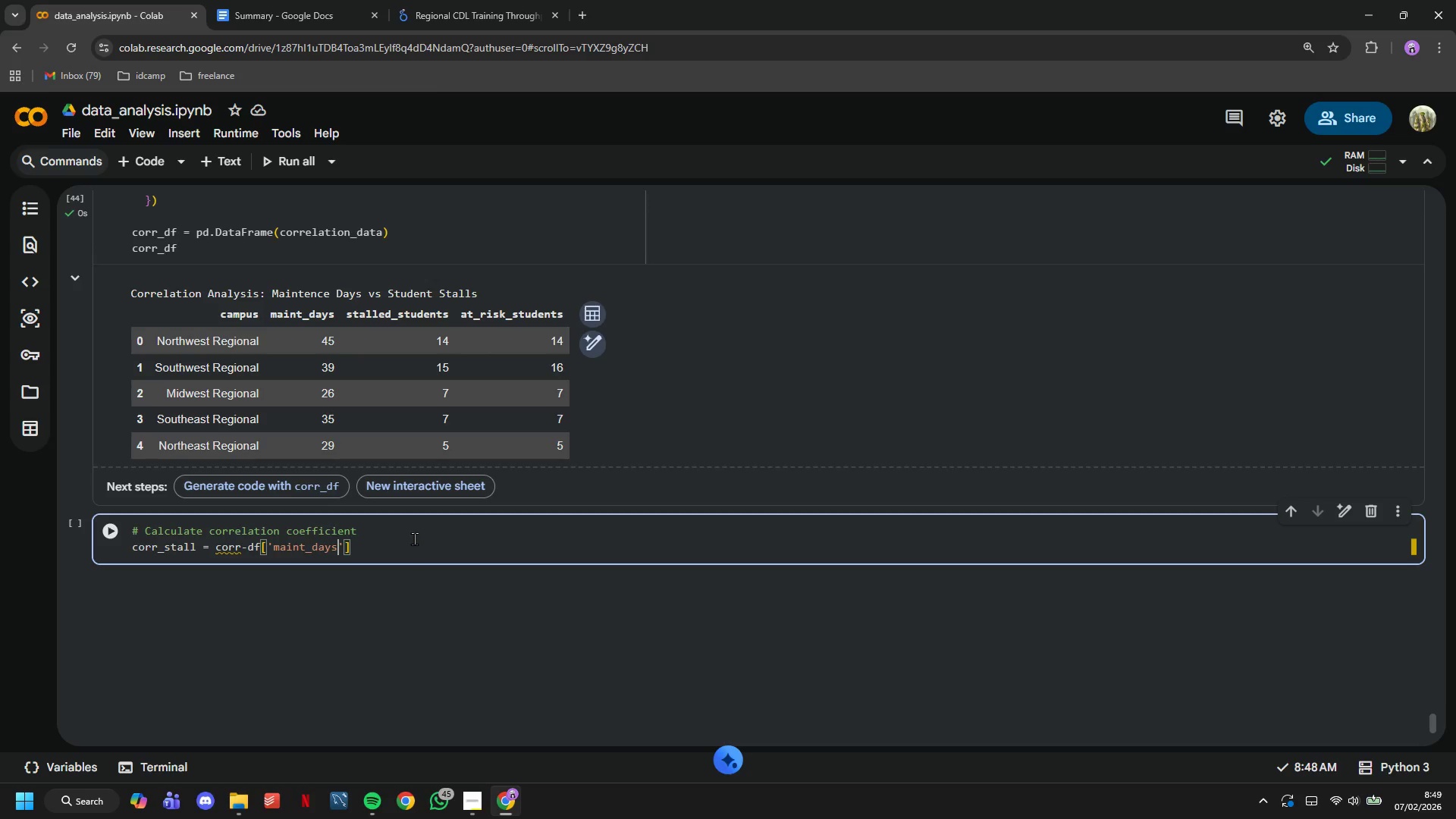 
key(ArrowRight)
 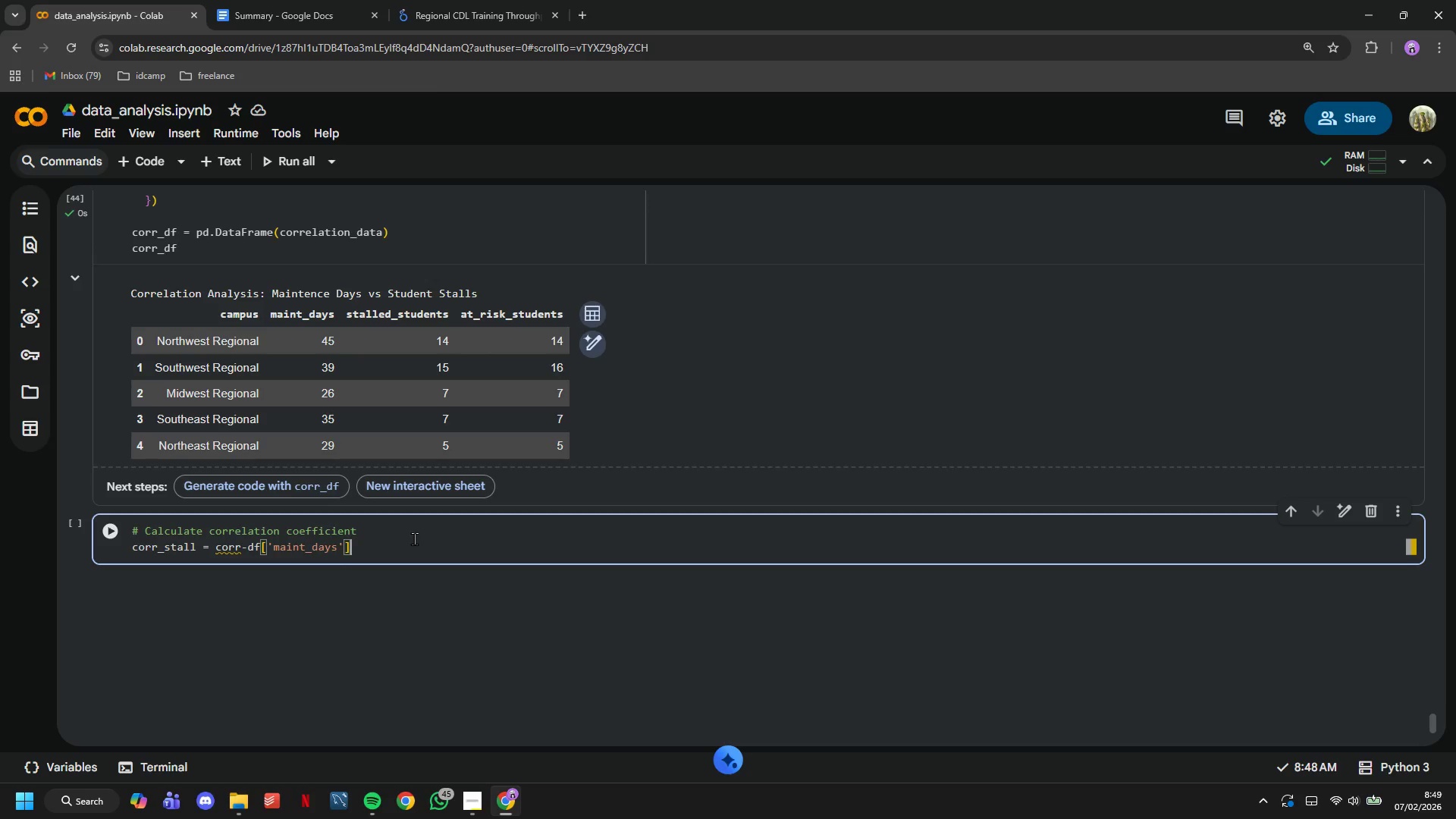 
key(ArrowRight)
 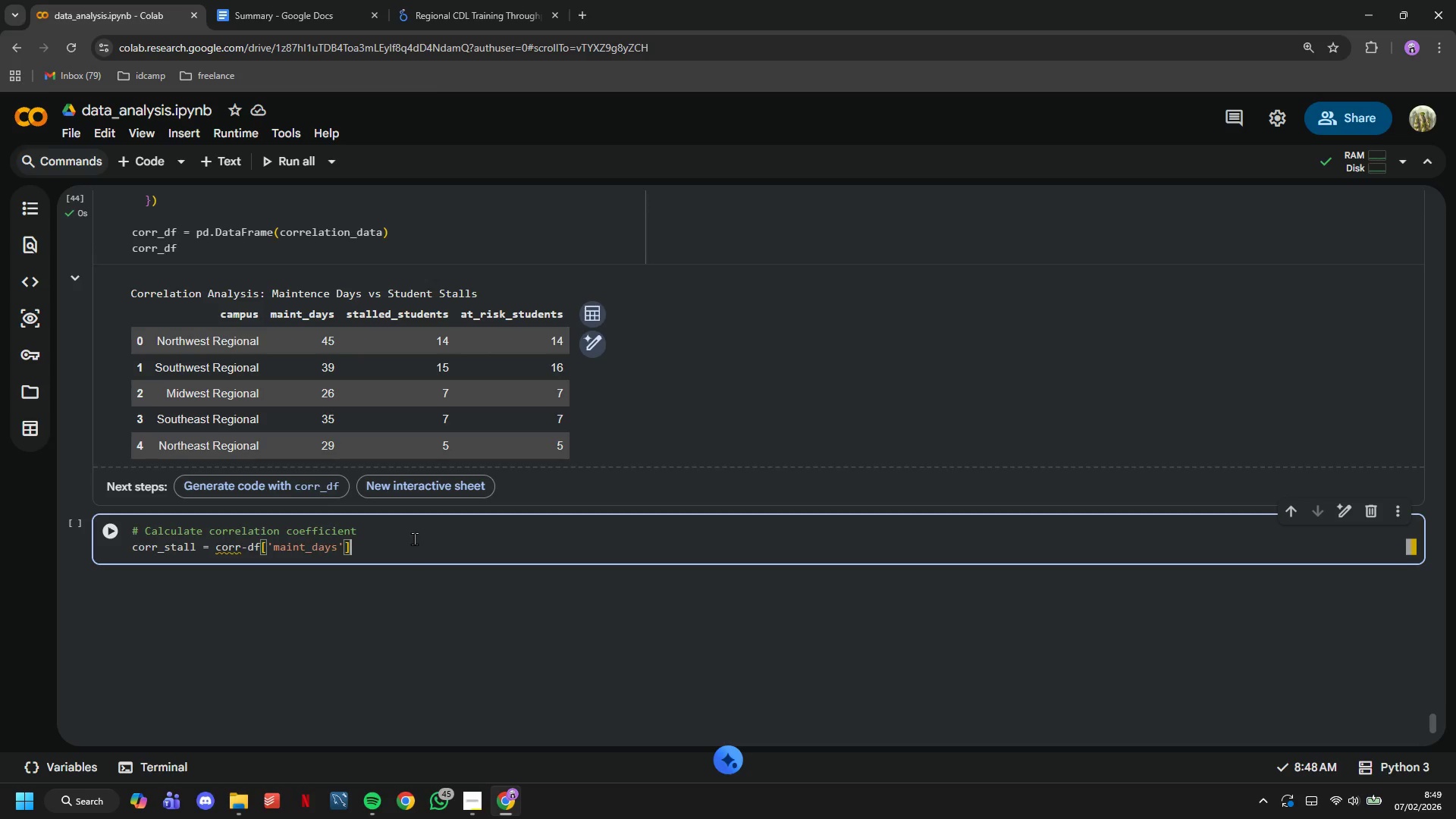 
type(.corr(corr_df['stalled_students)
 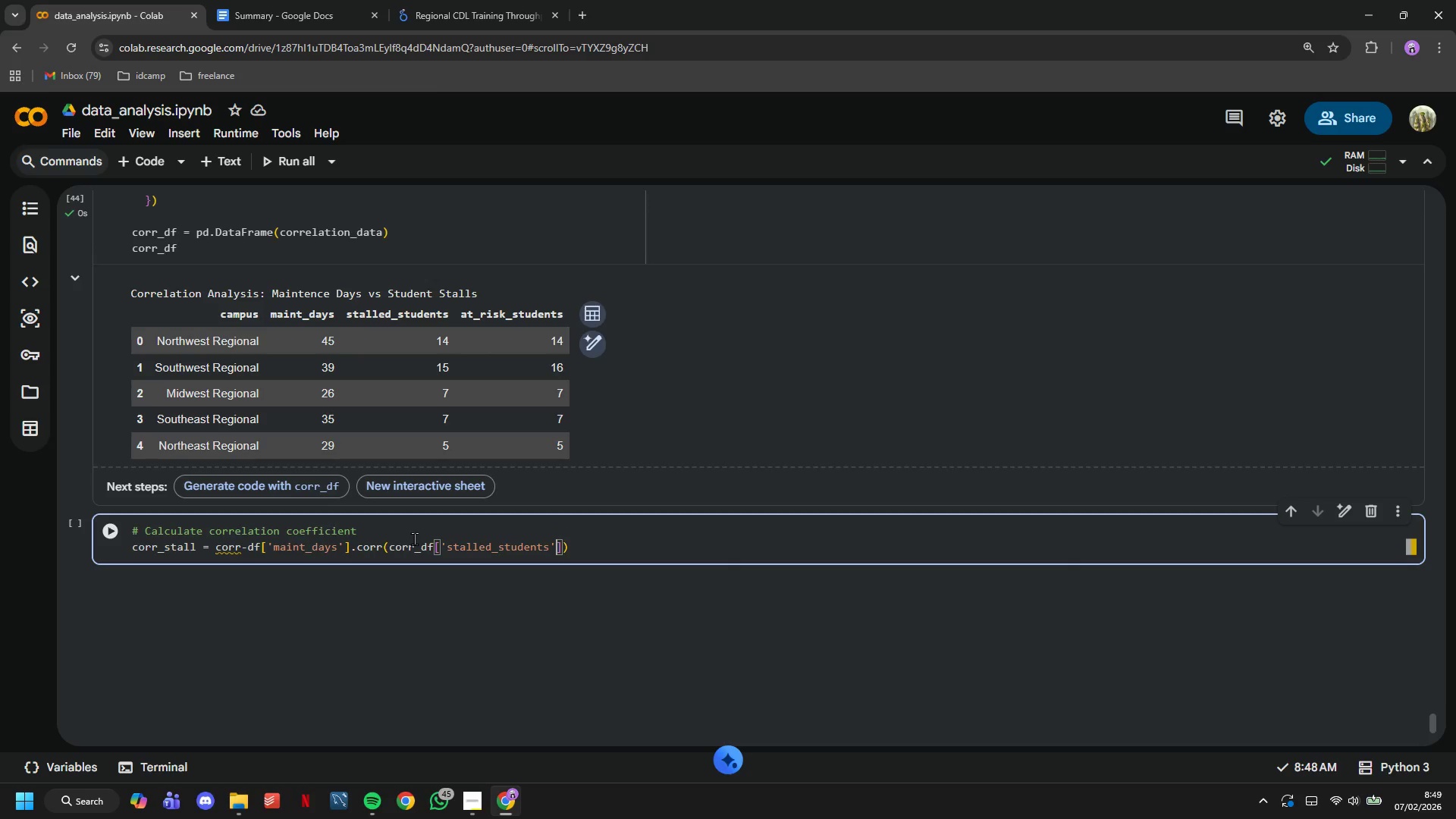 
 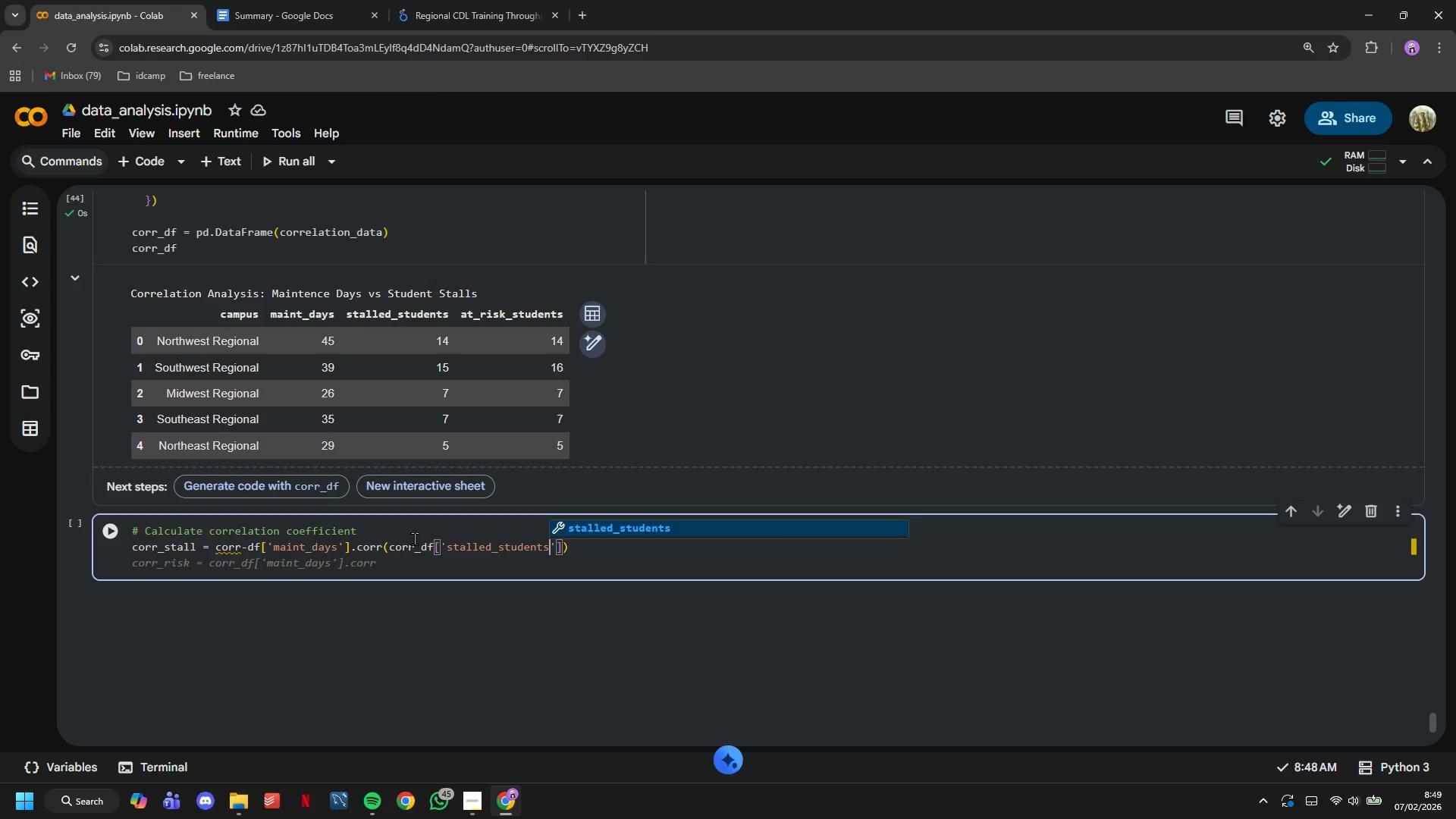 
key(ArrowRight)
 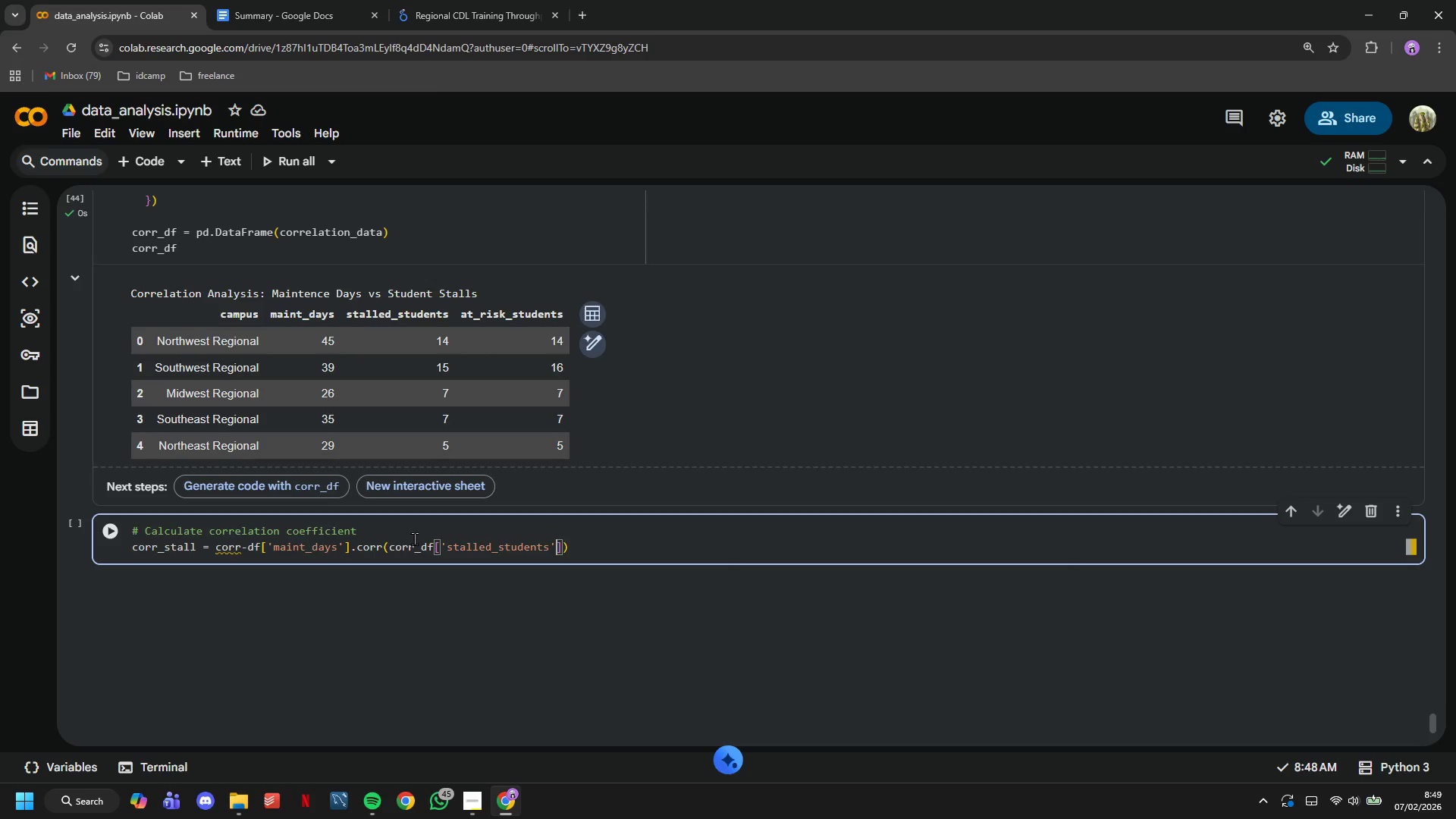 
key(ArrowRight)
 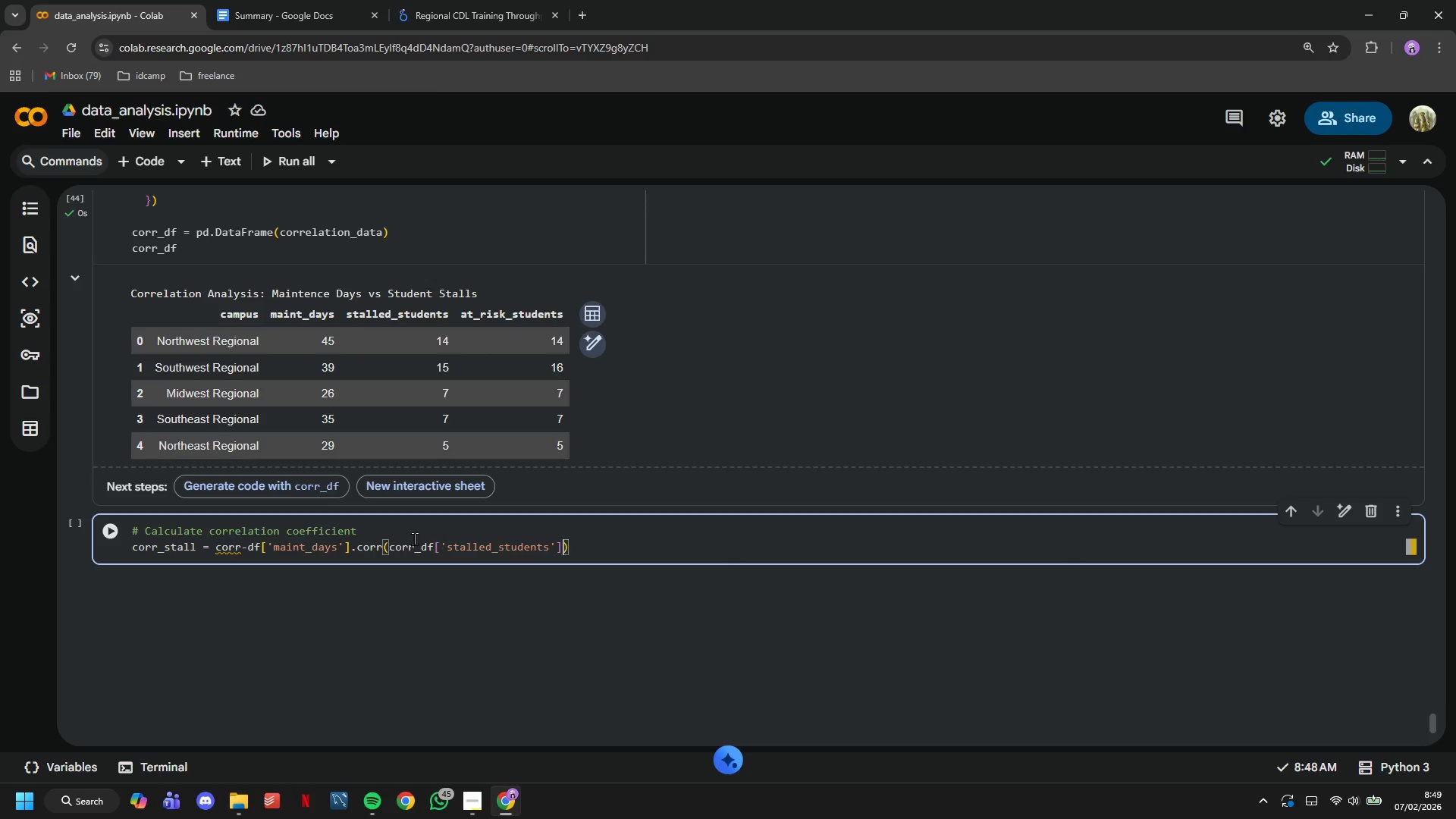 
key(ArrowRight)
 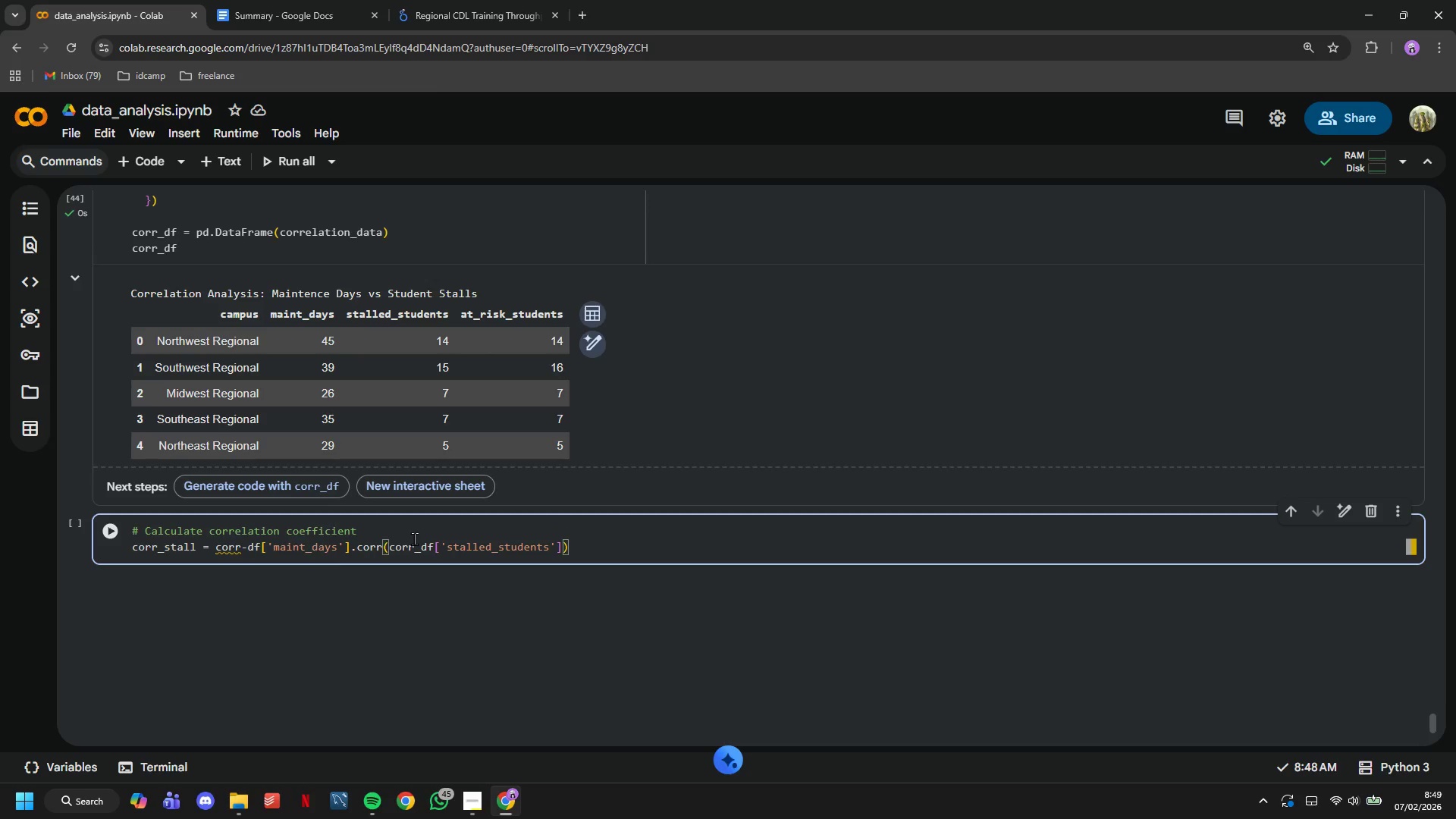 
key(Enter)
 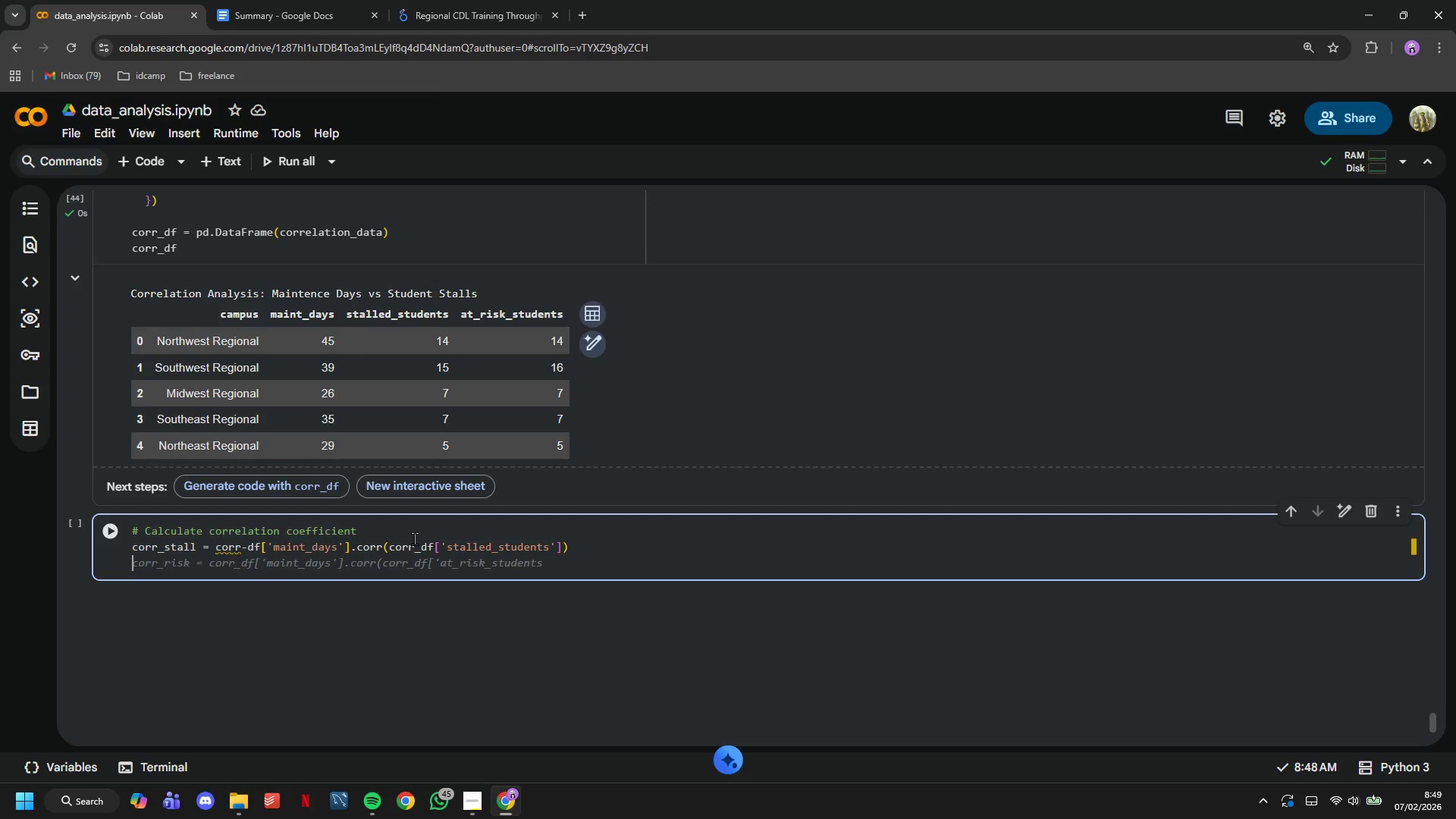 
key(Tab)
 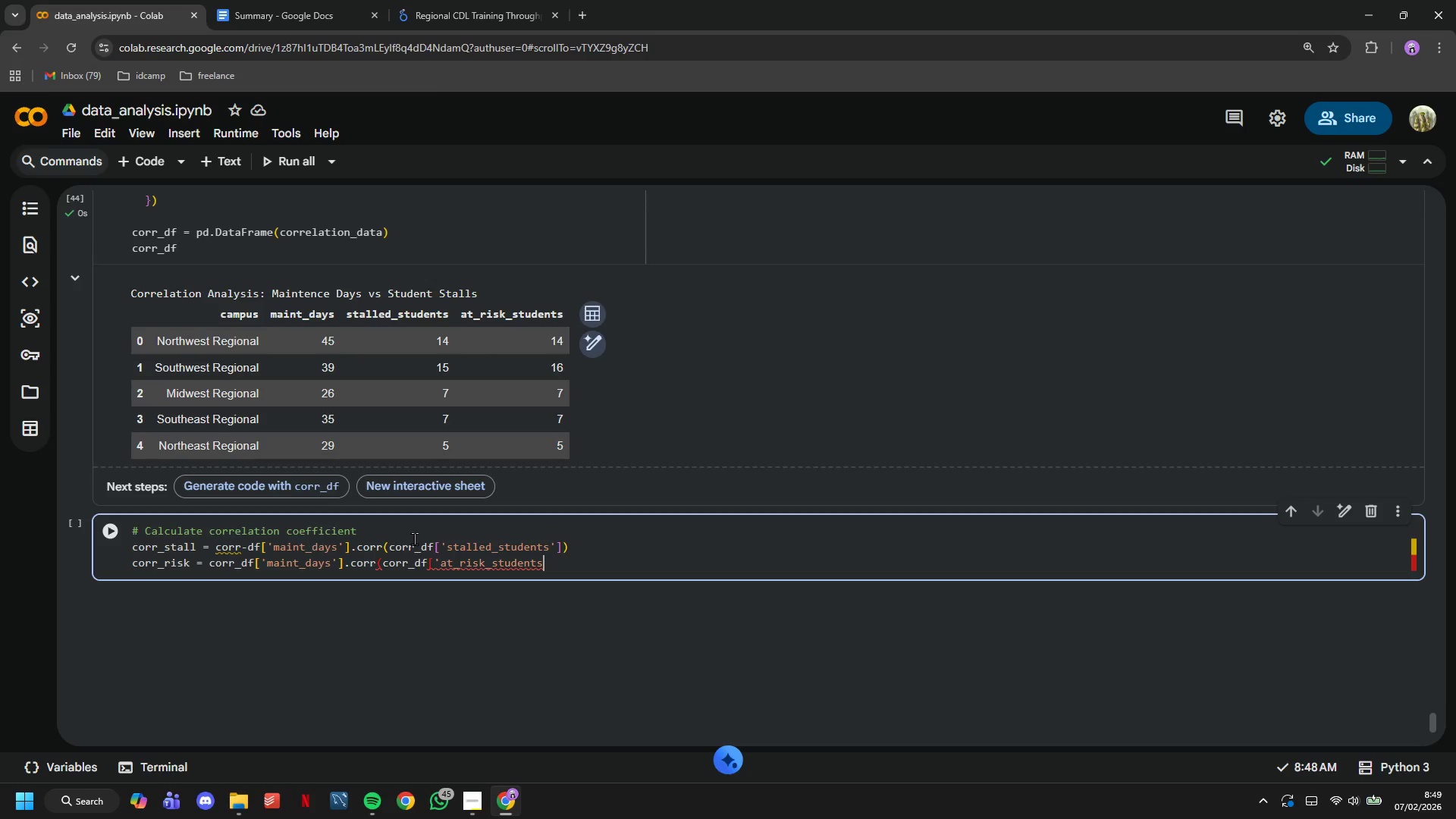 
key(Quote)
 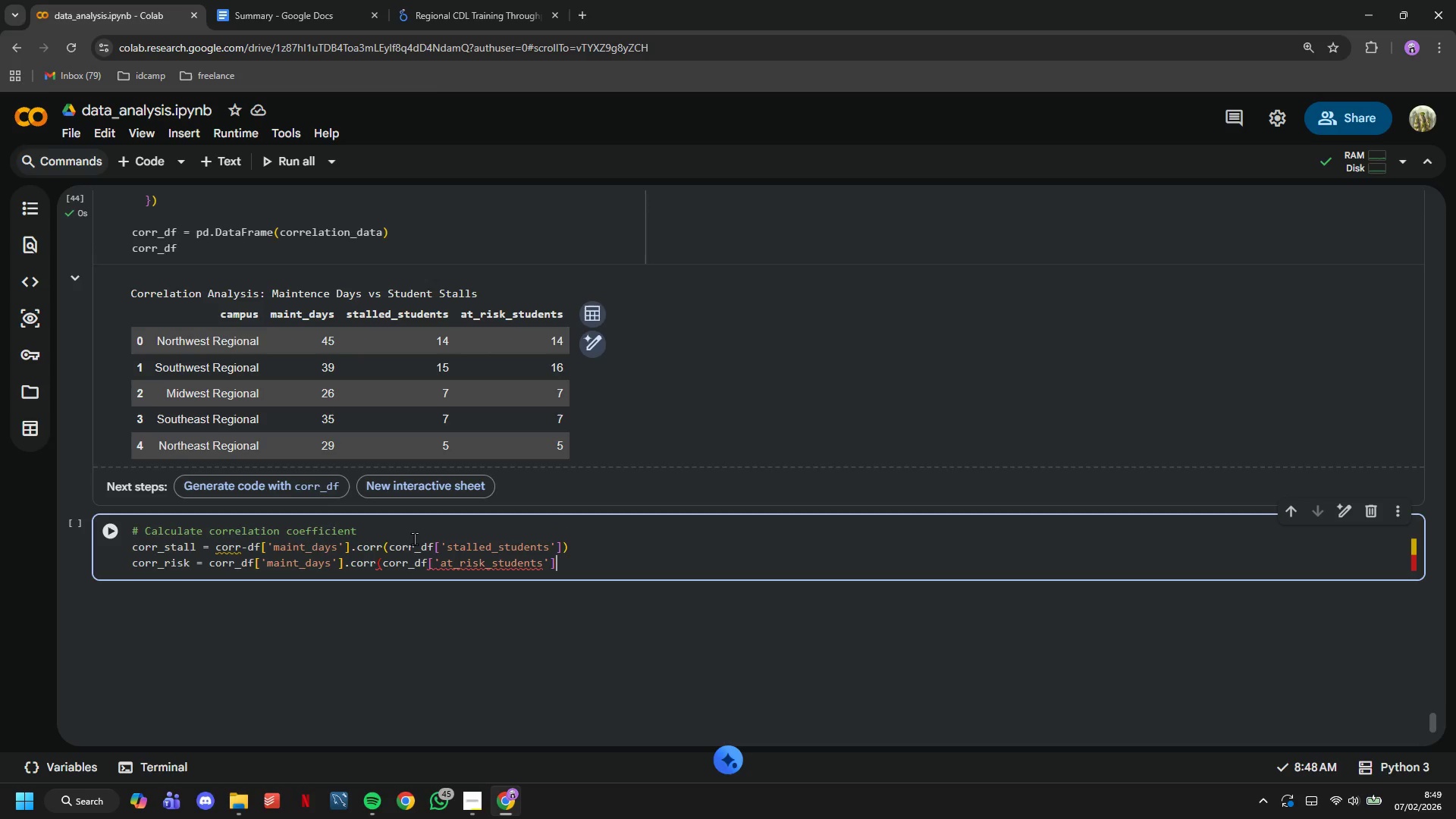 
key(BracketRight)
 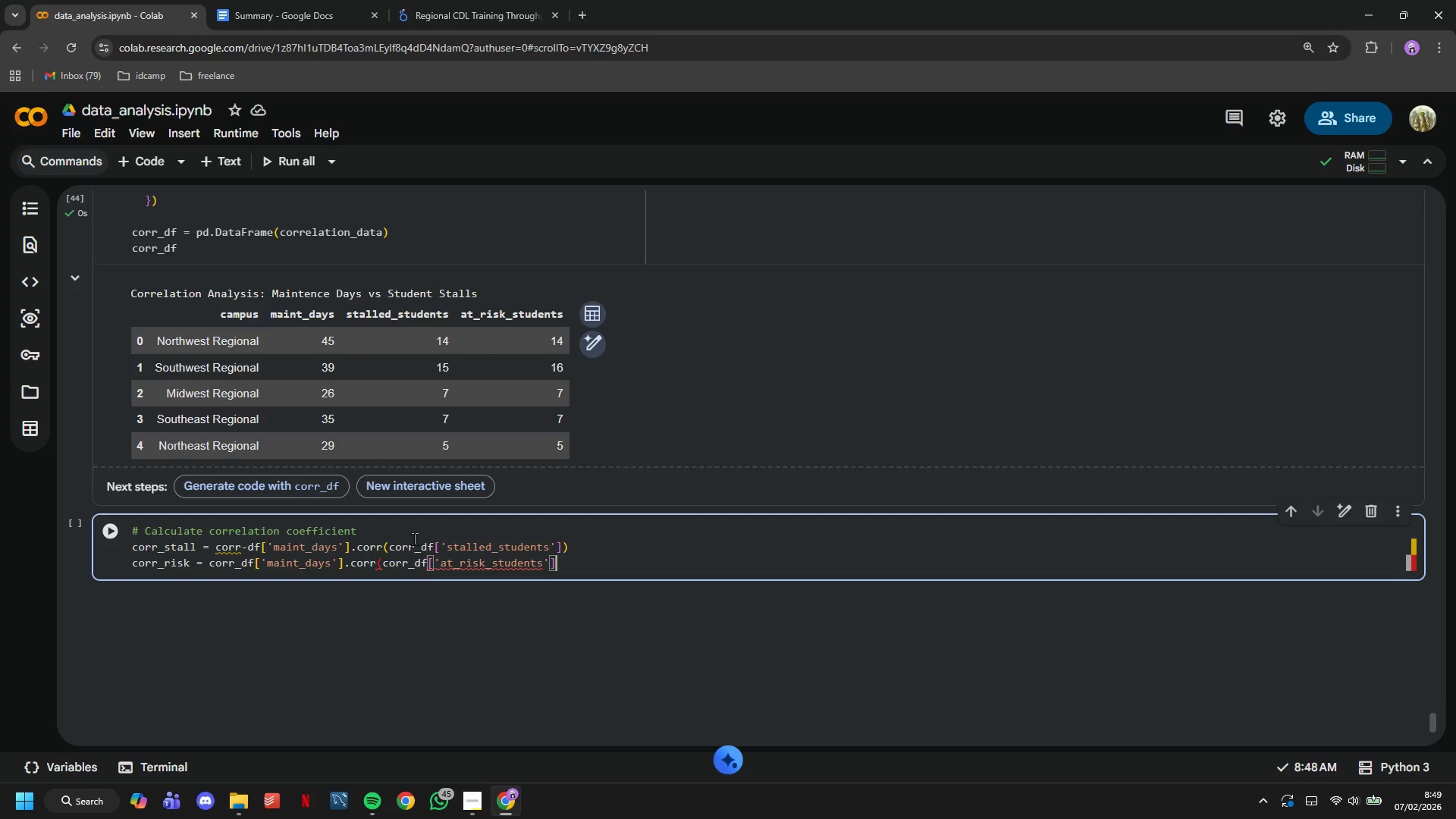 
key(Shift+ShiftLeft)
 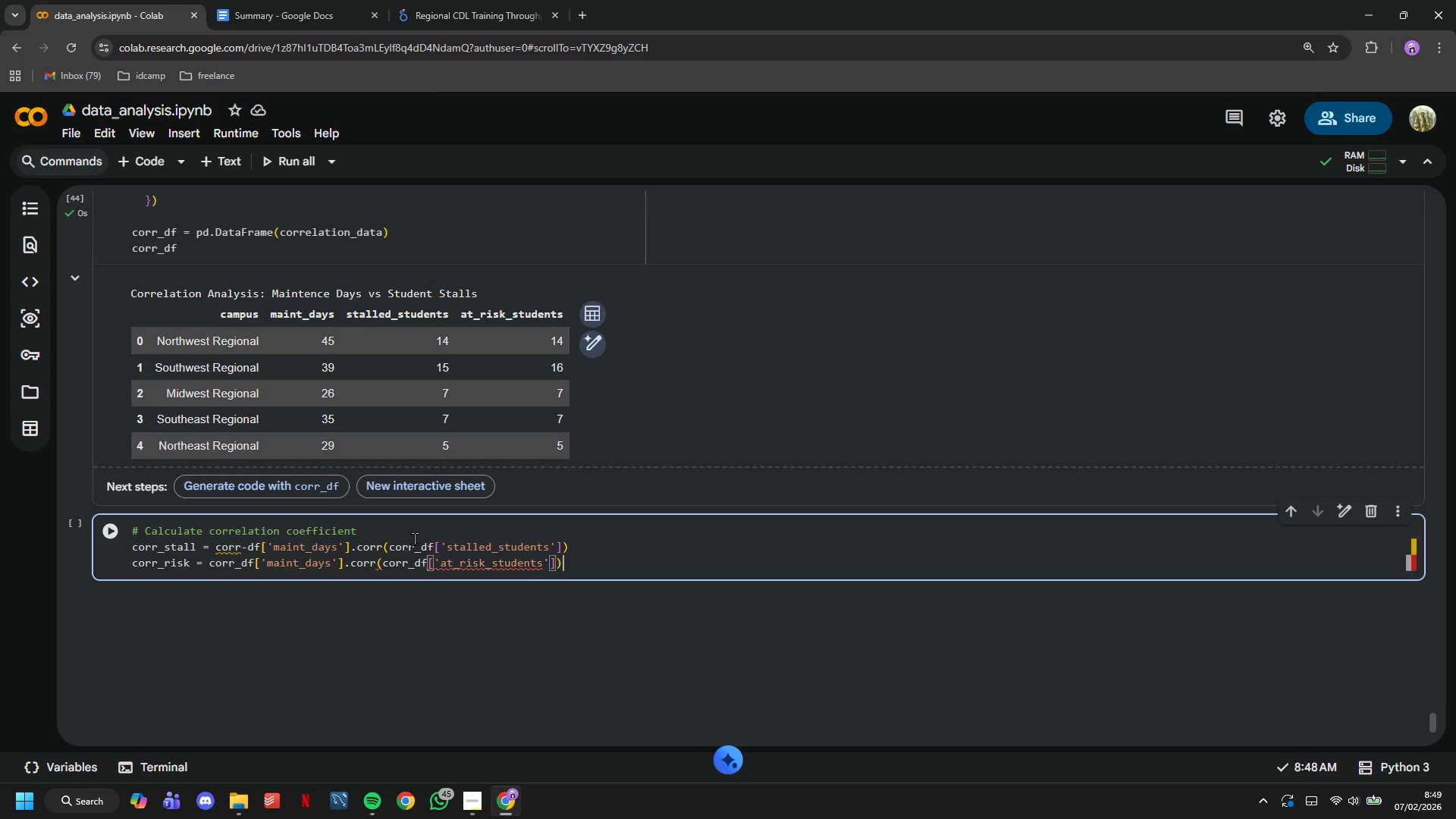 
key(Shift+0)
 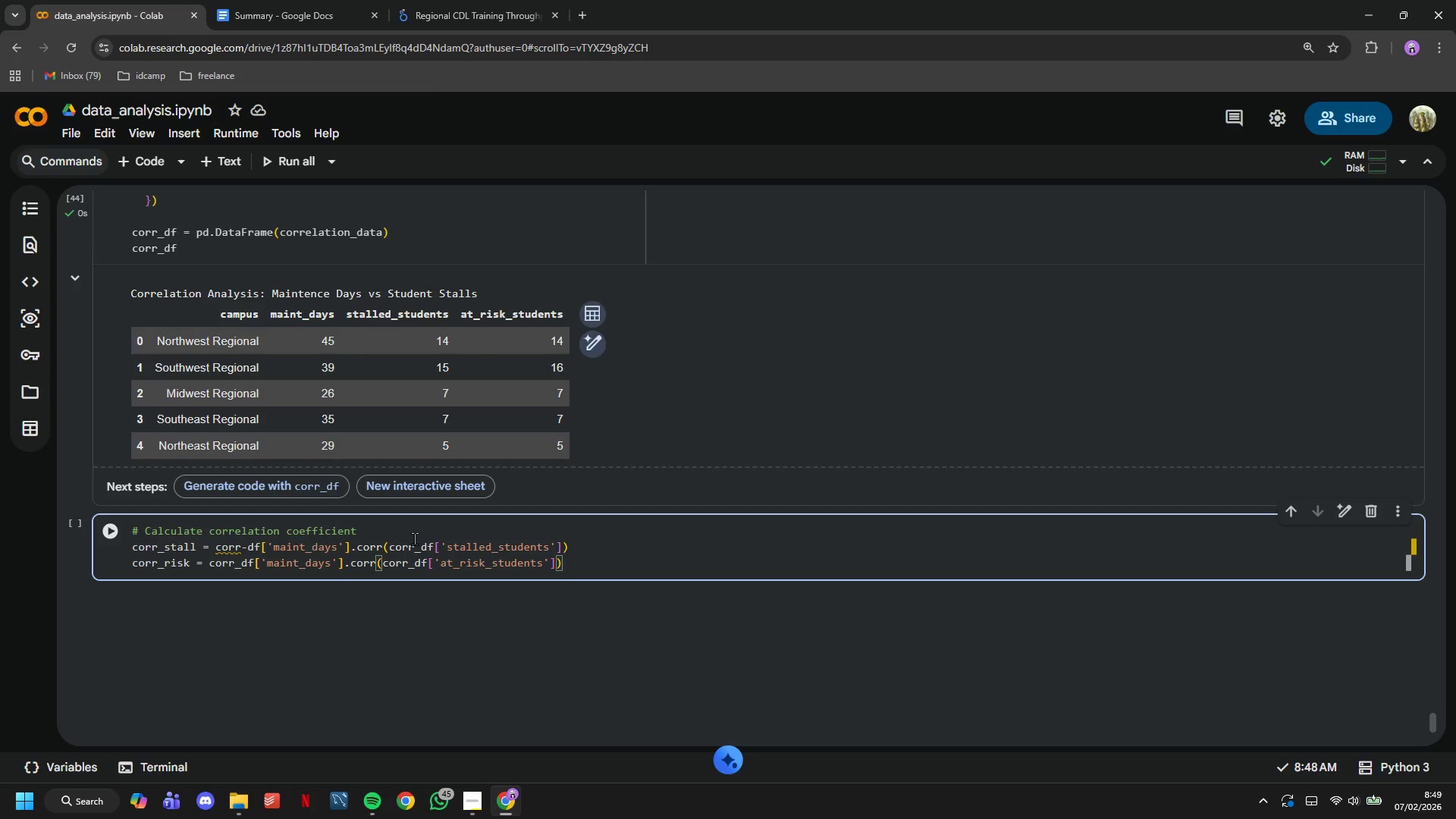 
key(Enter)
 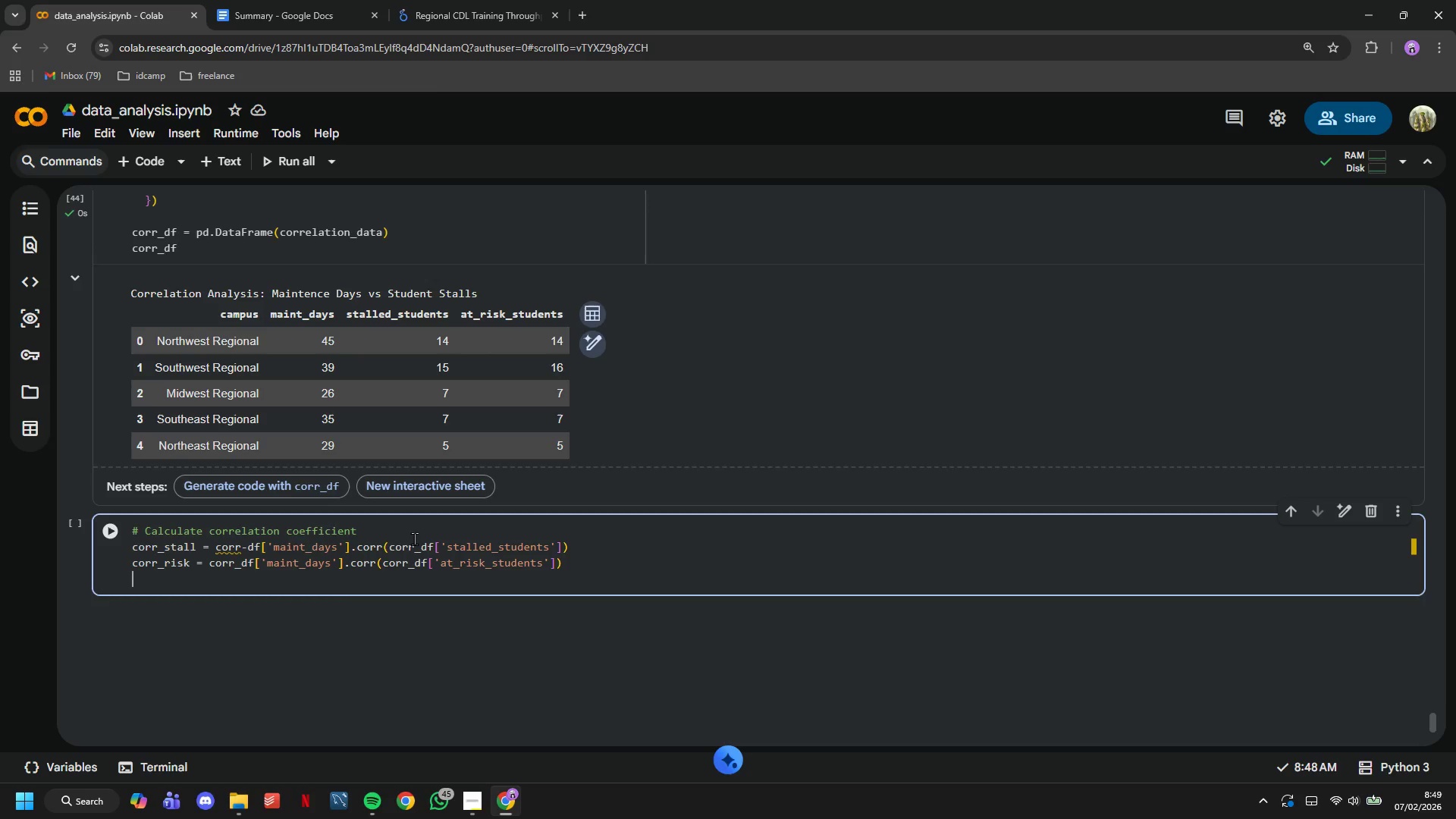 
key(Enter)
 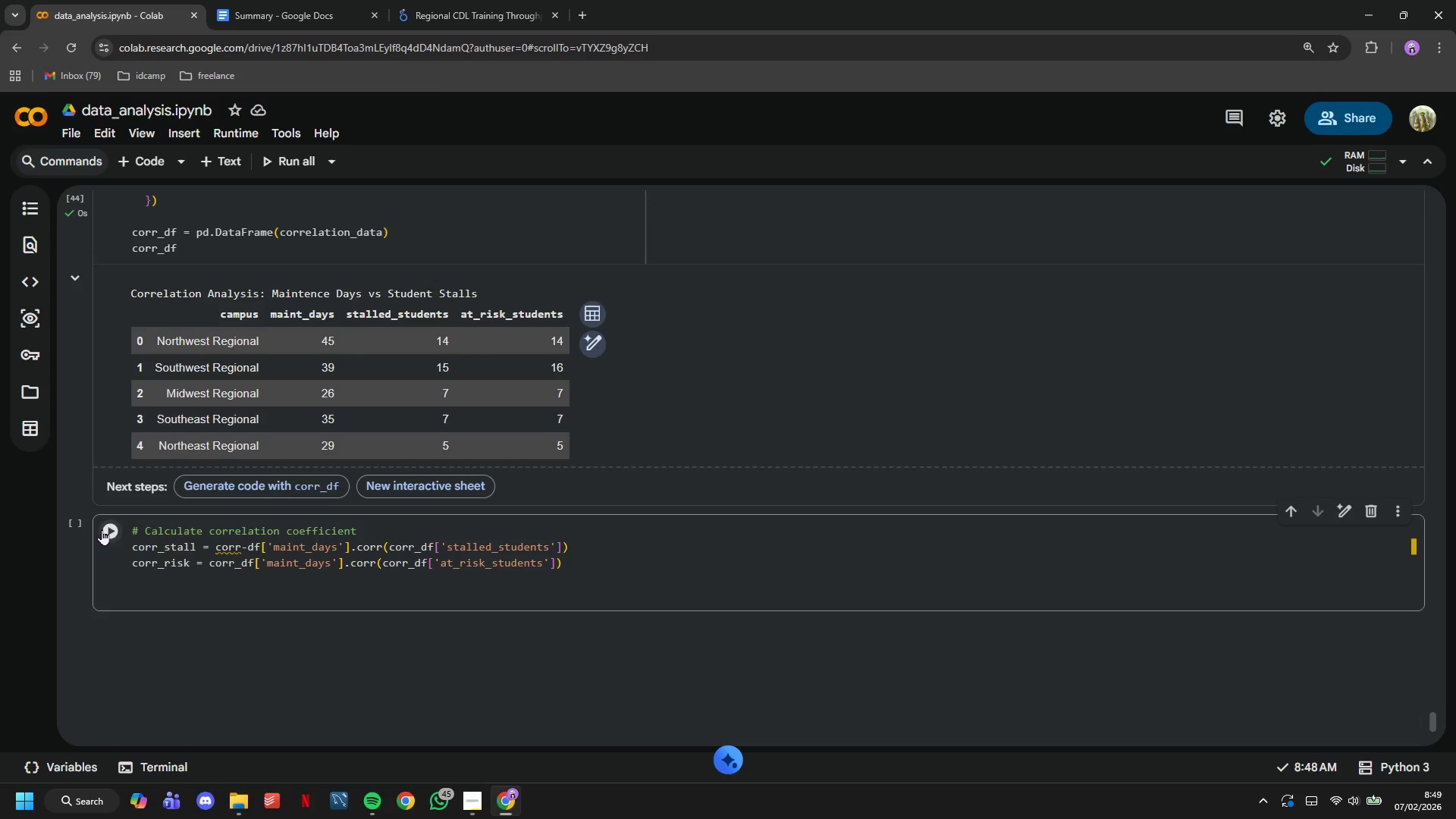 
scroll: coordinate [350, 553], scroll_direction: down, amount: 3.0
 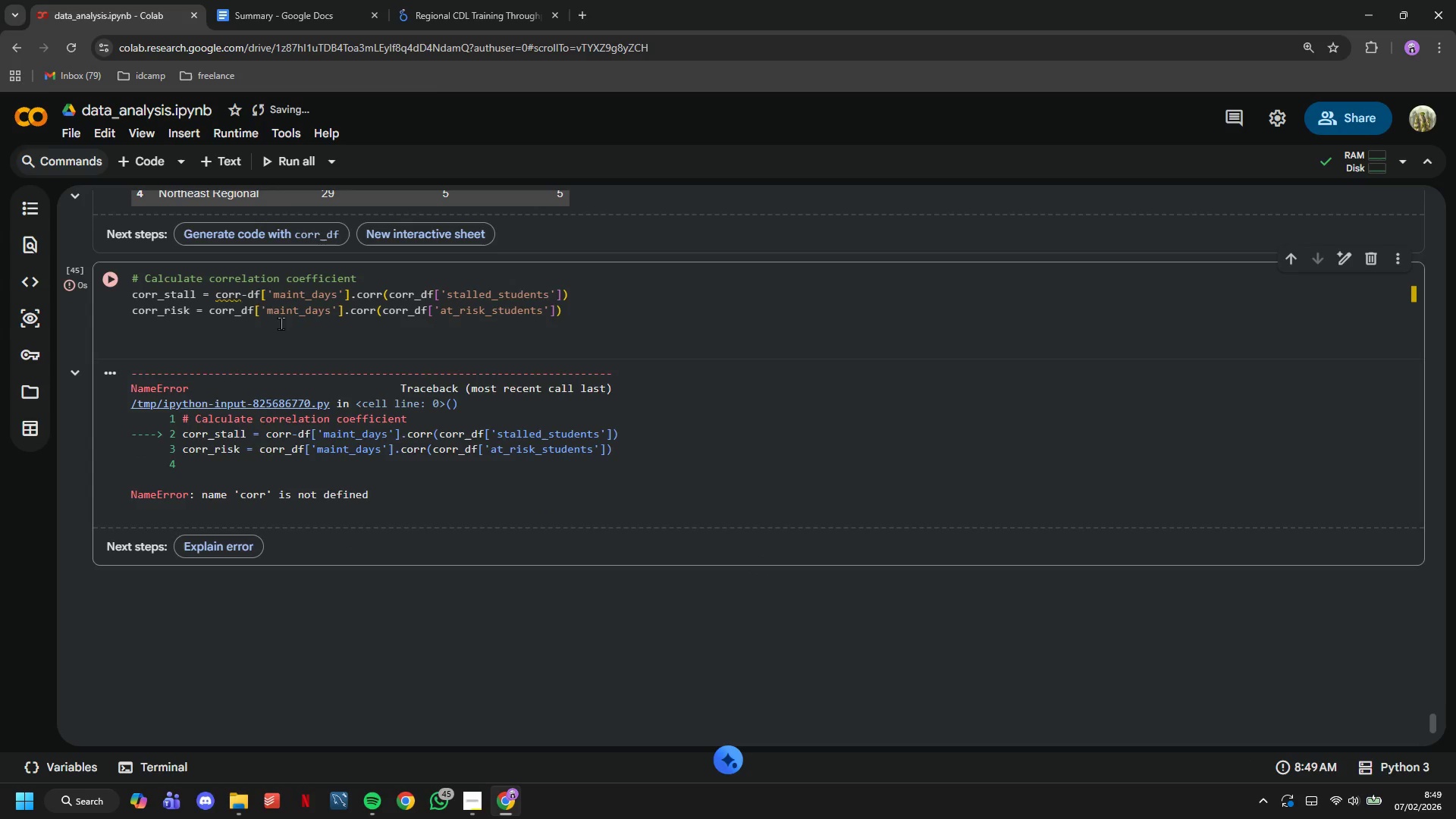 
left_click([251, 297])
 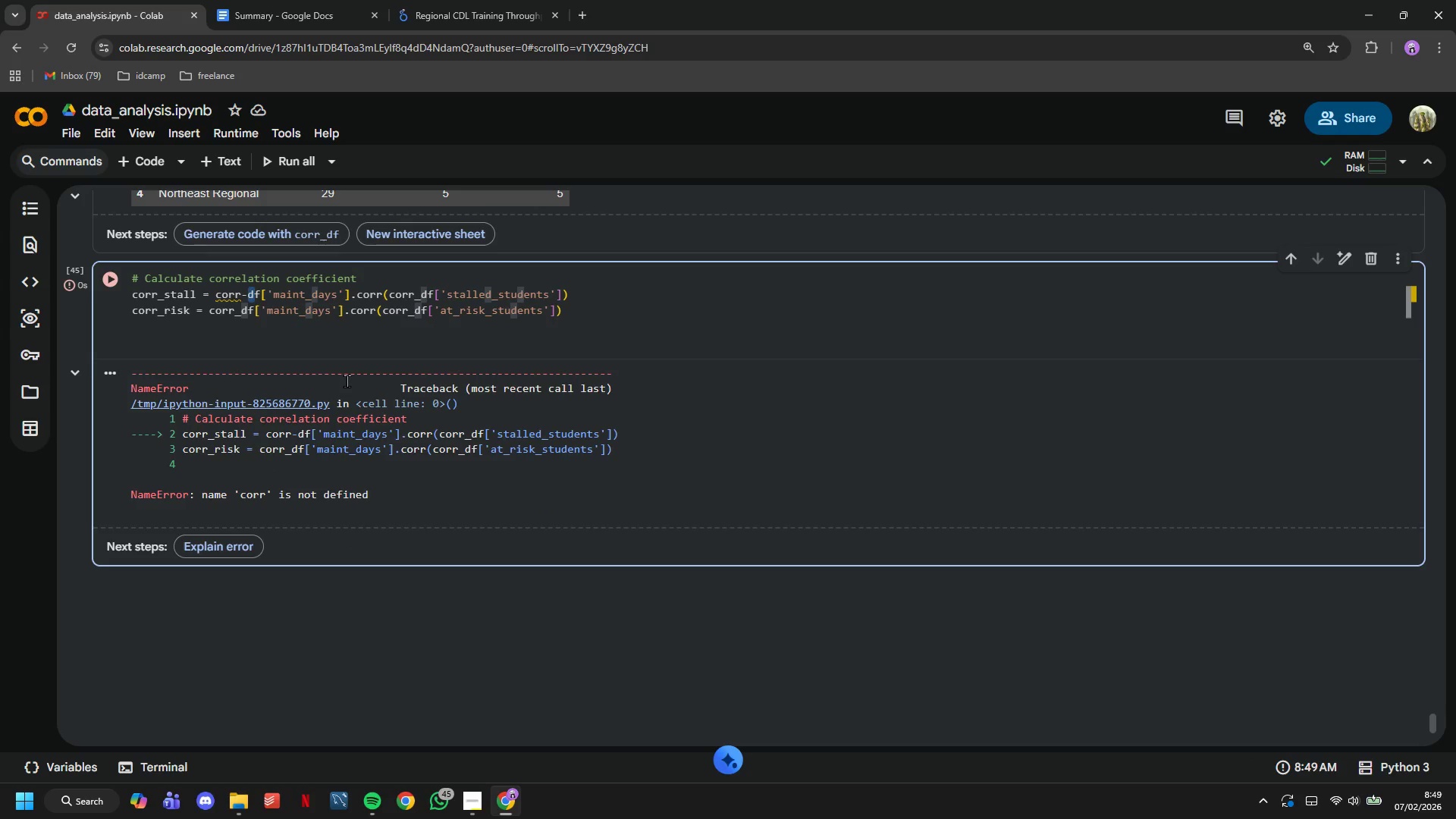 
key(ArrowLeft)
 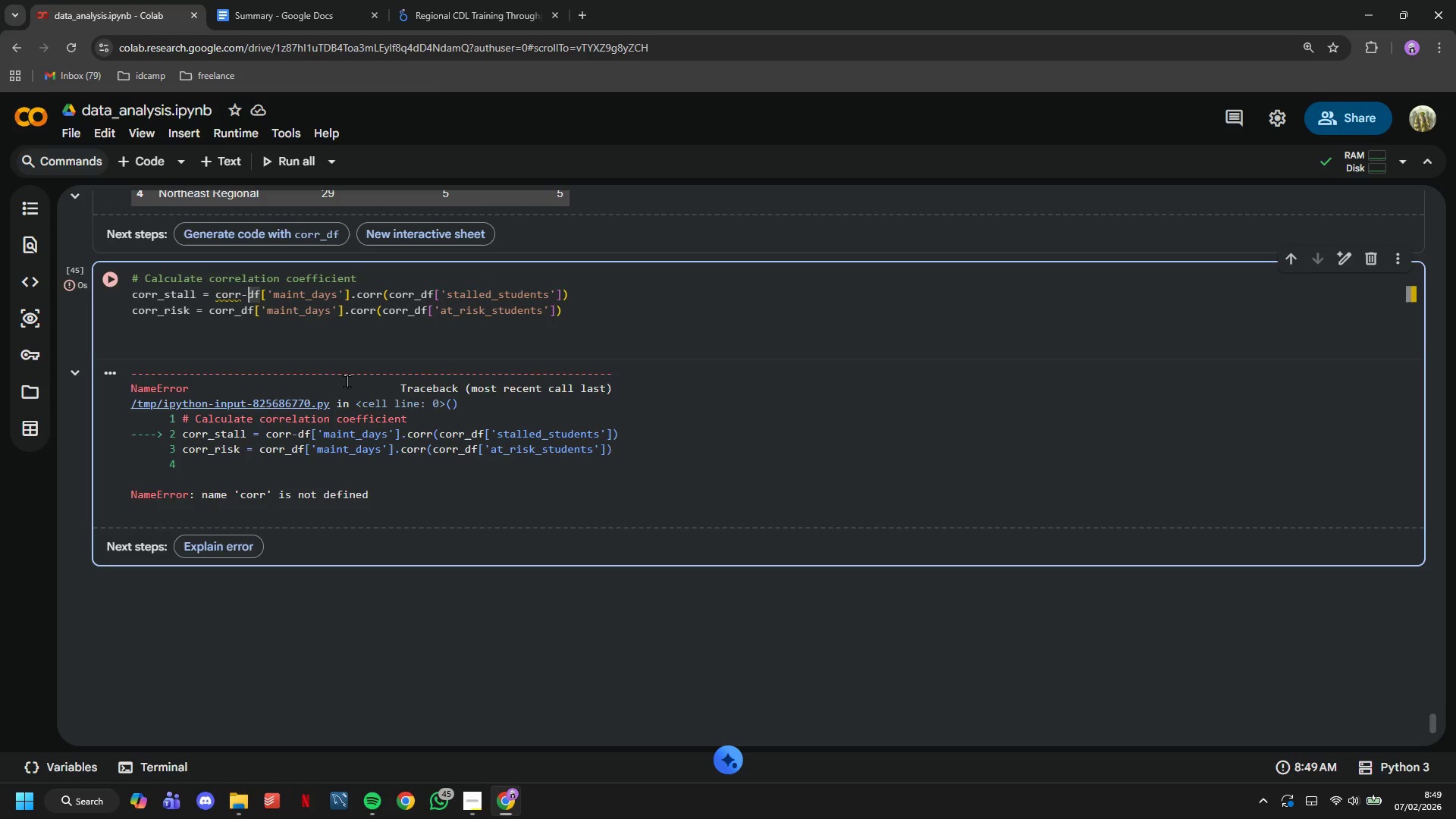 
key(Shift+ShiftLeft)
 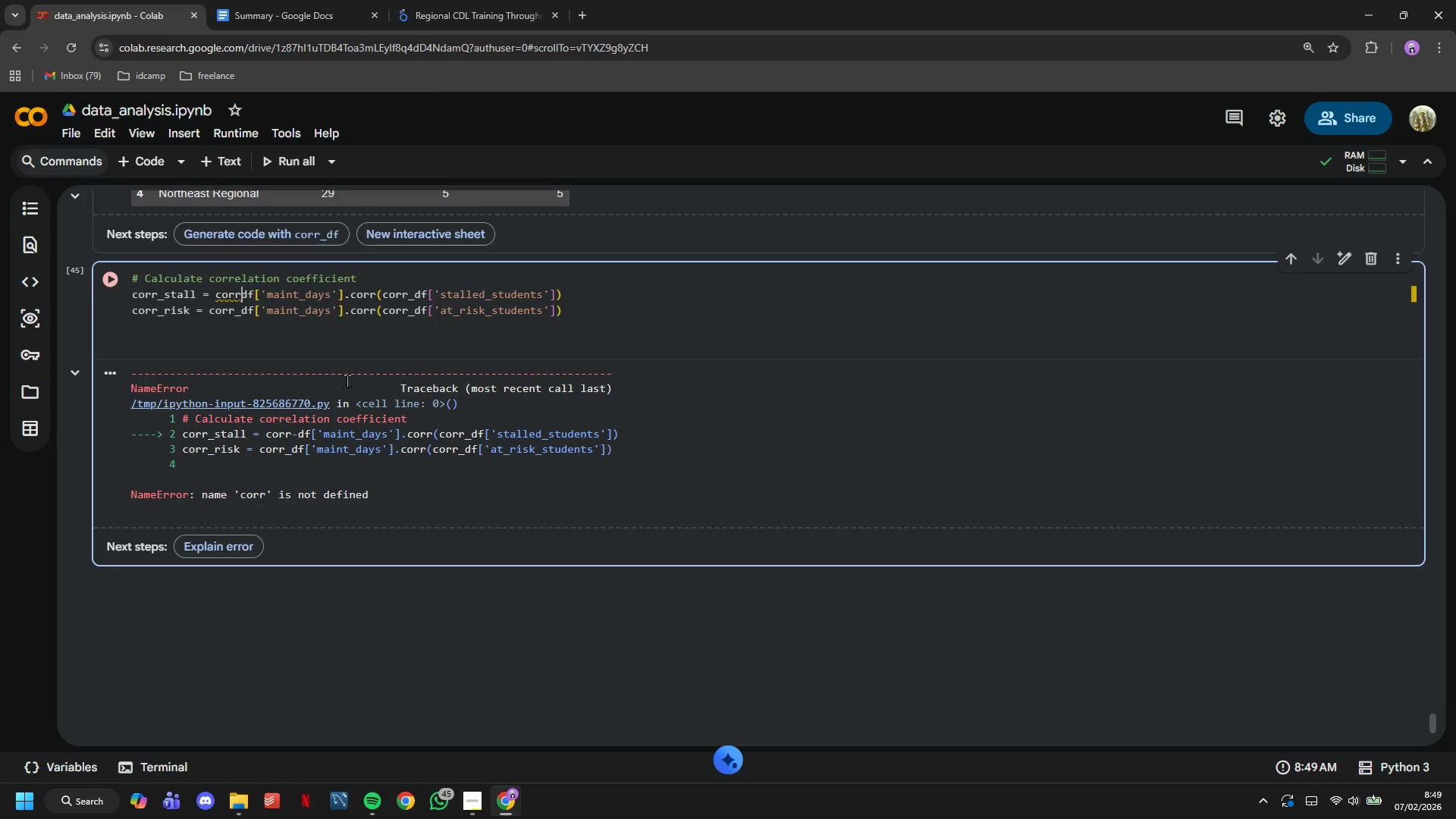 
key(Shift+Backspace)
 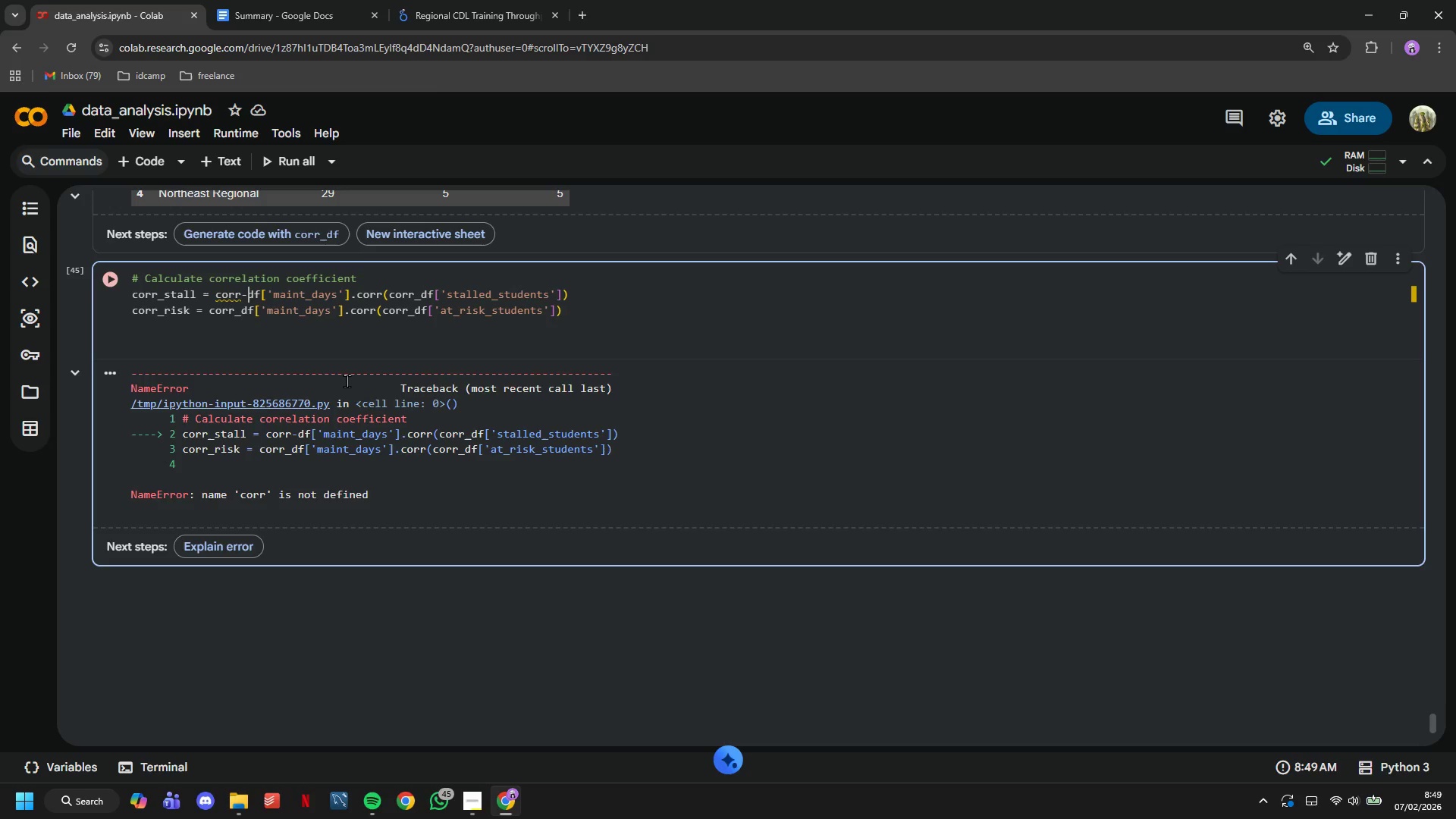 
key(Minus)
 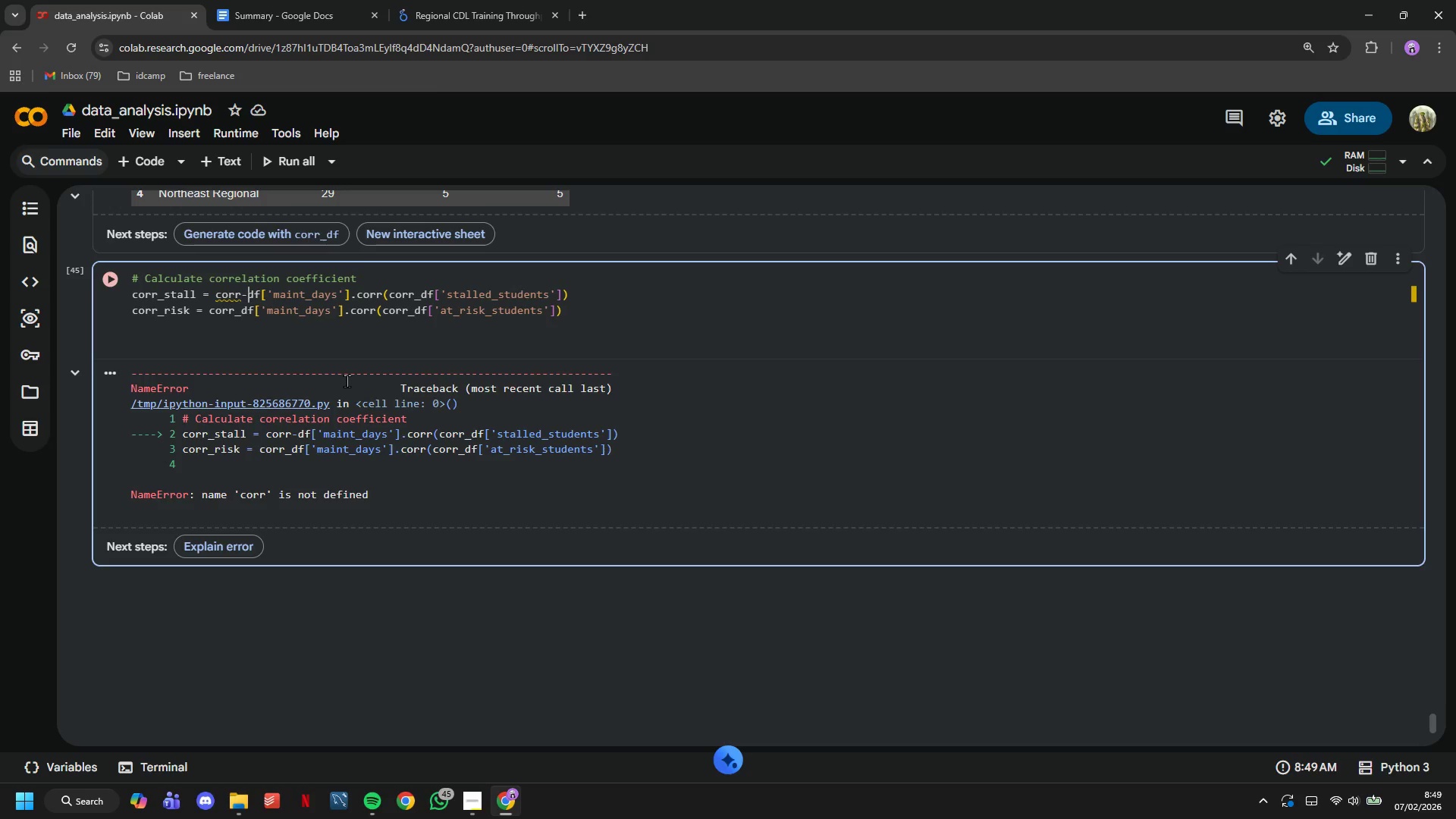 
key(Backspace)
 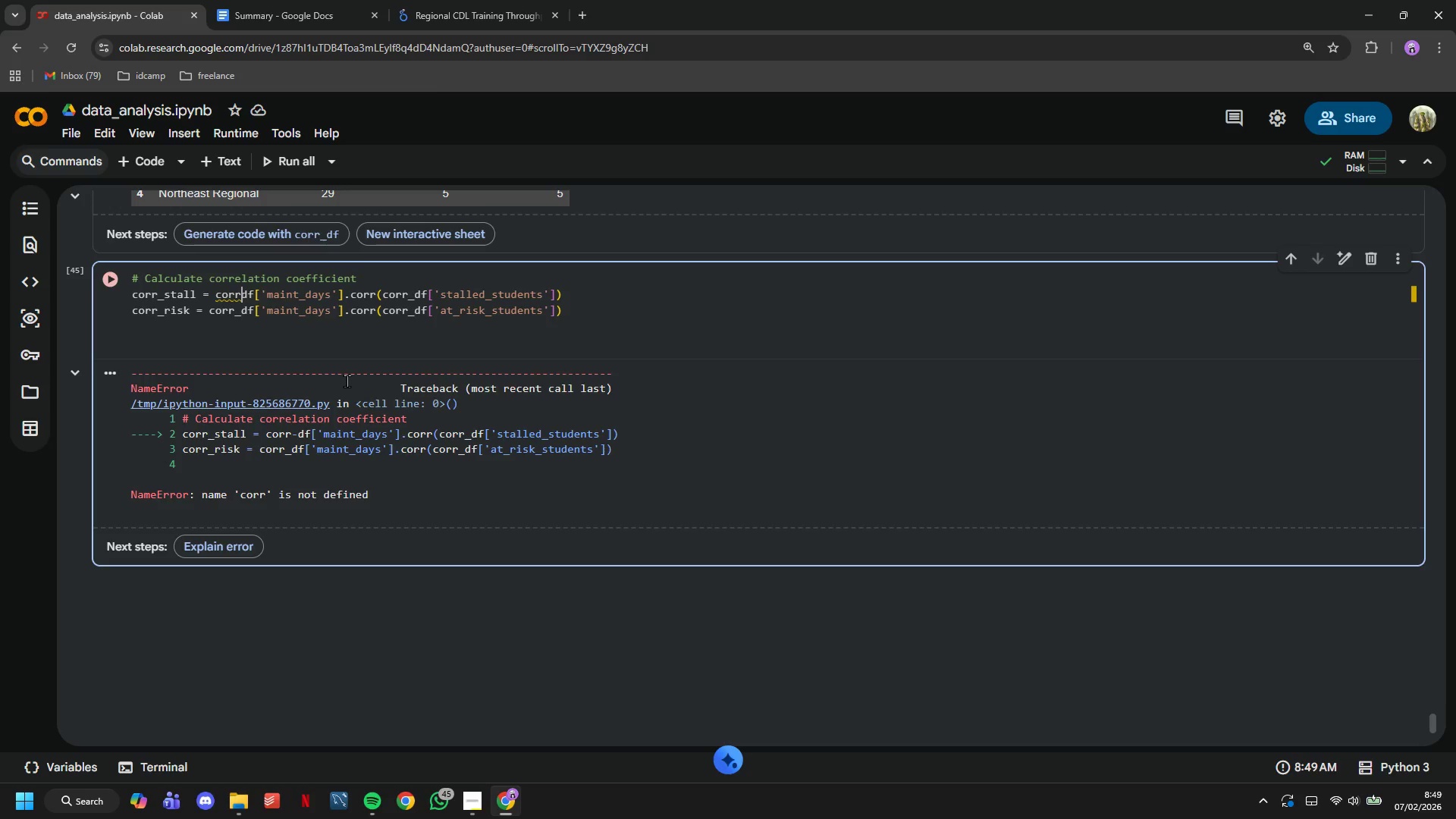 
key(Shift+Minus)
 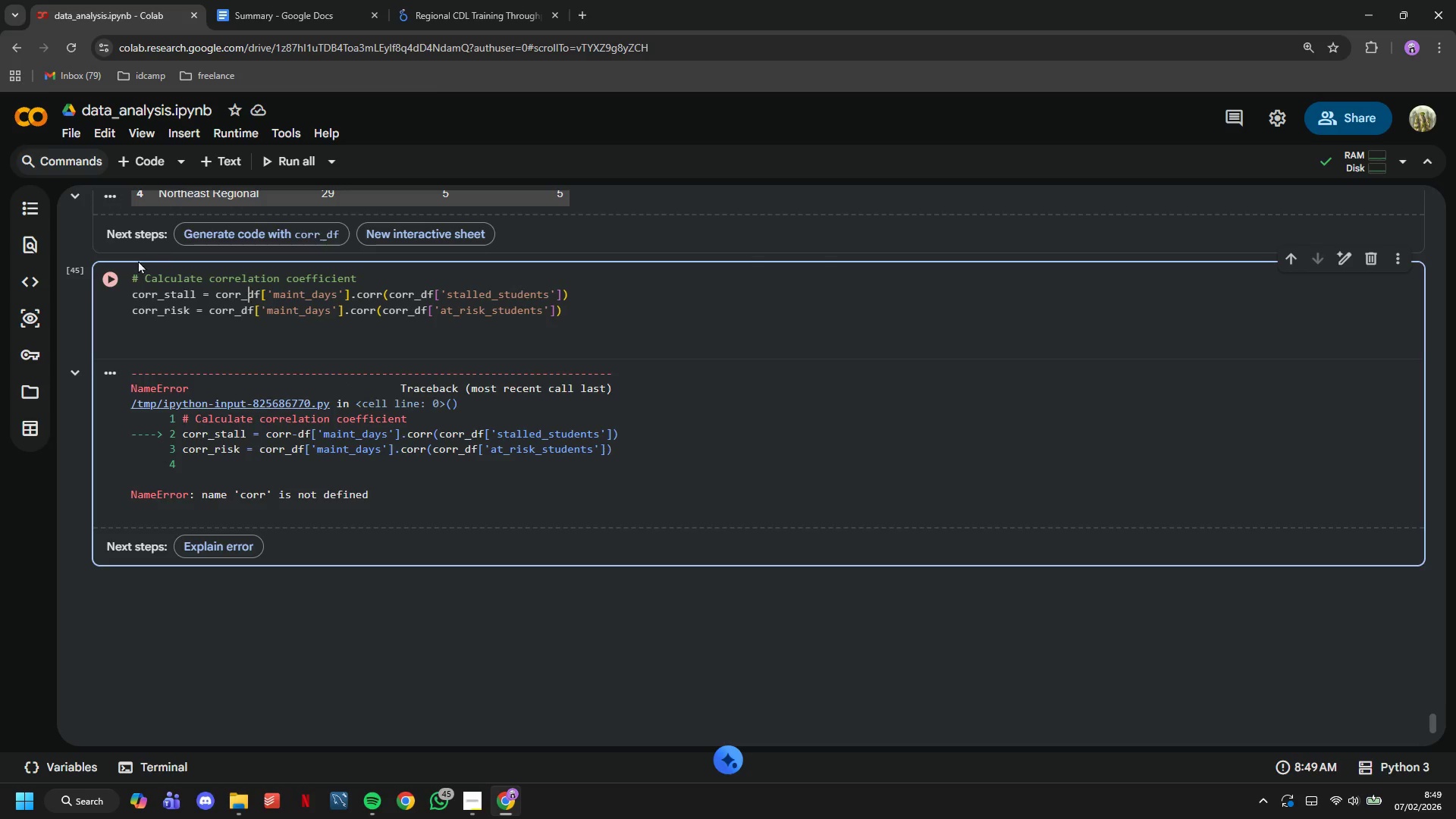 
left_click([108, 269])
 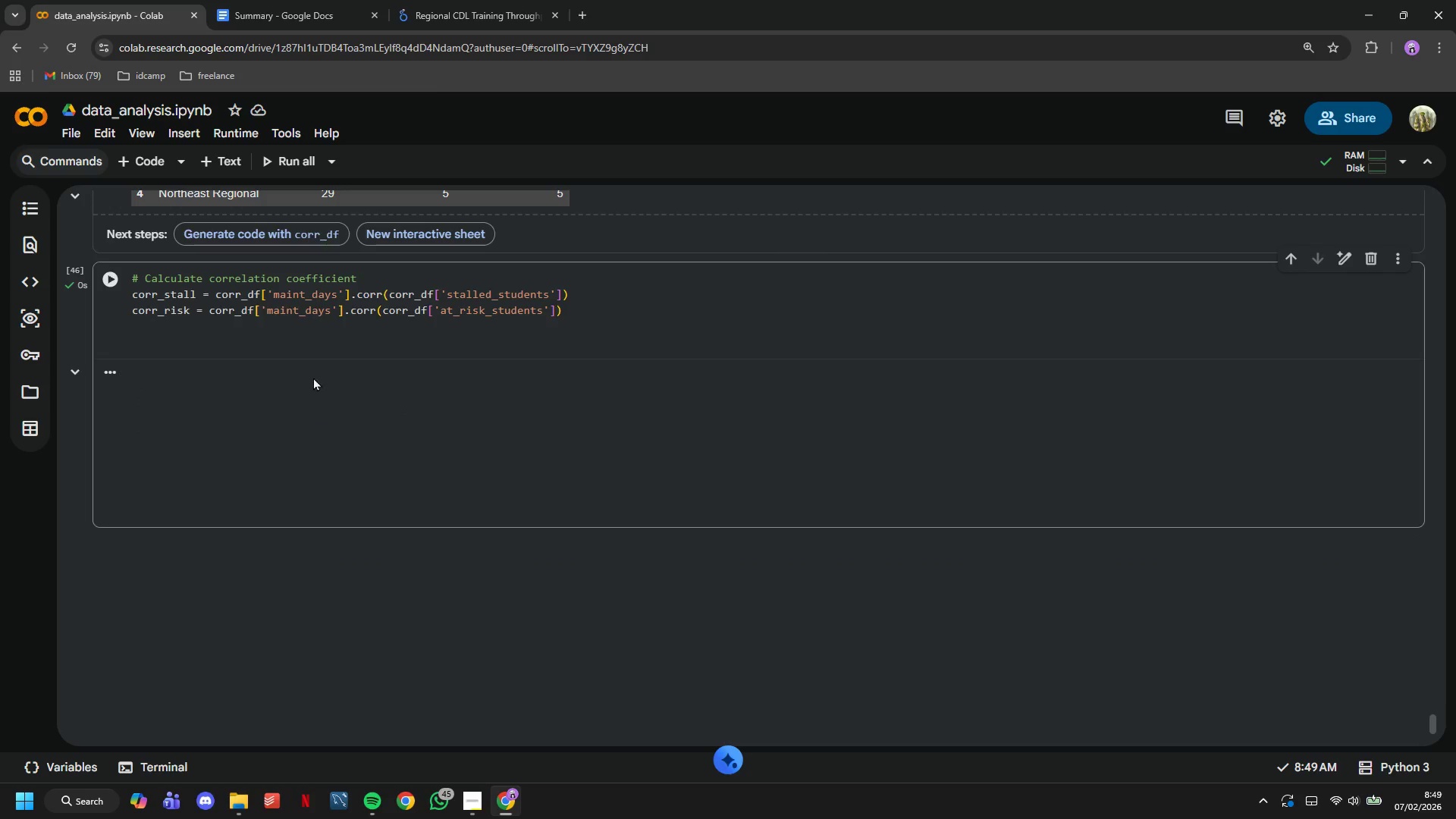 
left_click([284, 350])
 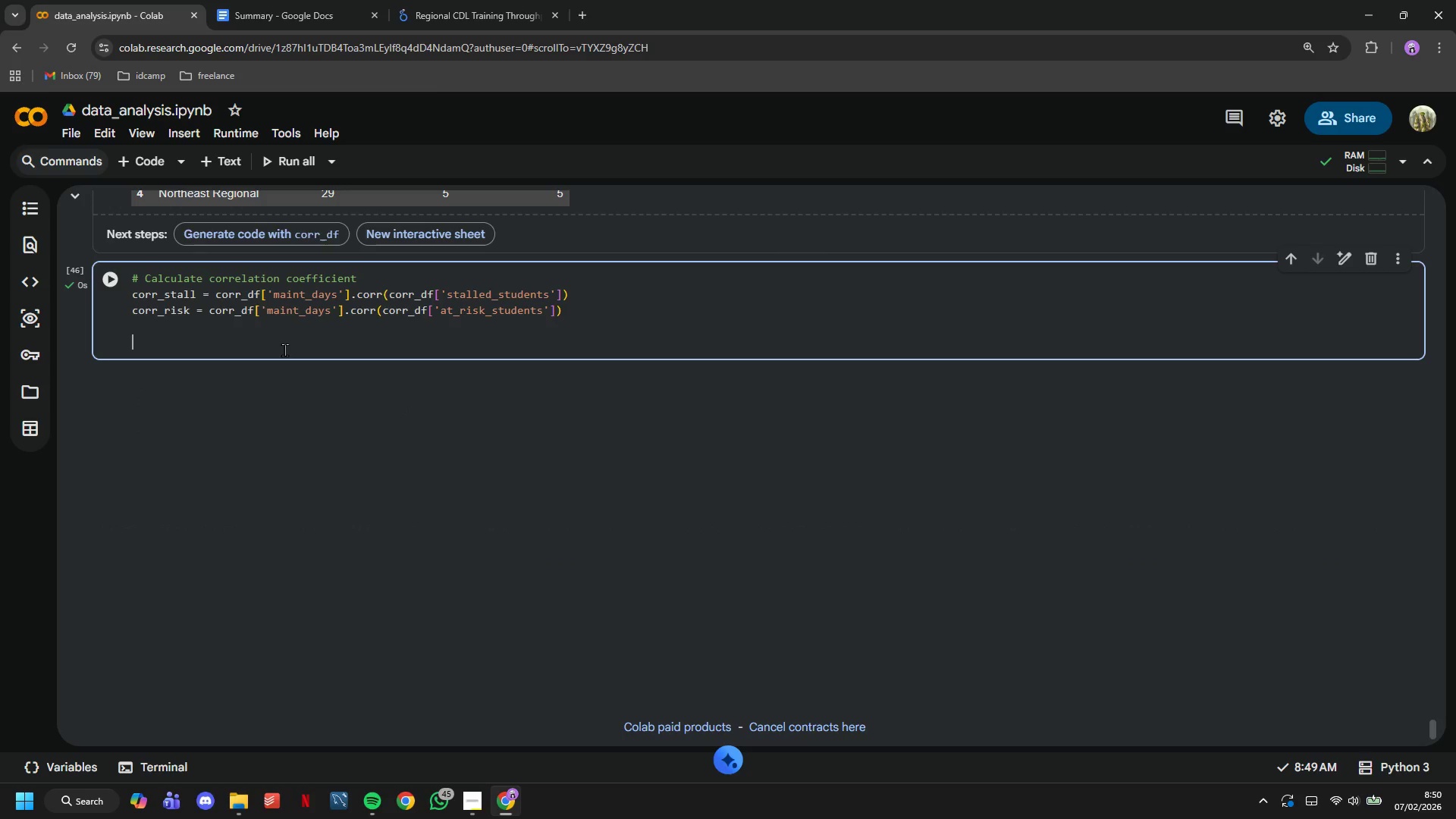 
wait(5.3)
 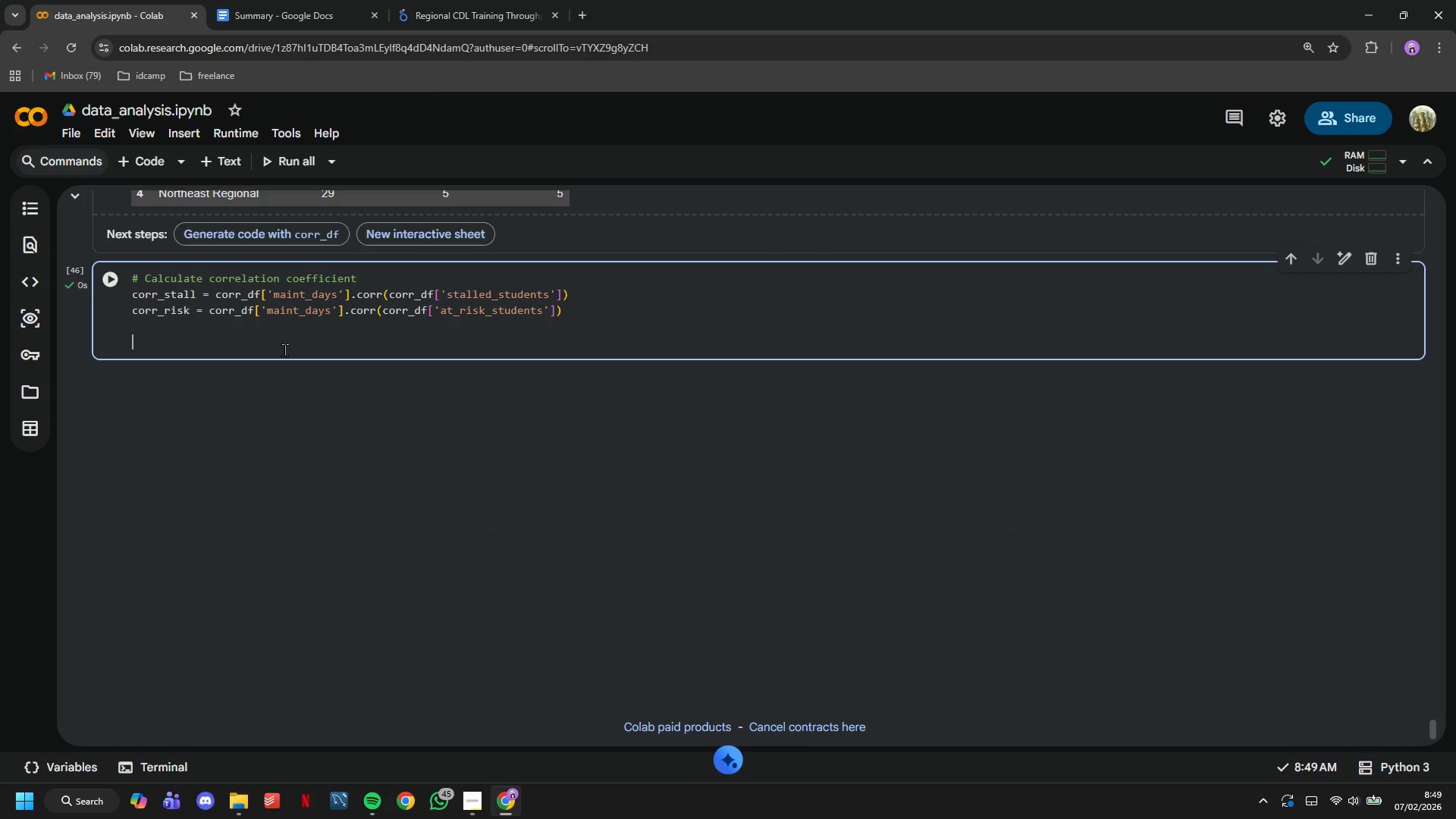 
type(print(f"Correlation (Maintenance Days vs Stalled Students)
 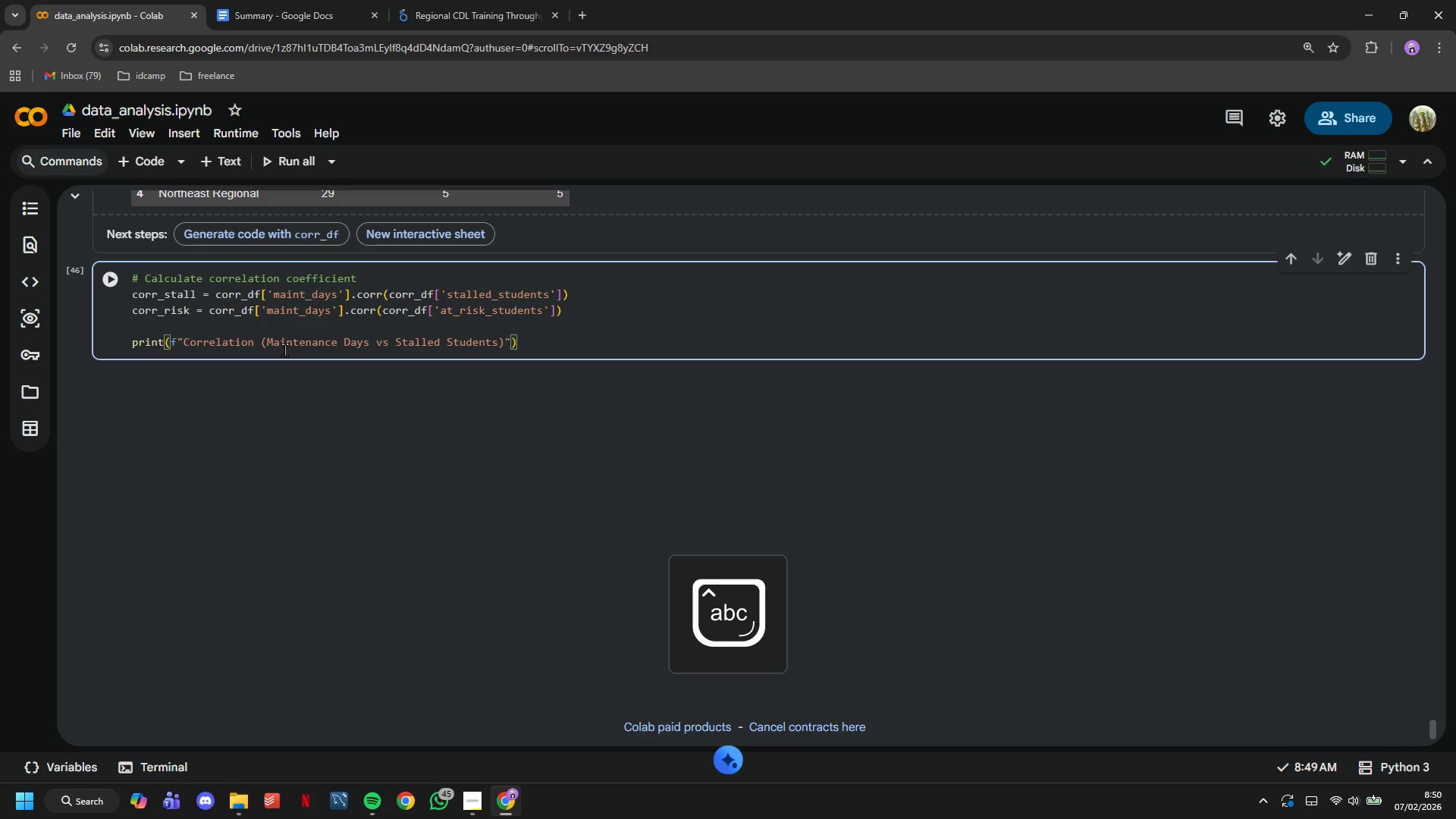 
key(ArrowRight)
 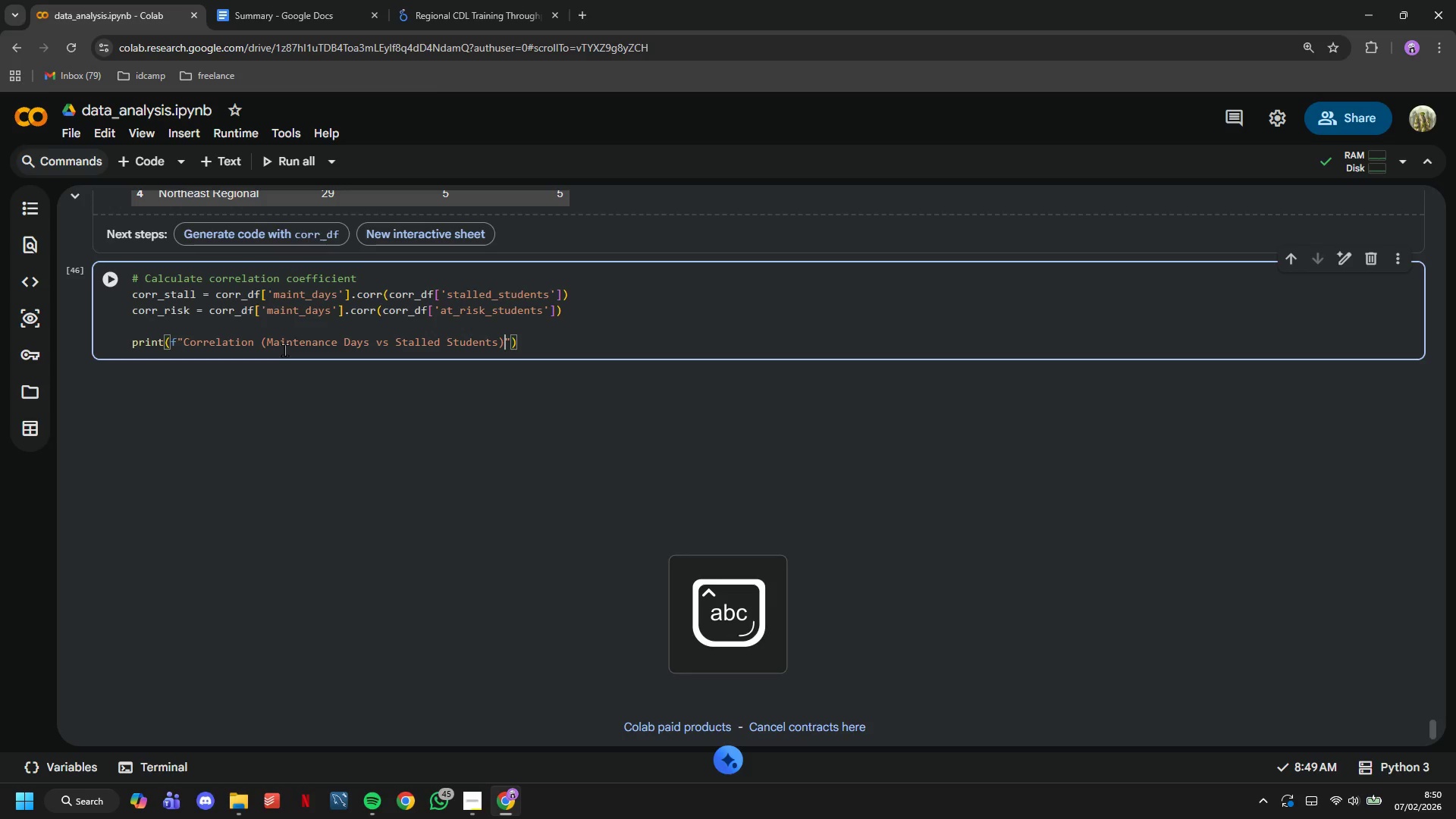 
key(Shift+Semicolon)
 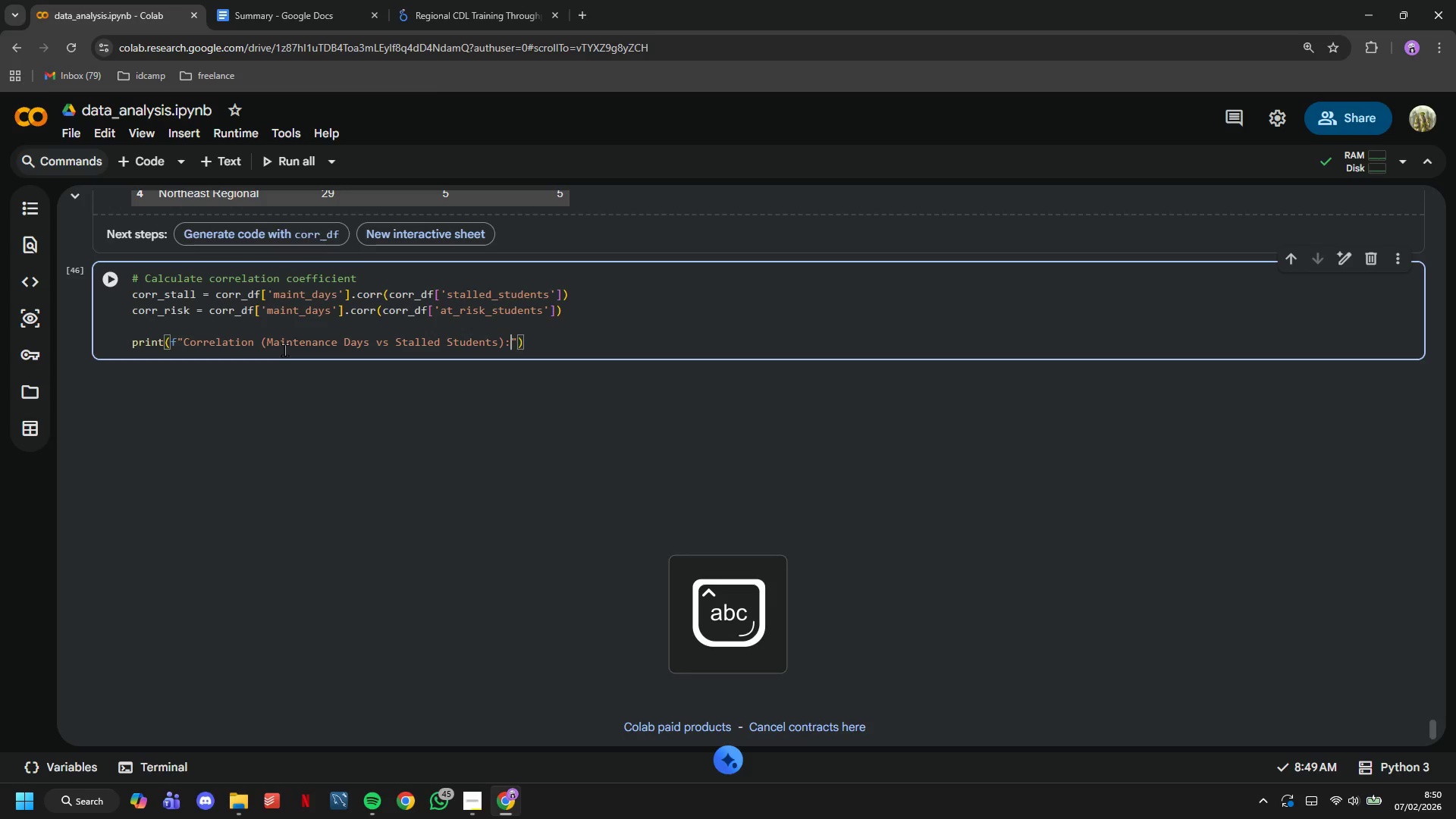 
key(Space)
 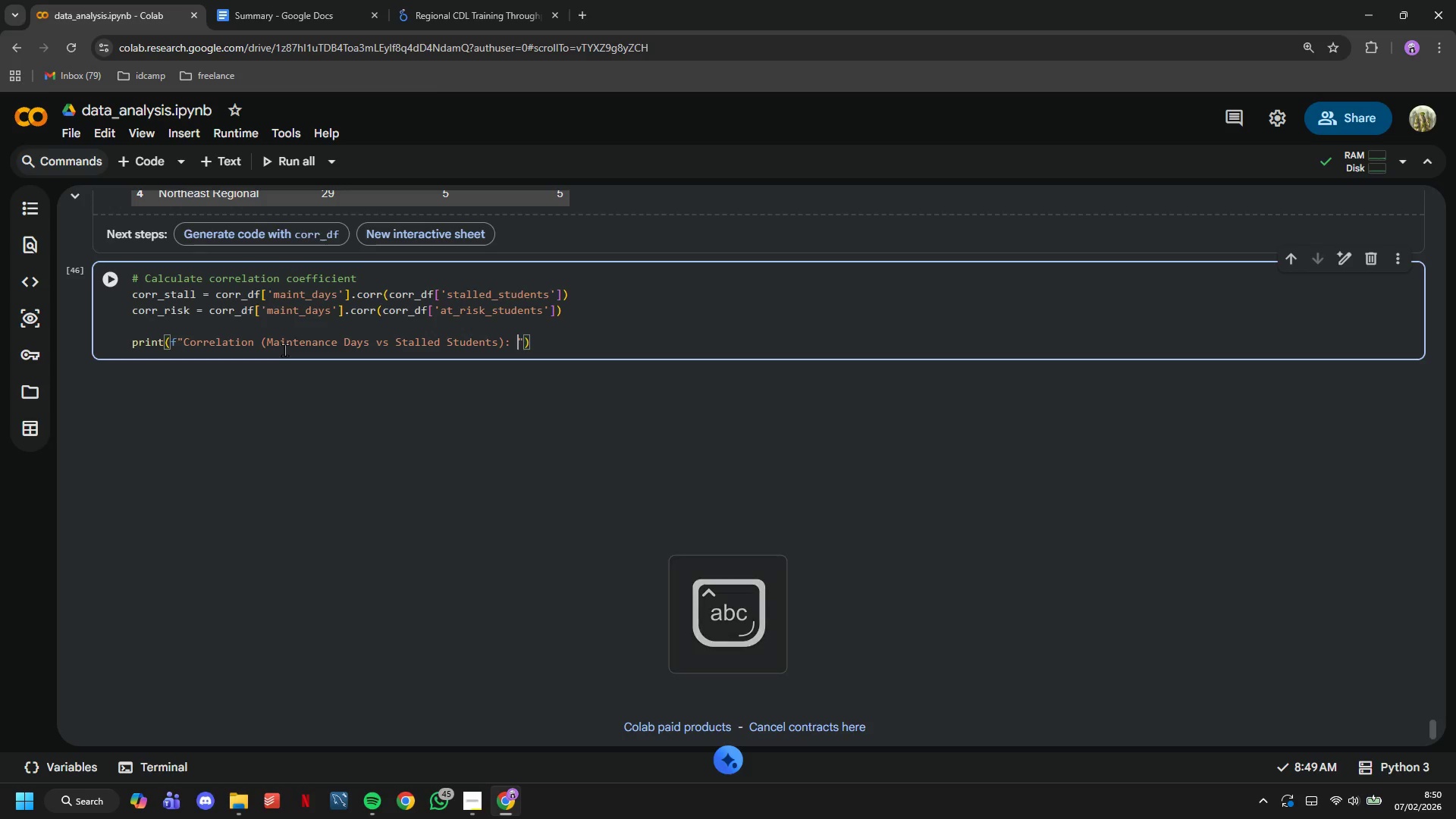 
key(Shift+ShiftLeft)
 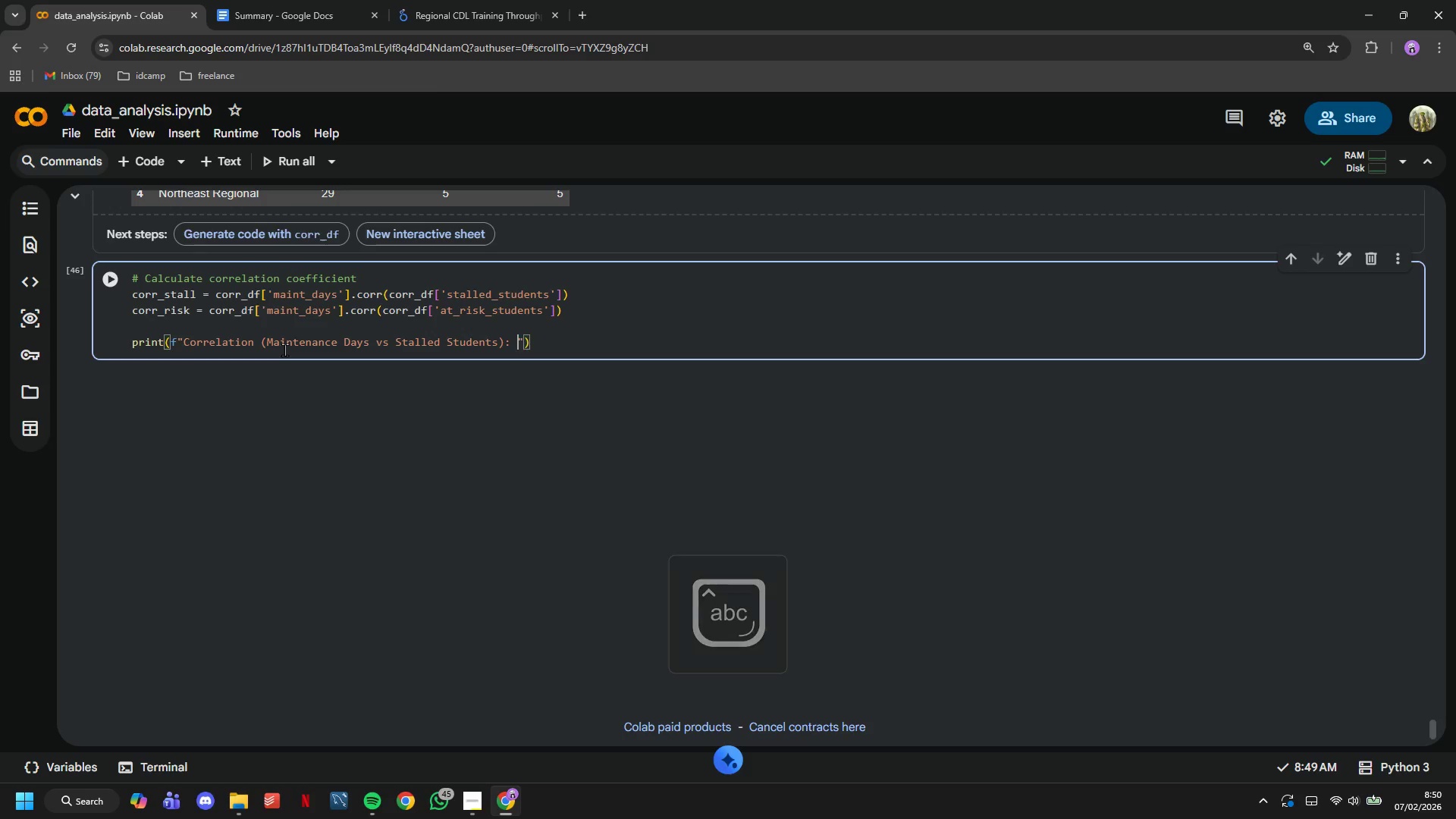 
key(Shift+BracketLeft)
 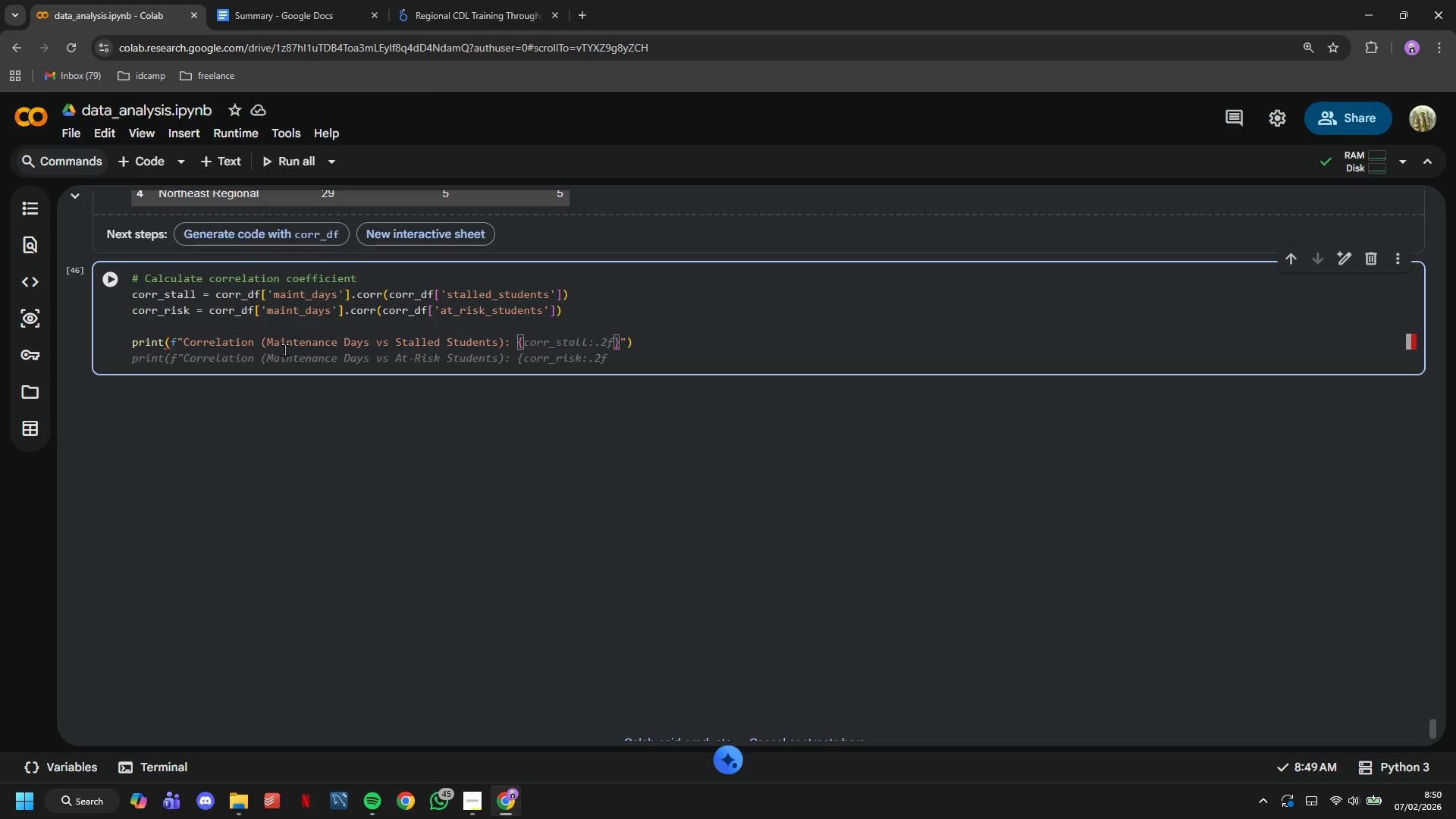 
wait(7.25)
 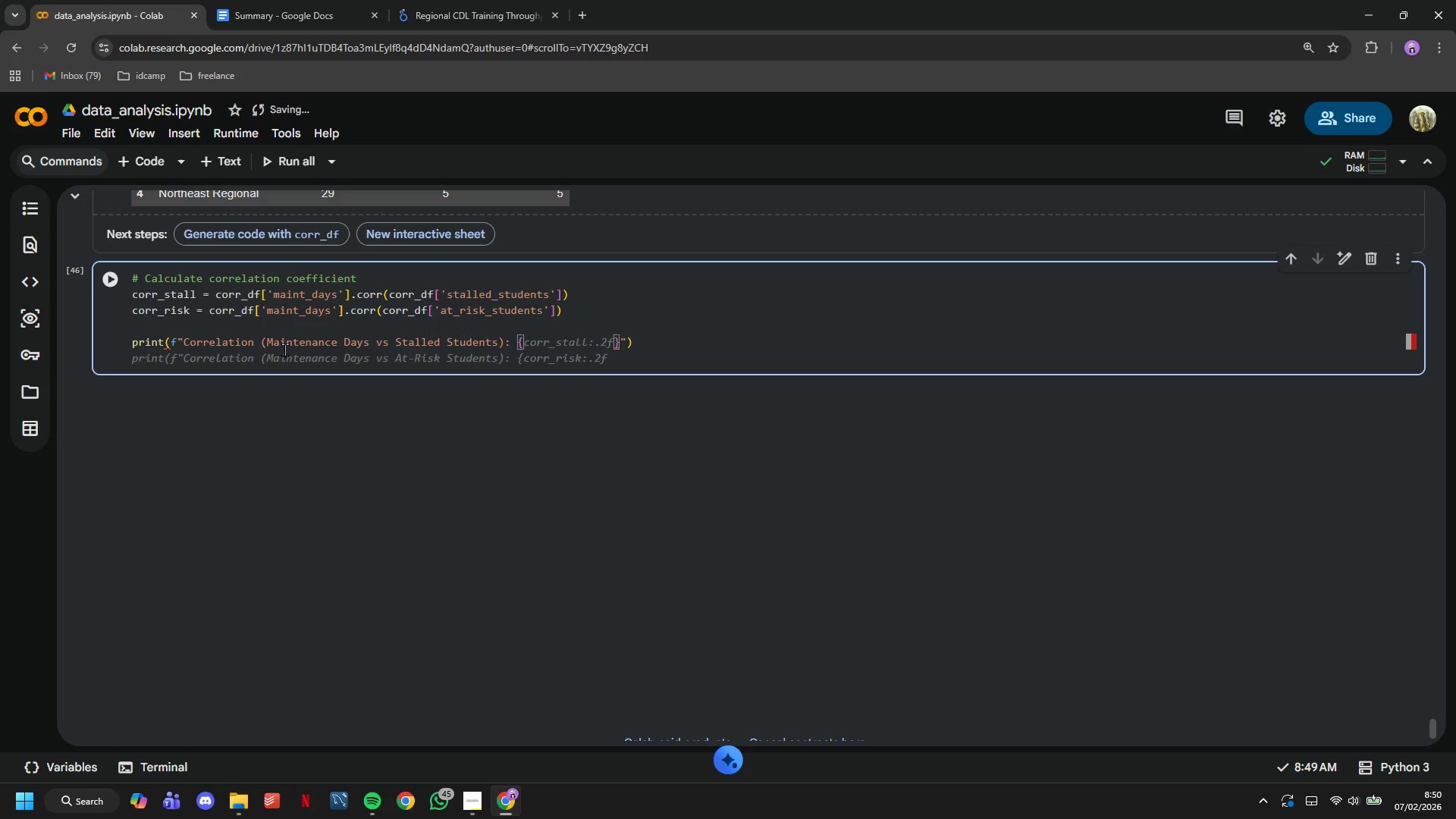 
type(corr_Stall:.3f)
 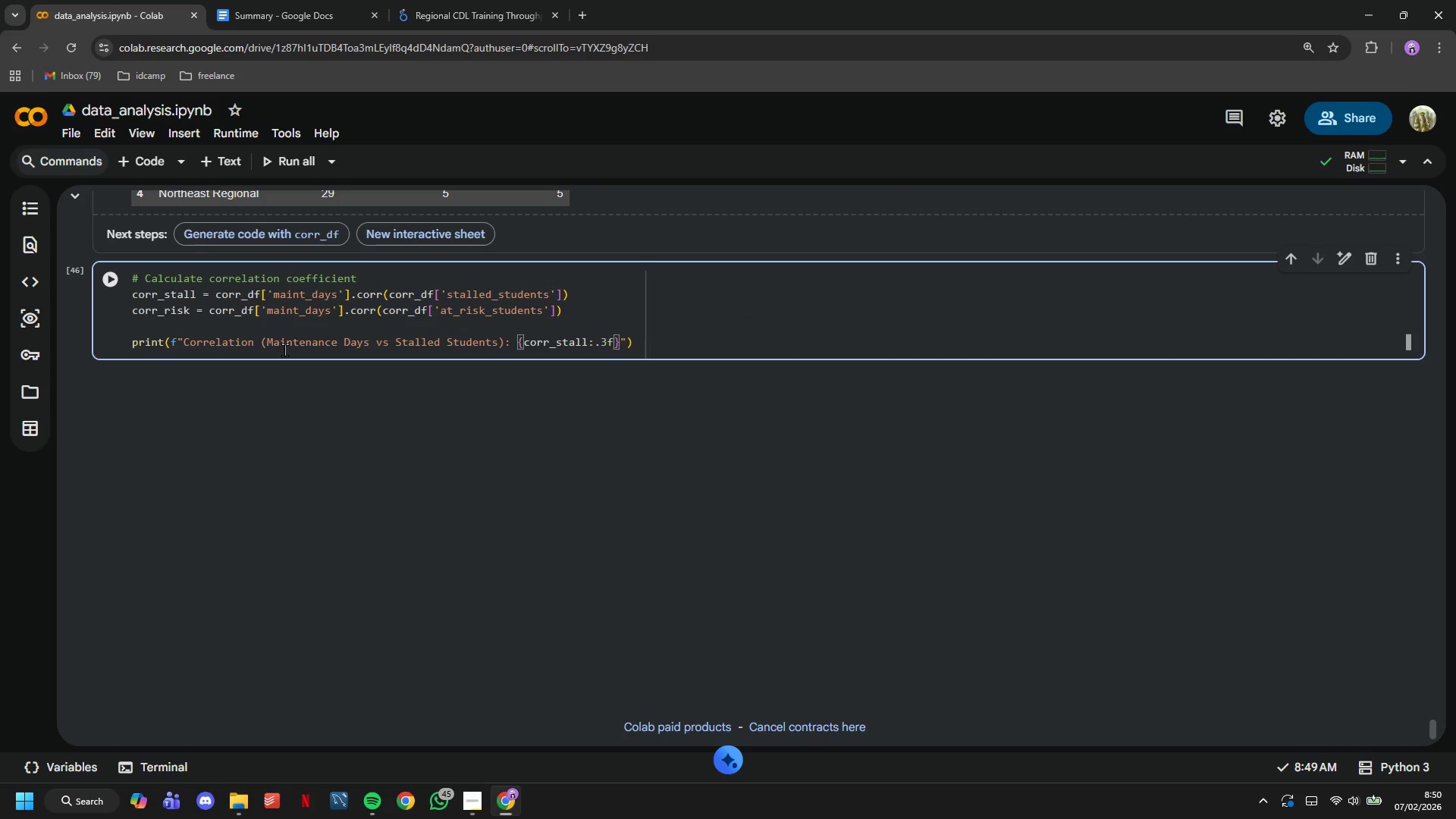 
key(ArrowRight)
 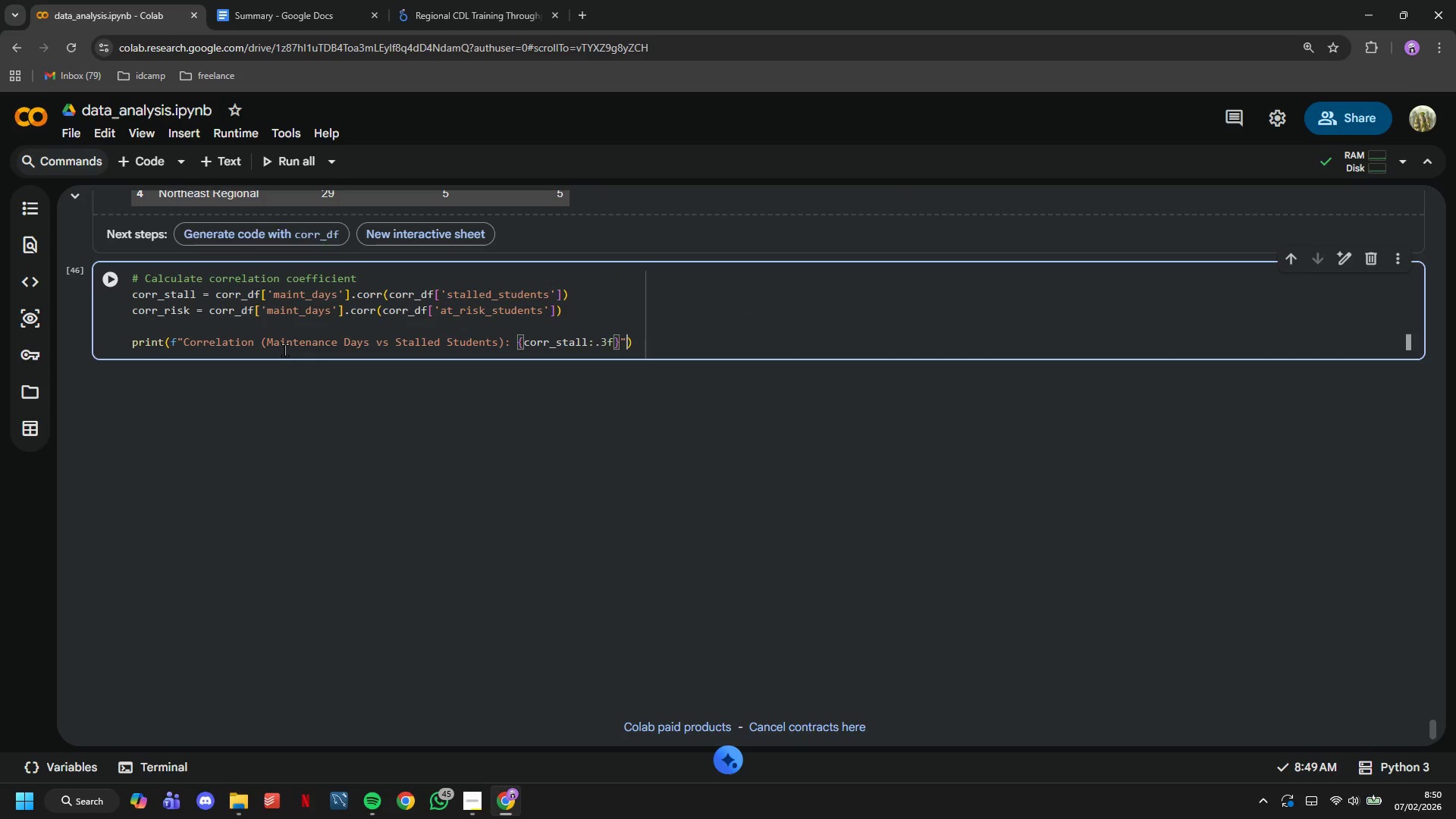 
key(ArrowRight)
 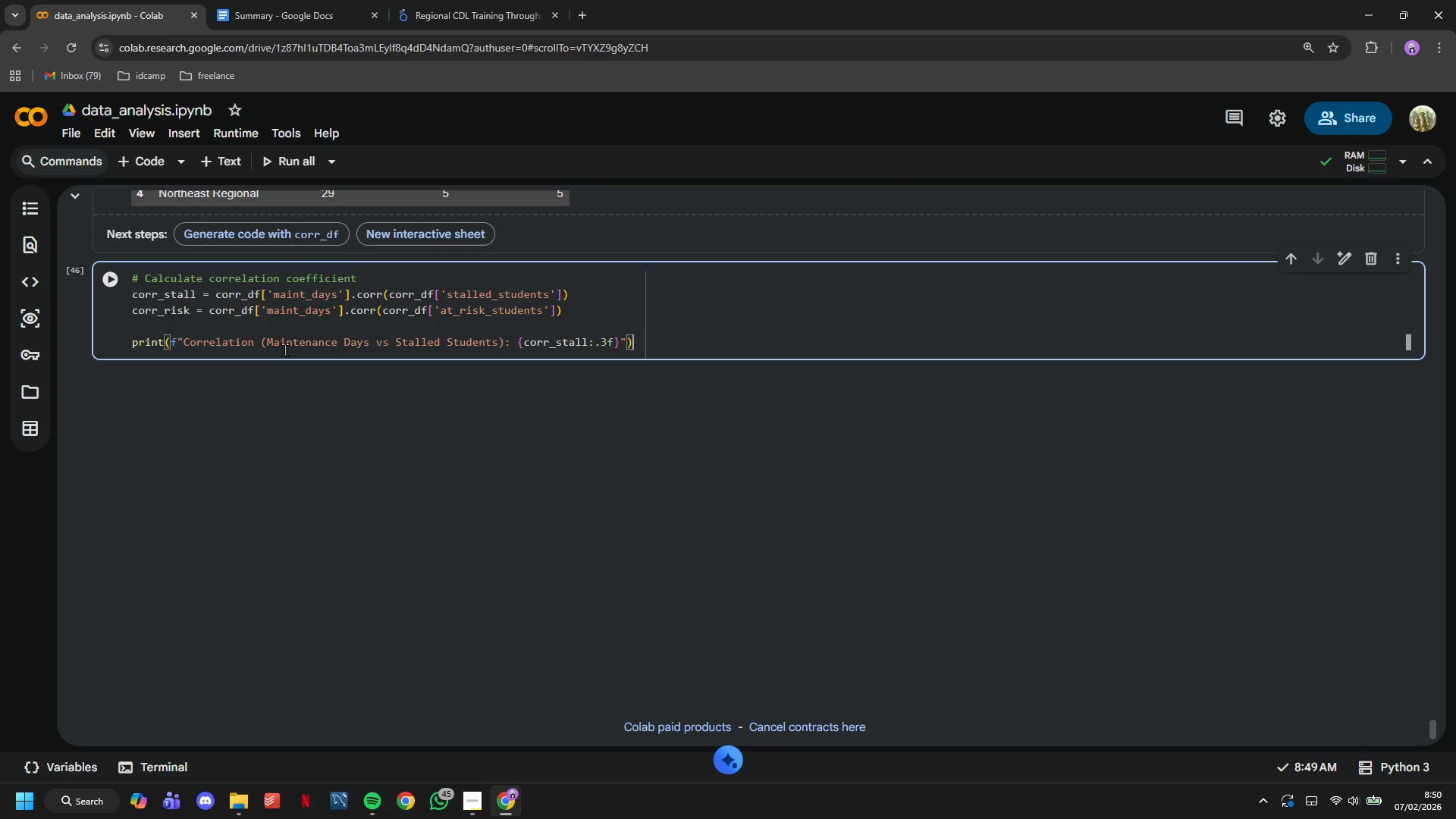 
key(ArrowRight)
 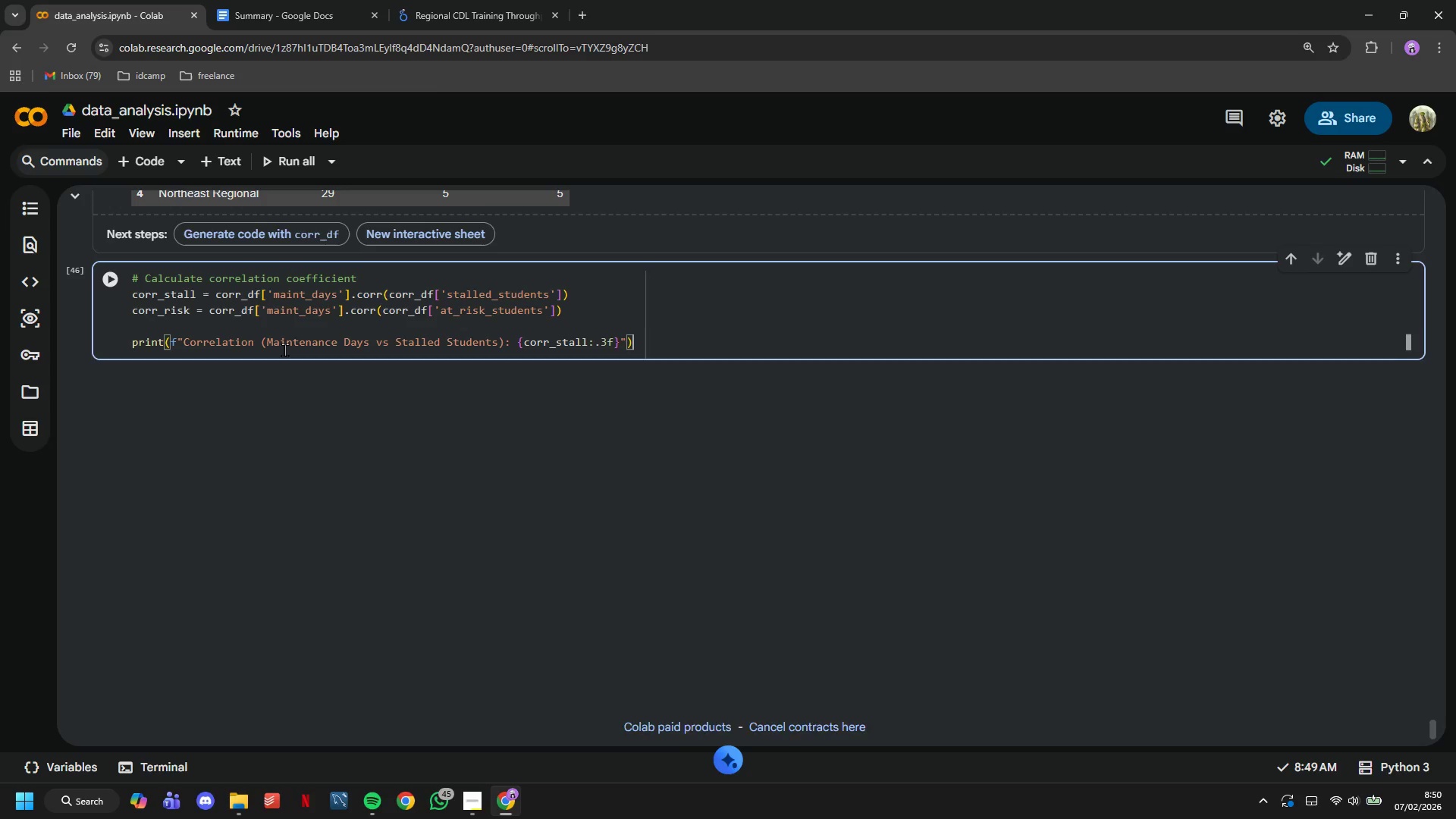 
key(Enter)
 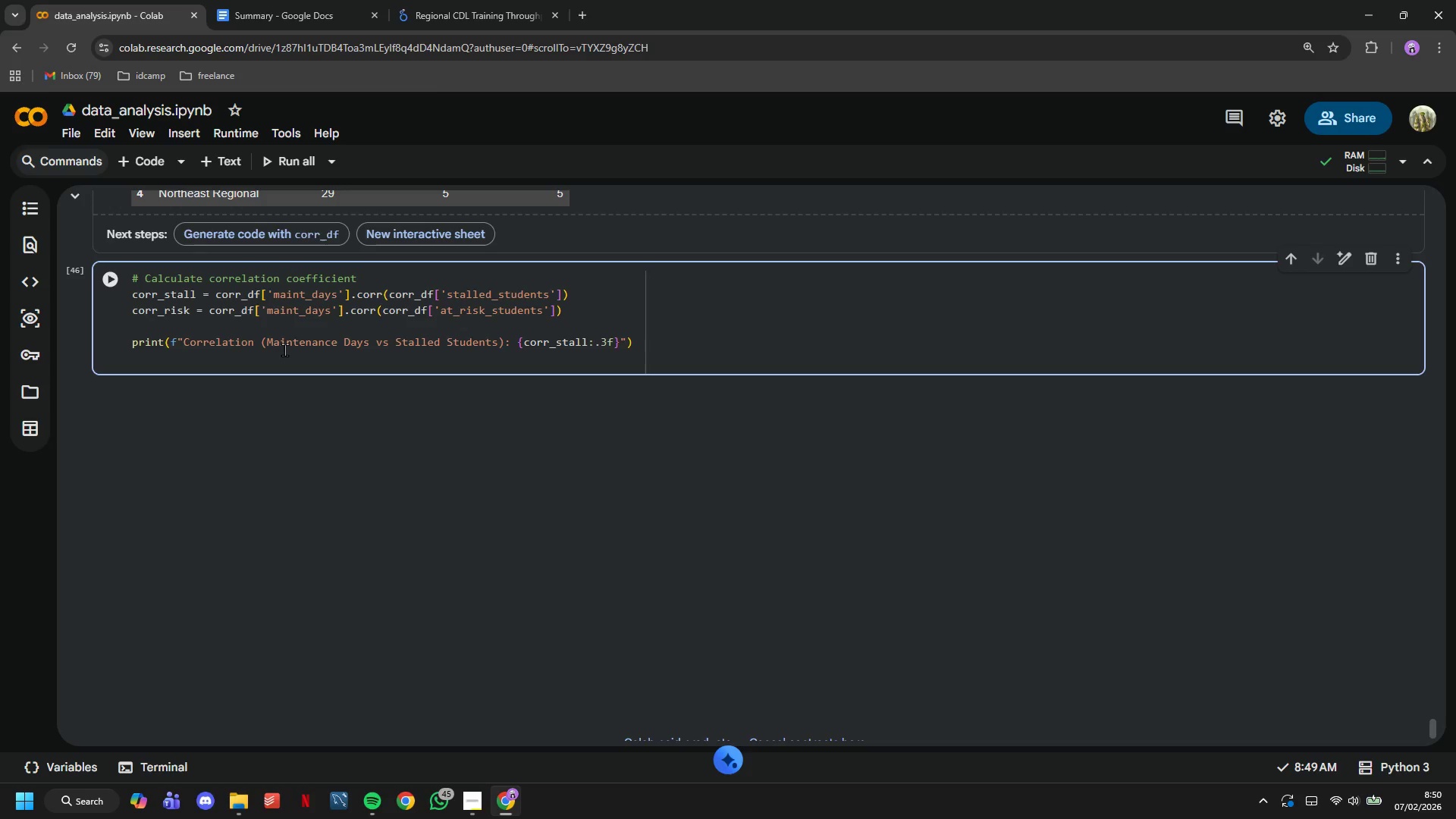 
type(print(f"Correlation (Miantenance Days vs At-Risk Students)
 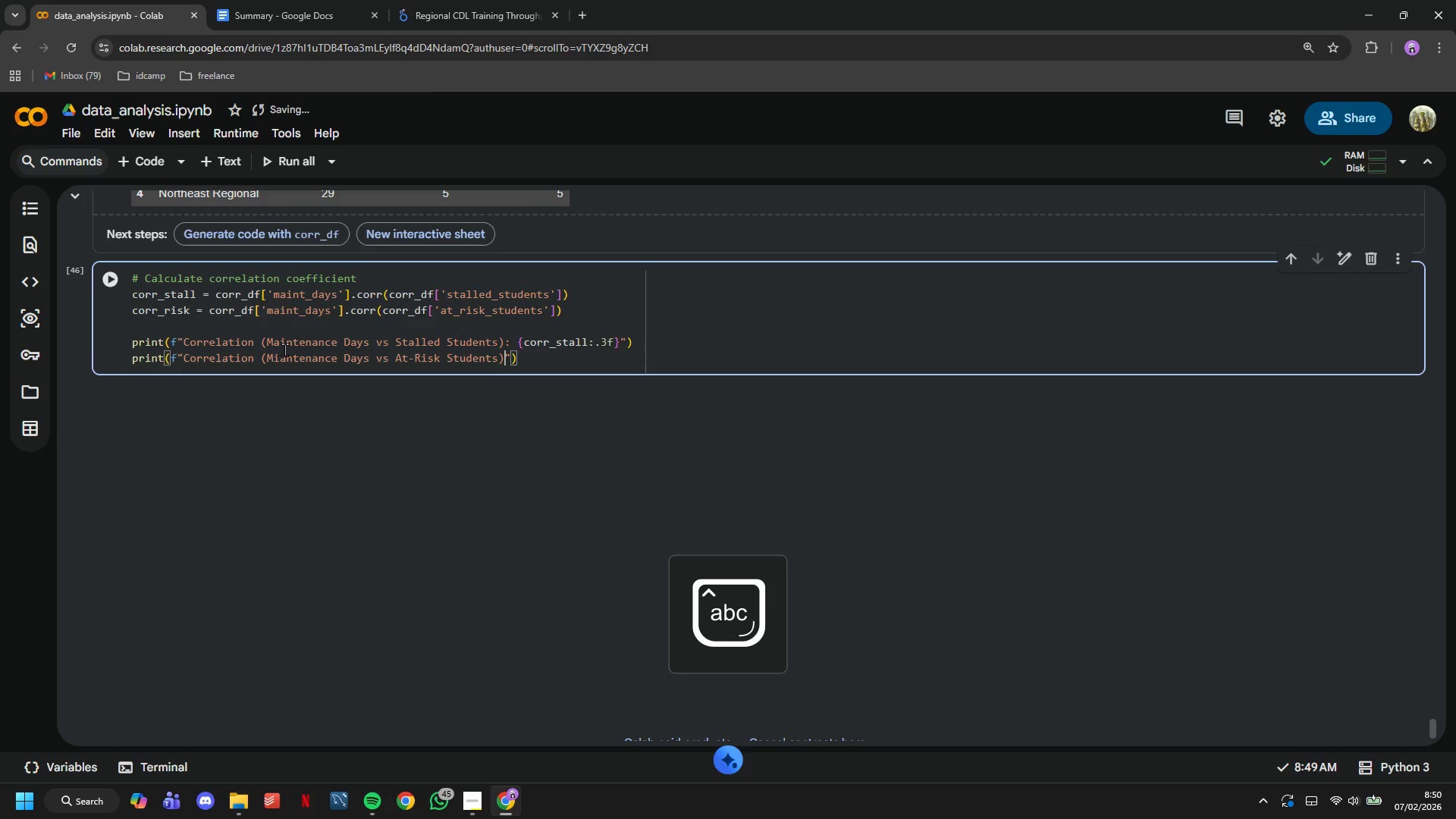 
key(ArrowRight)
 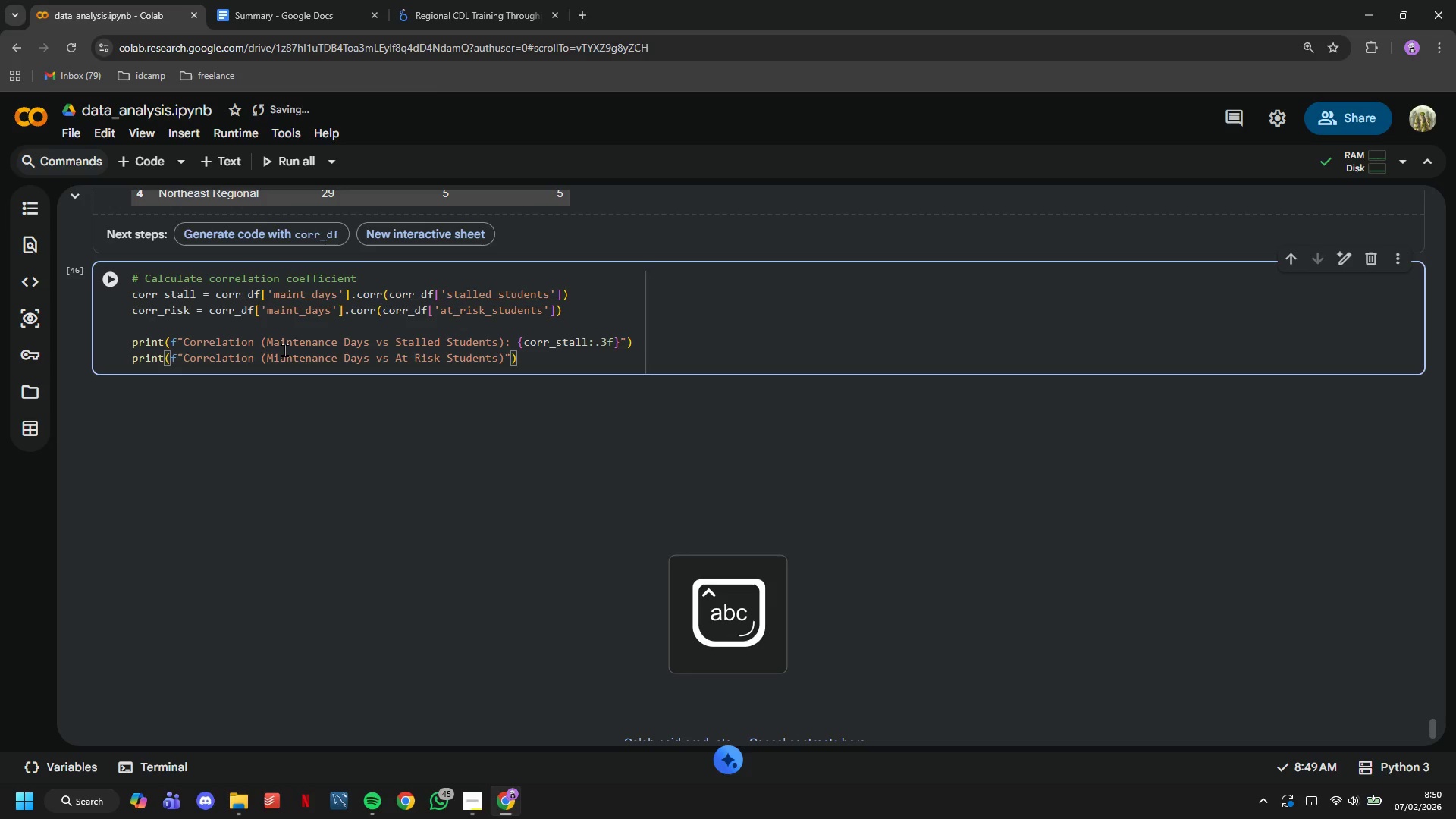 
type(: {corr_risk:.3f)
 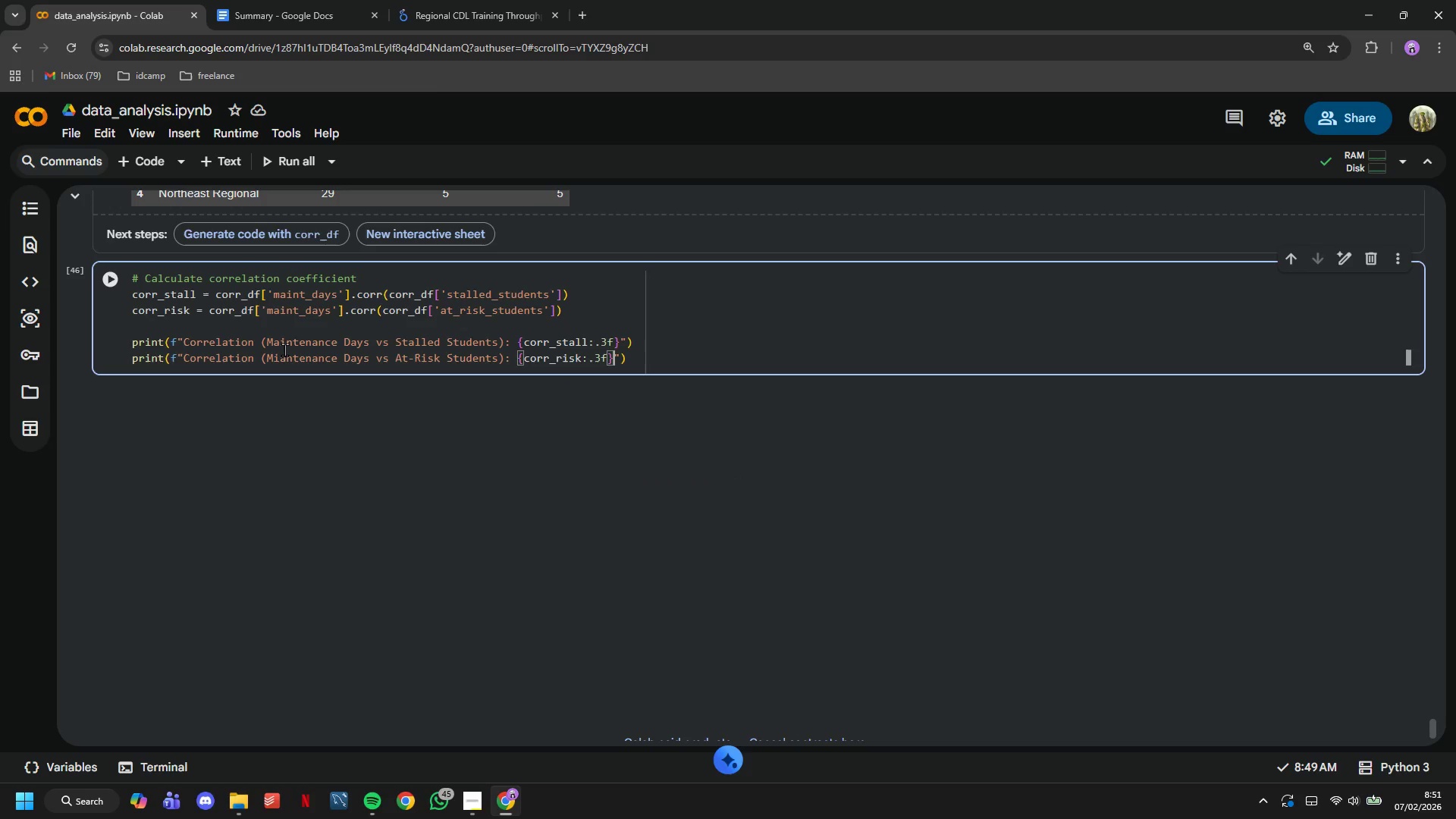 
 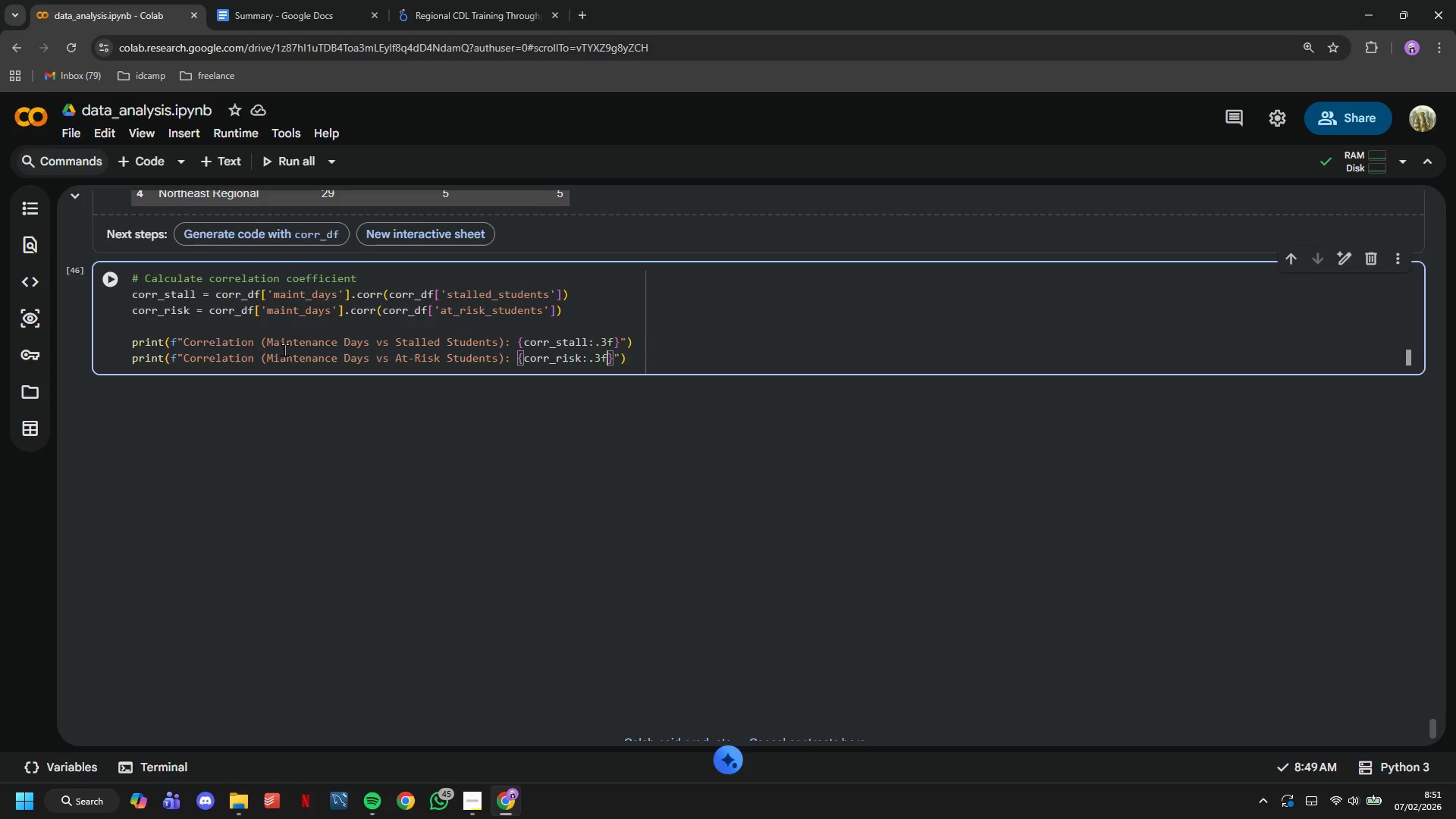 
key(ArrowRight)
 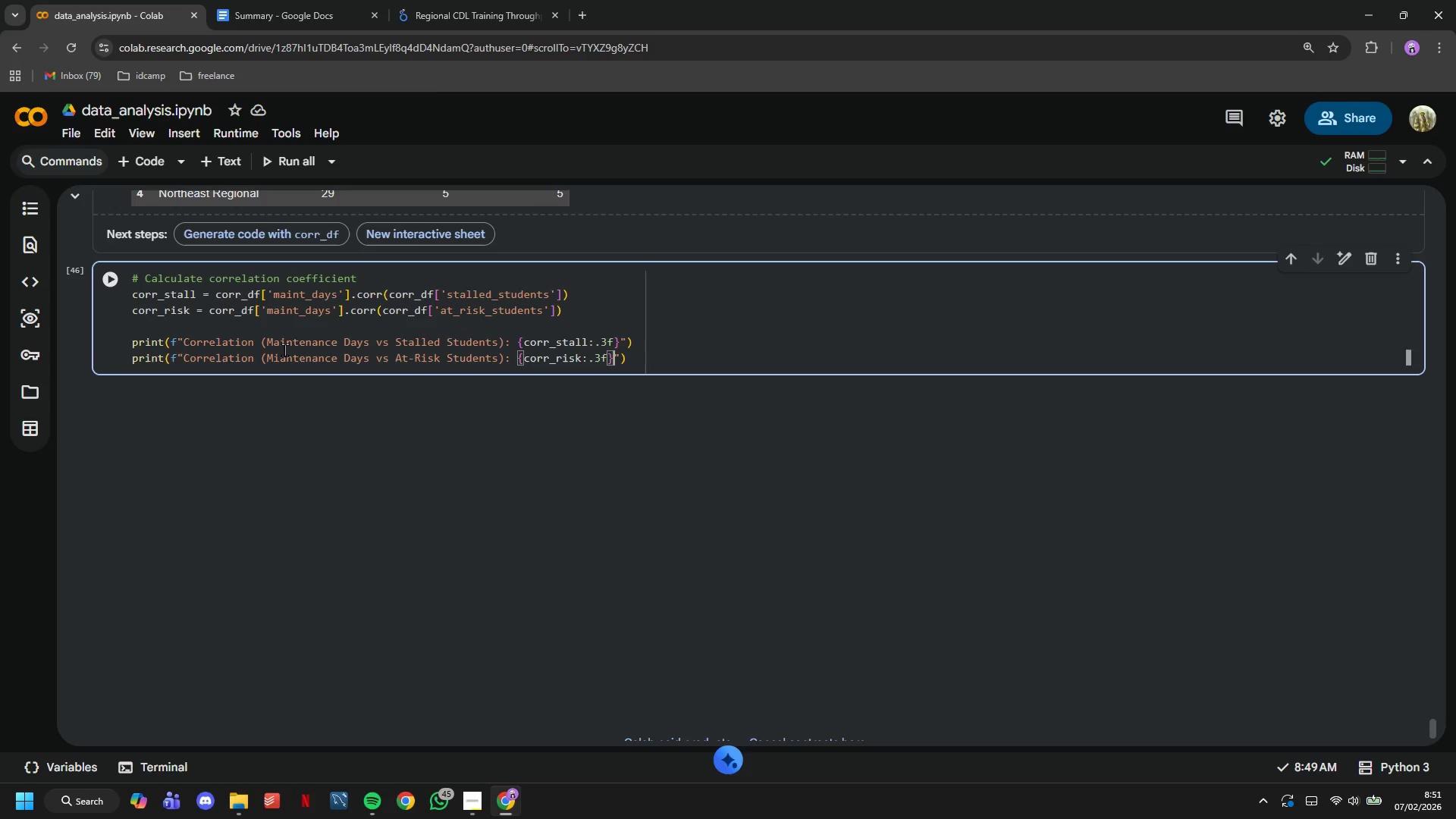 
key(ArrowRight)
 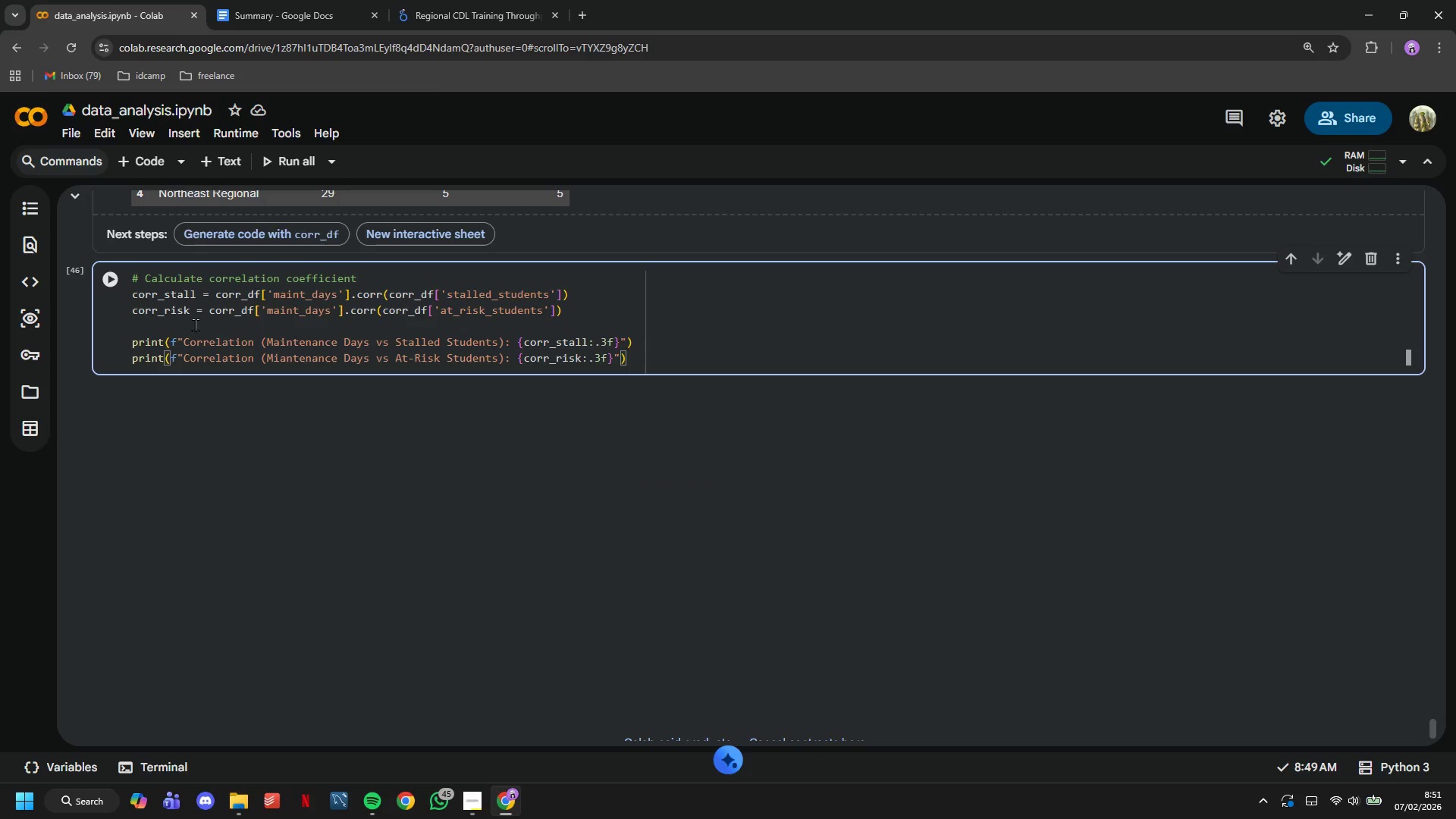 
left_click([117, 286])
 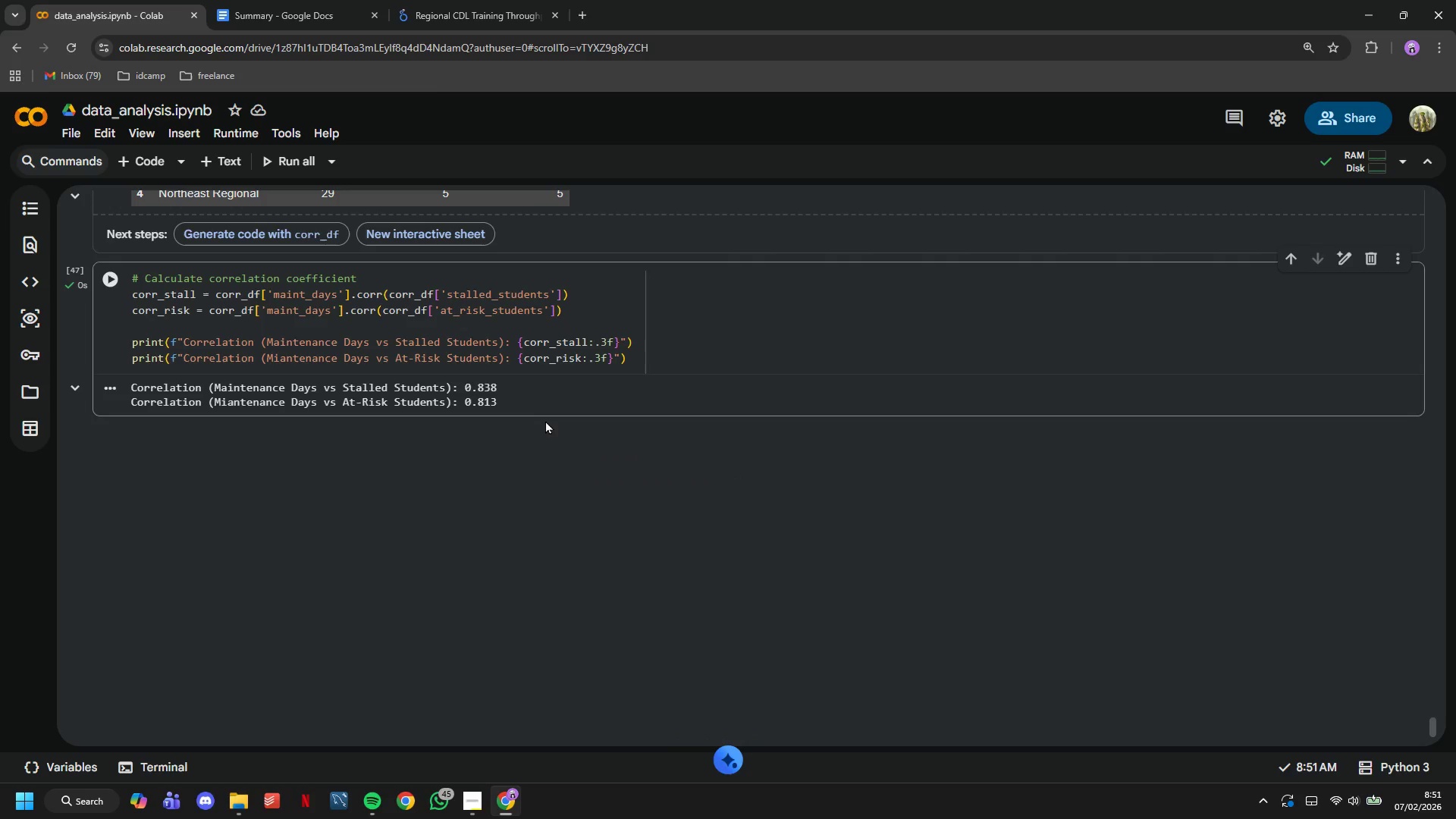 
left_click_drag(start_coordinate=[520, 411], to_coordinate=[117, 391])
 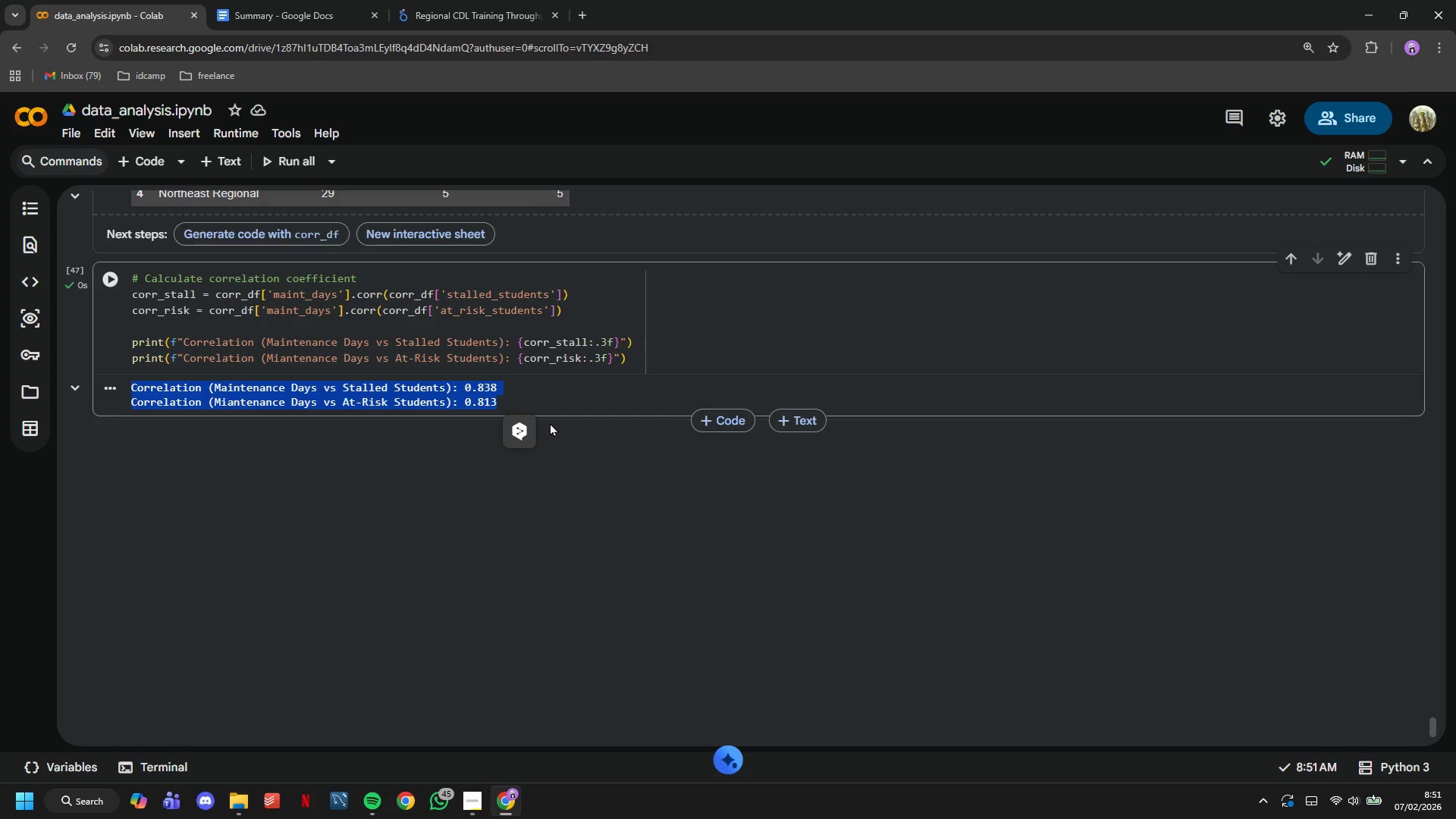 
wait(7.5)
 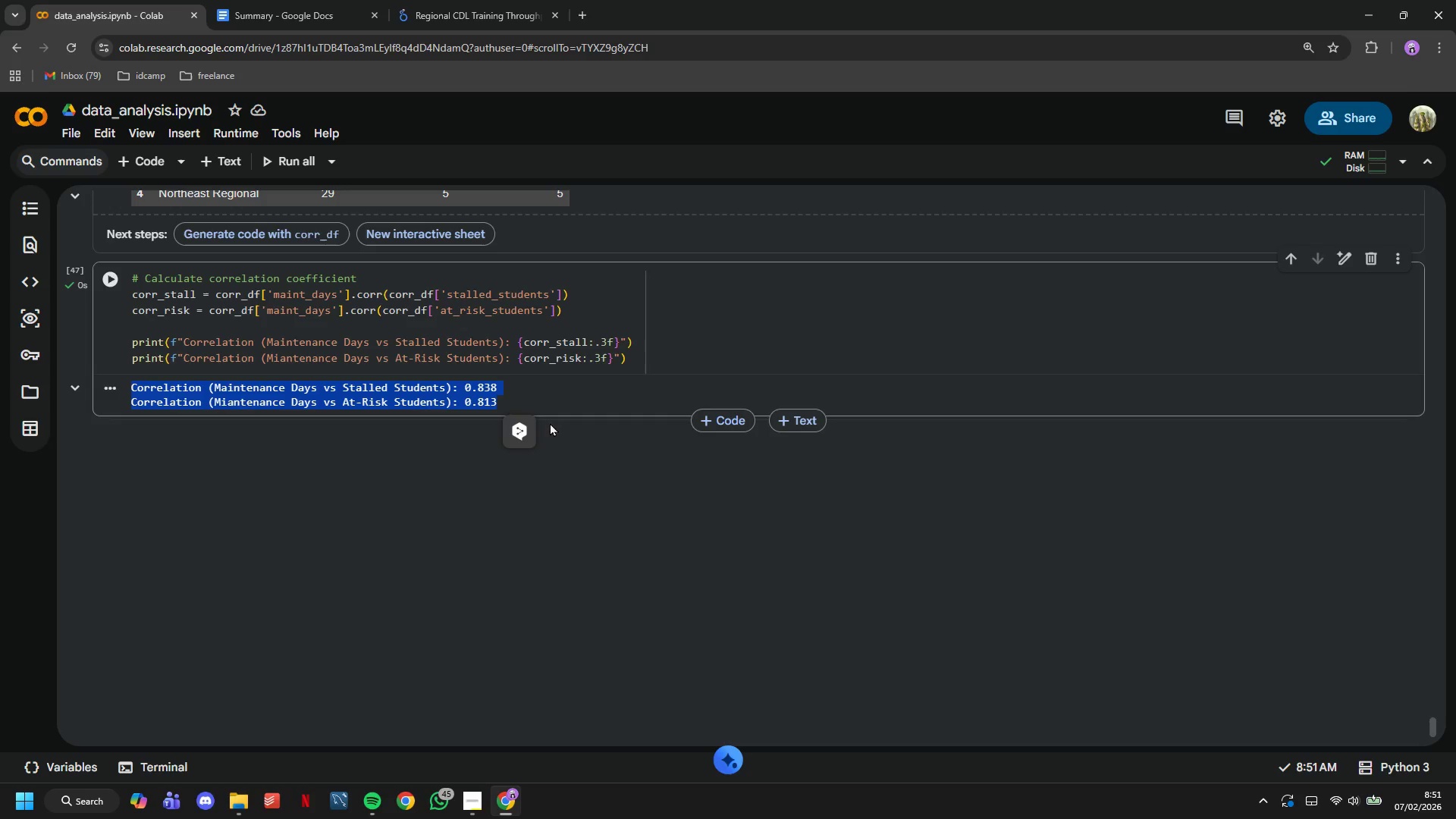 
left_click([149, 160])
 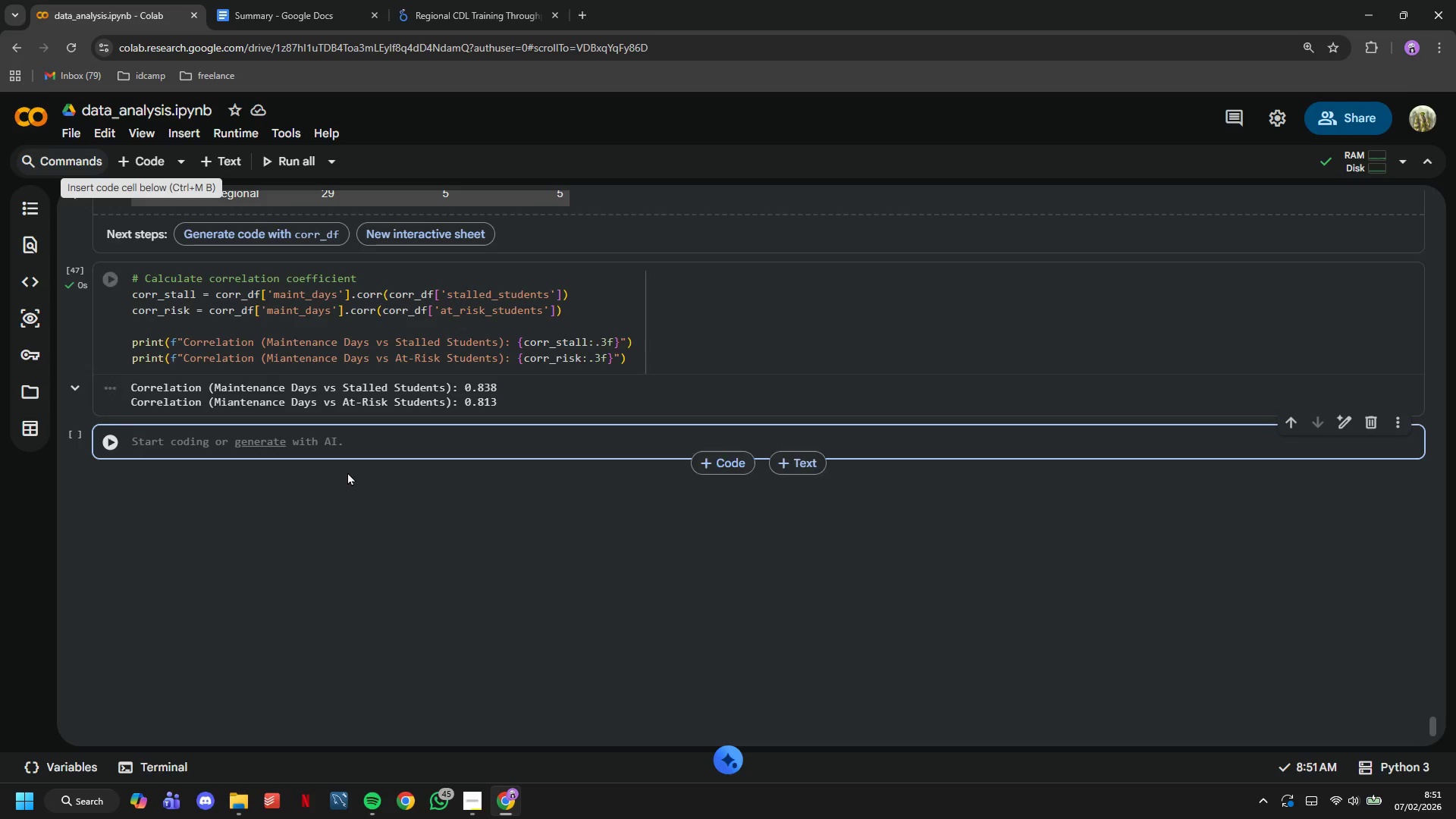 
type(# Visualz)
key(Backspace)
type(ization)
 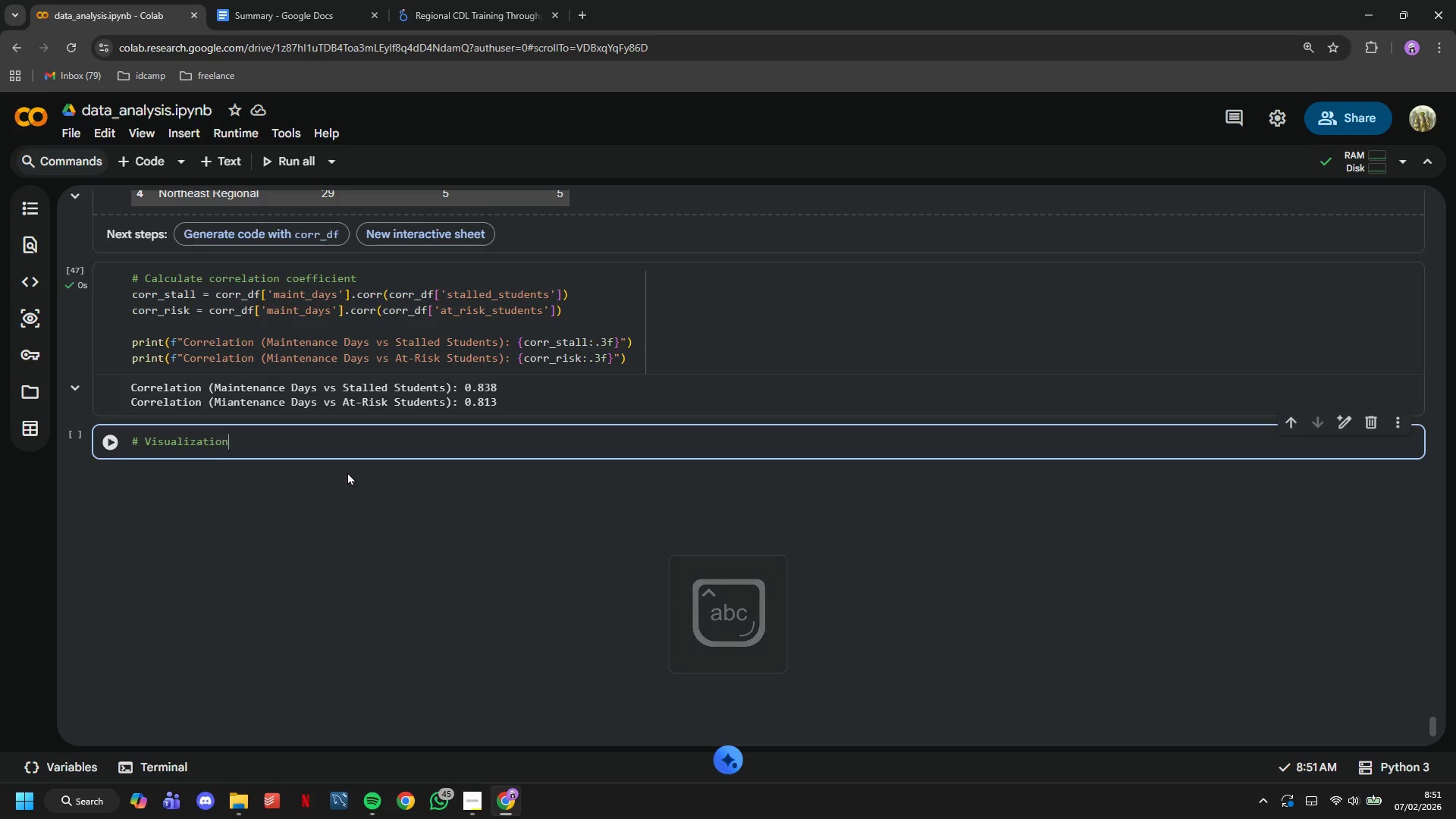 
key(Enter)
 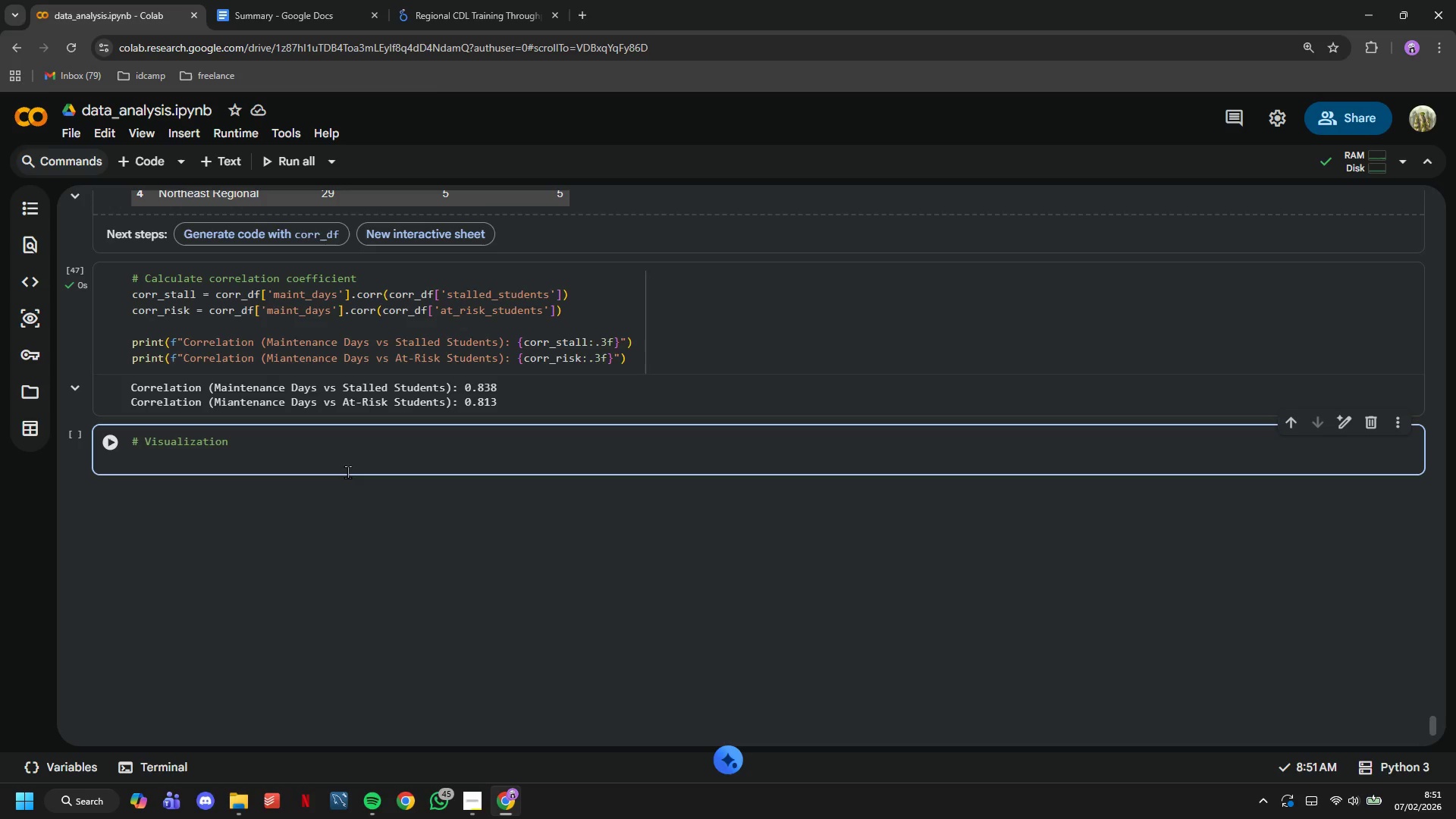 
type(fig, axes = plt.subplots(2,2, figsize=(15,10)
 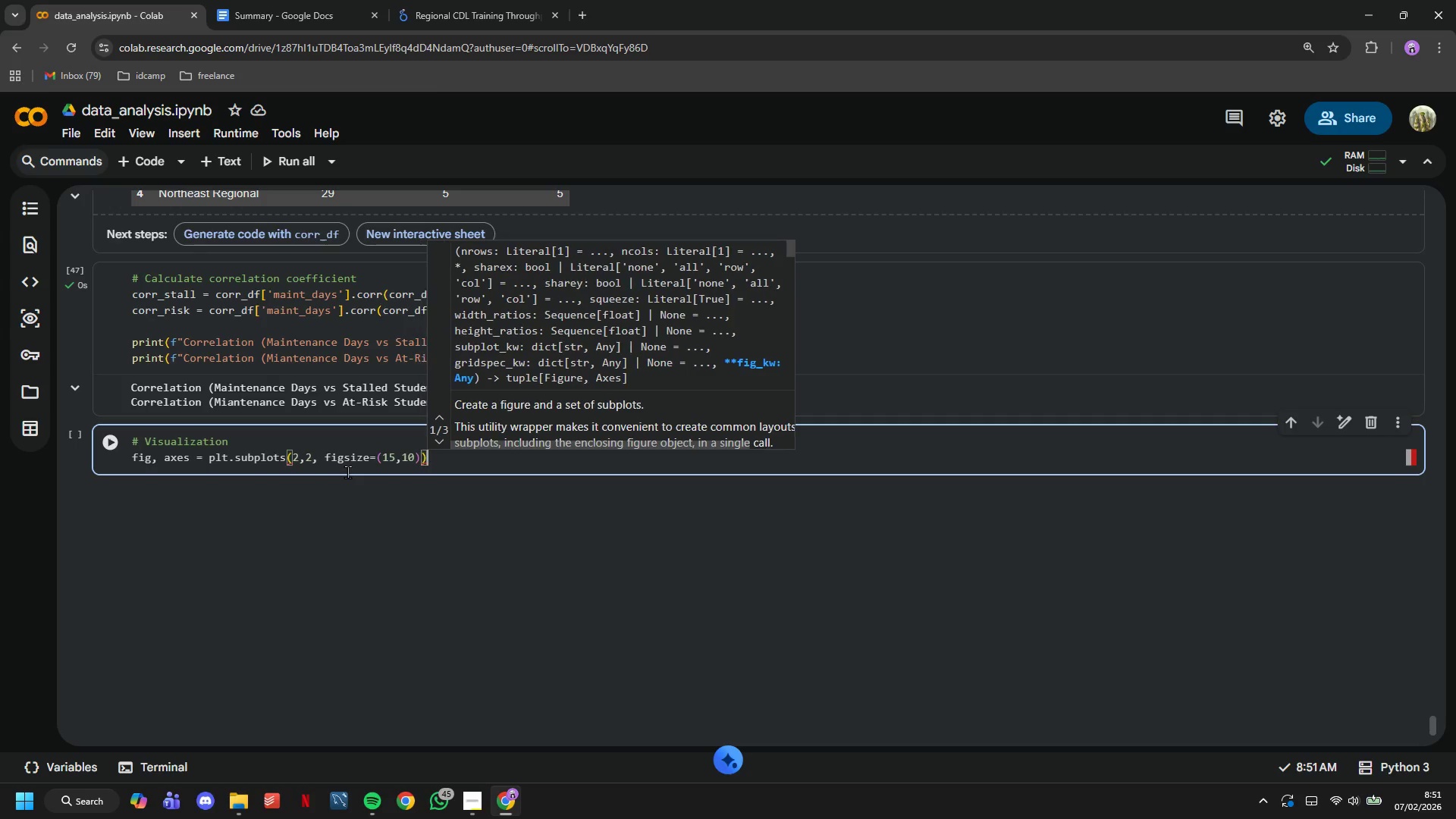 
 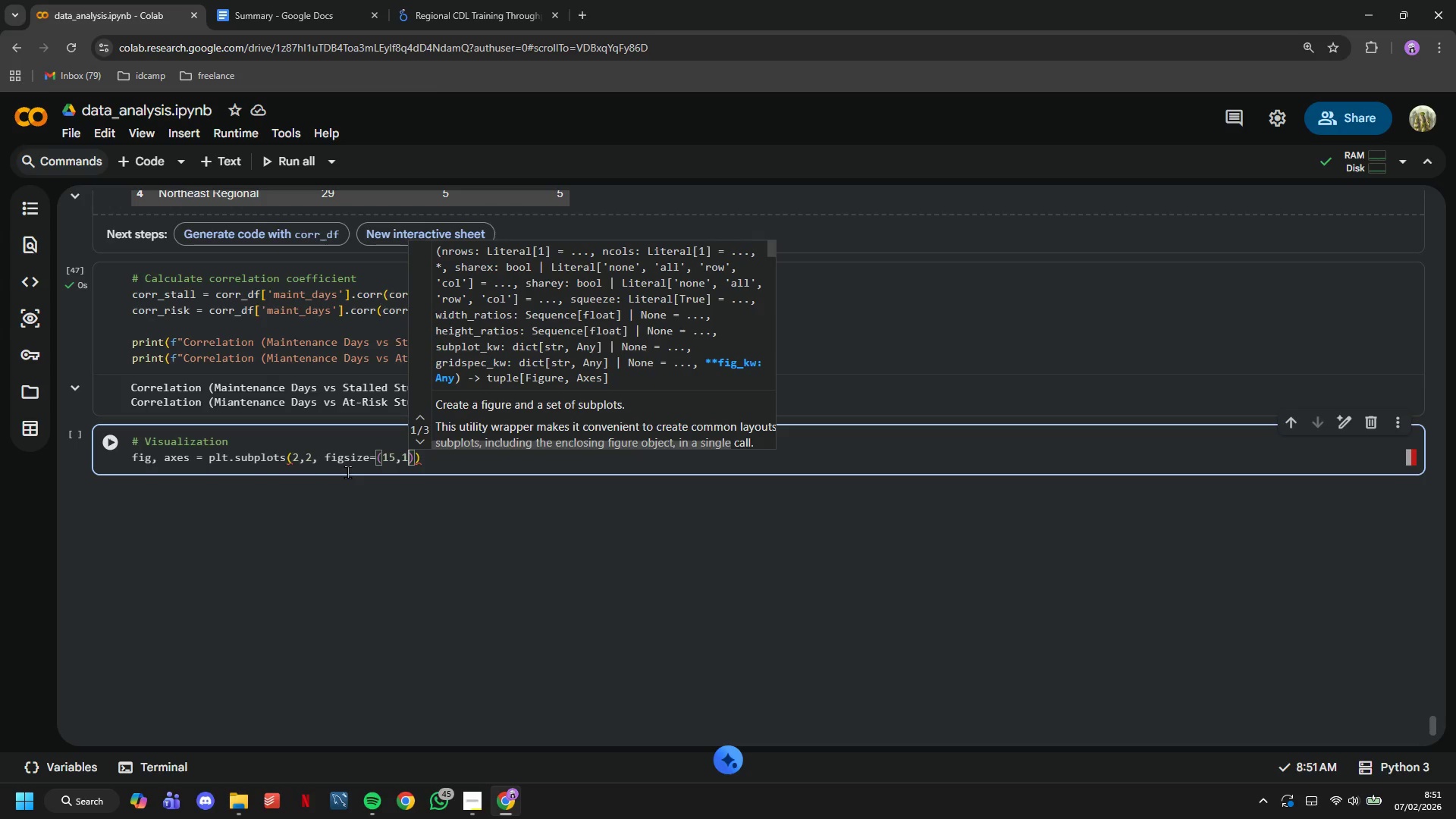 
key(ArrowRight)
 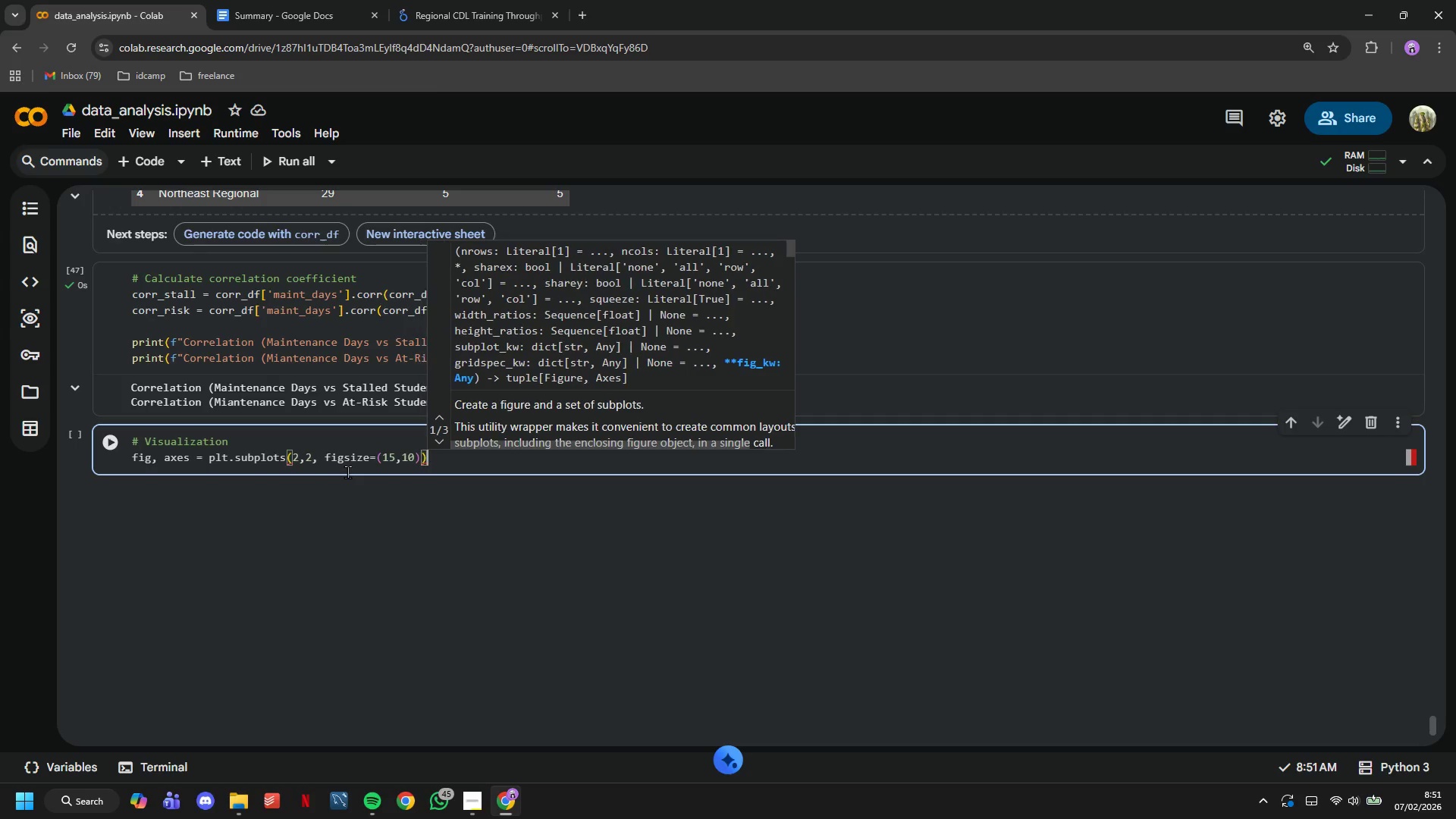 
key(ArrowRight)
 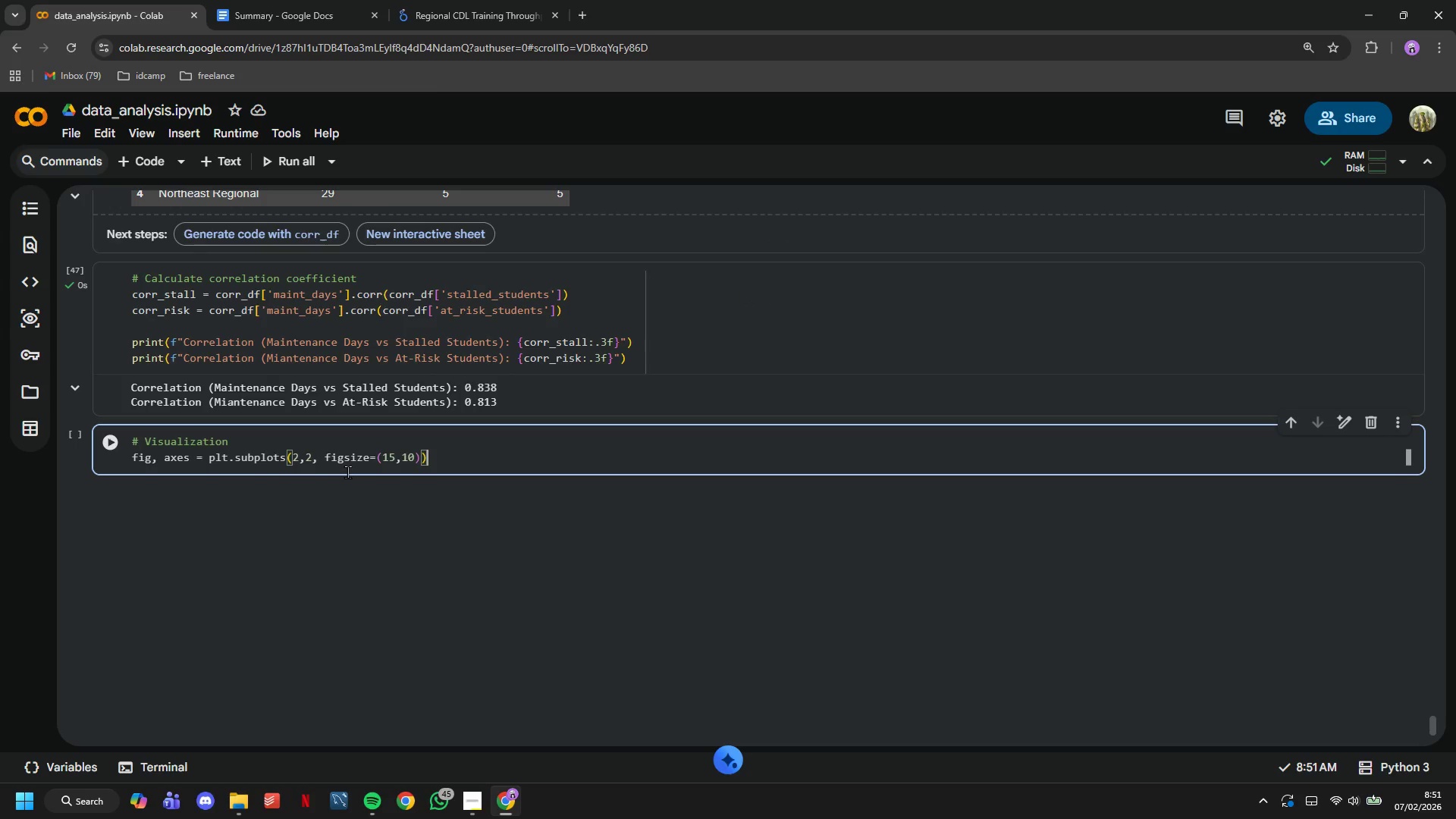 
key(Enter)
 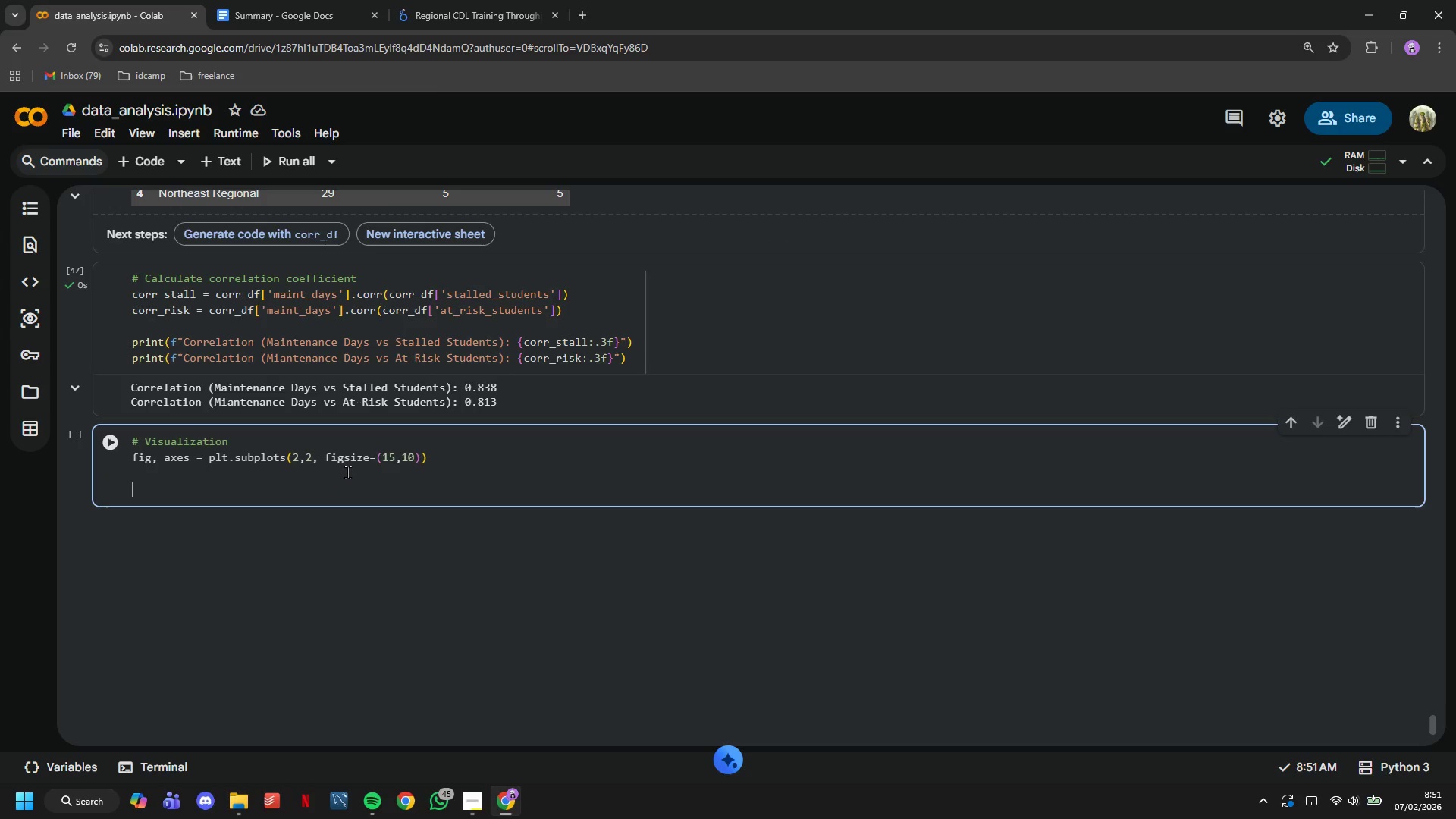 
key(Enter)
 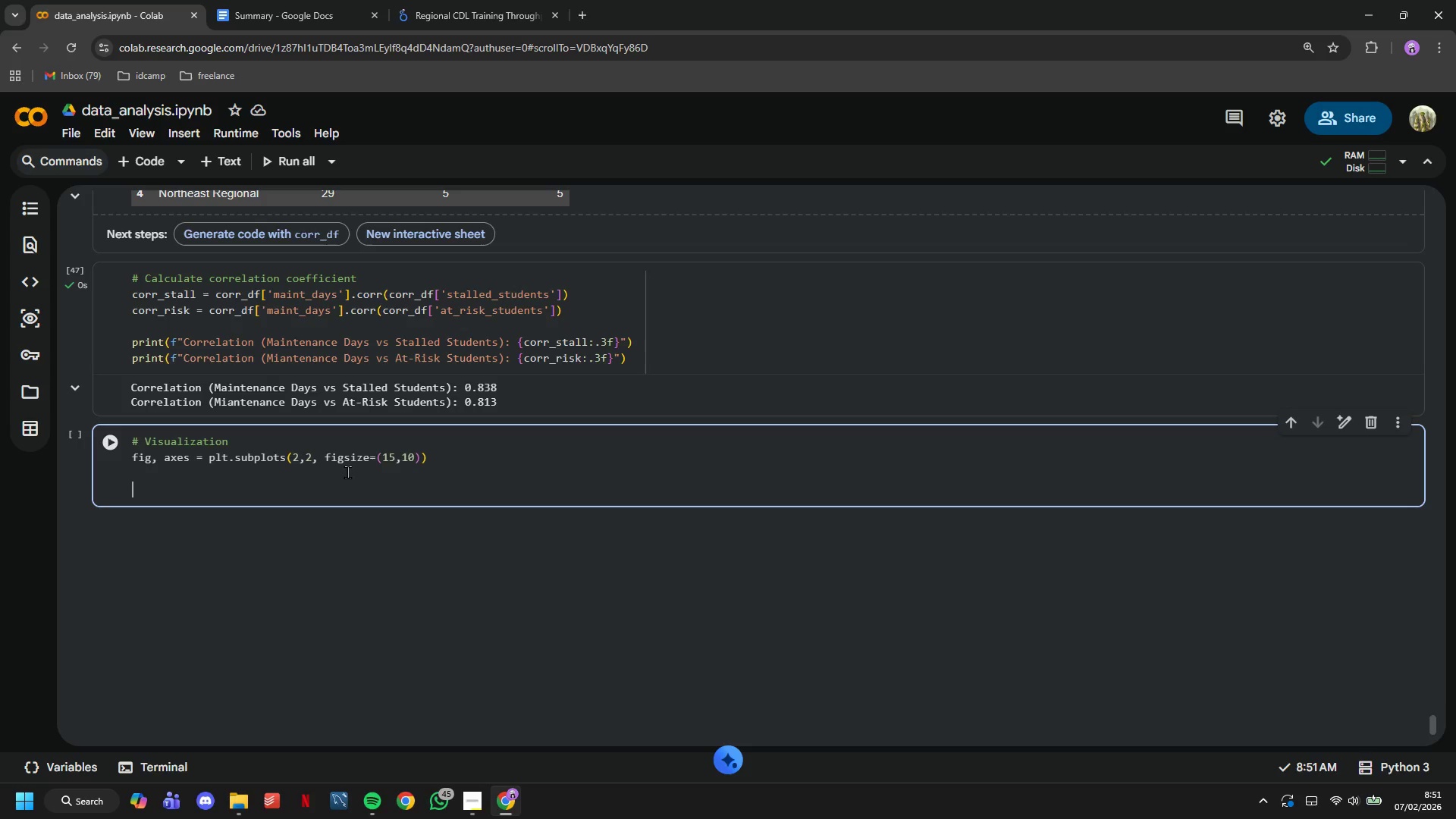 
type(# Vehicle status)
 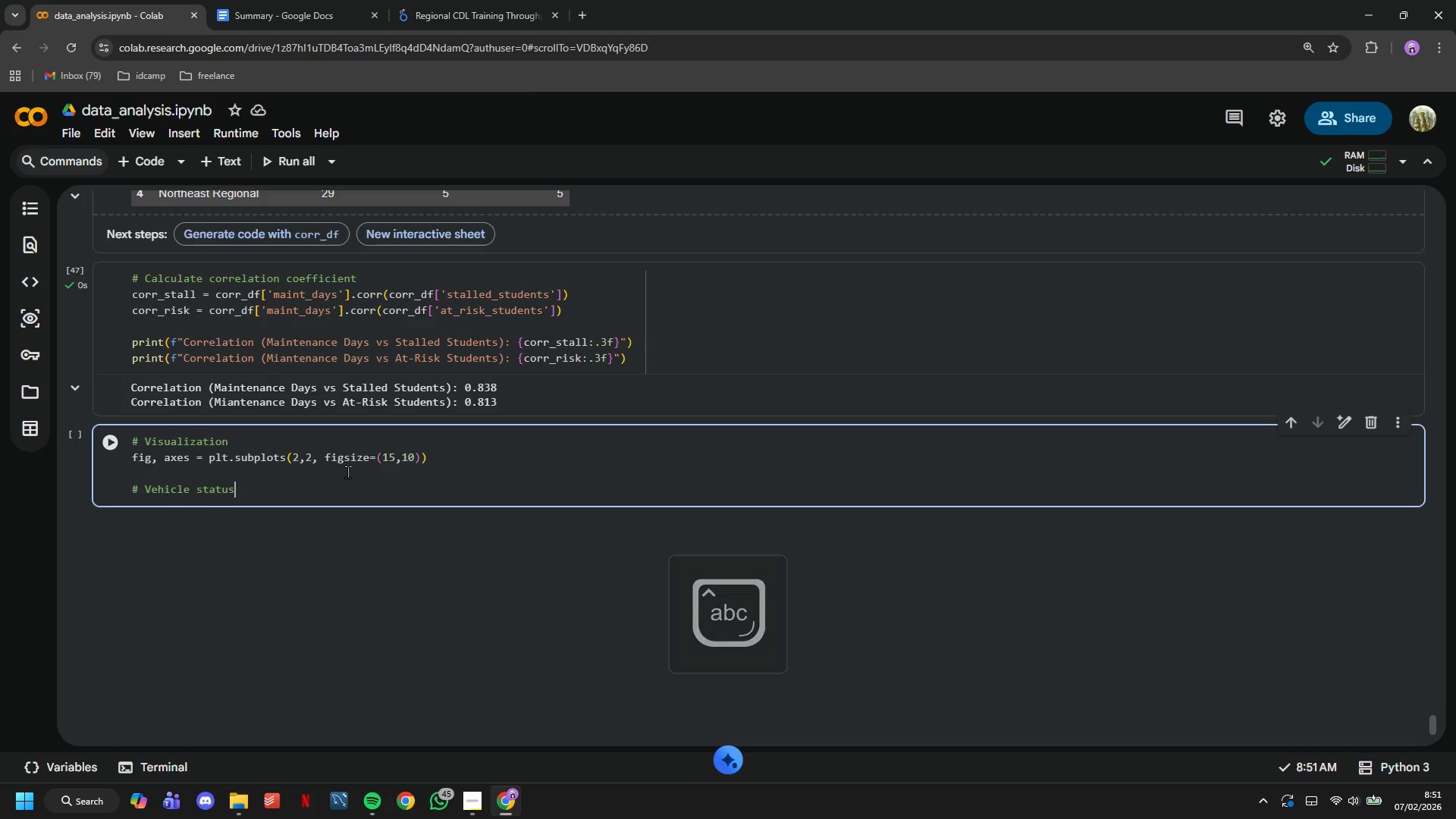 
key(Enter)
 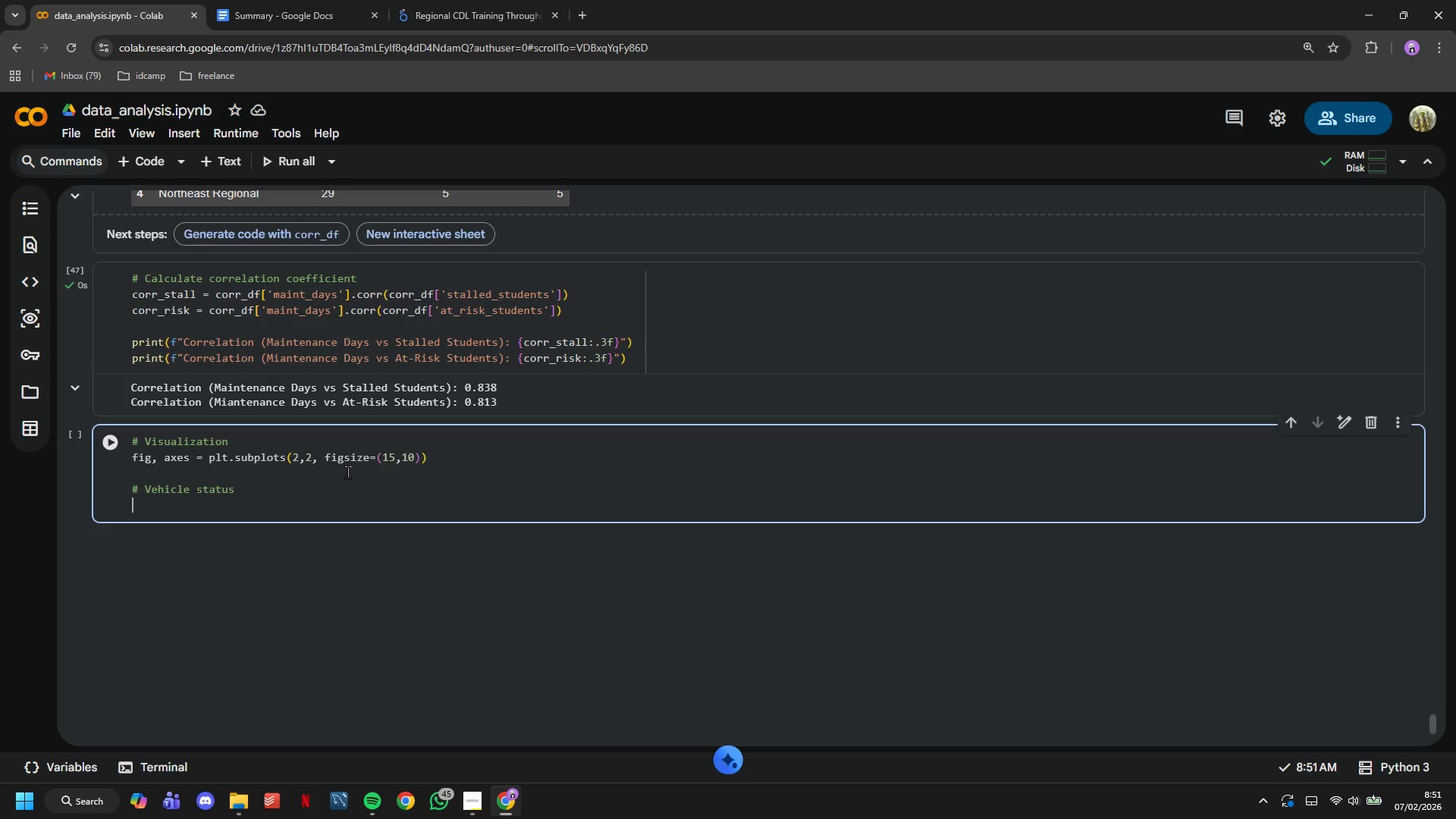 
type(a)
key(Backspace)
type(status-PIvot[['pivot)
key(Backspace)
key(Backspace)
key(Backspace)
key(Backspace)
key(Backspace)
type(Availabe)
key(Backspace)
key(Backspace)
type(ble)
 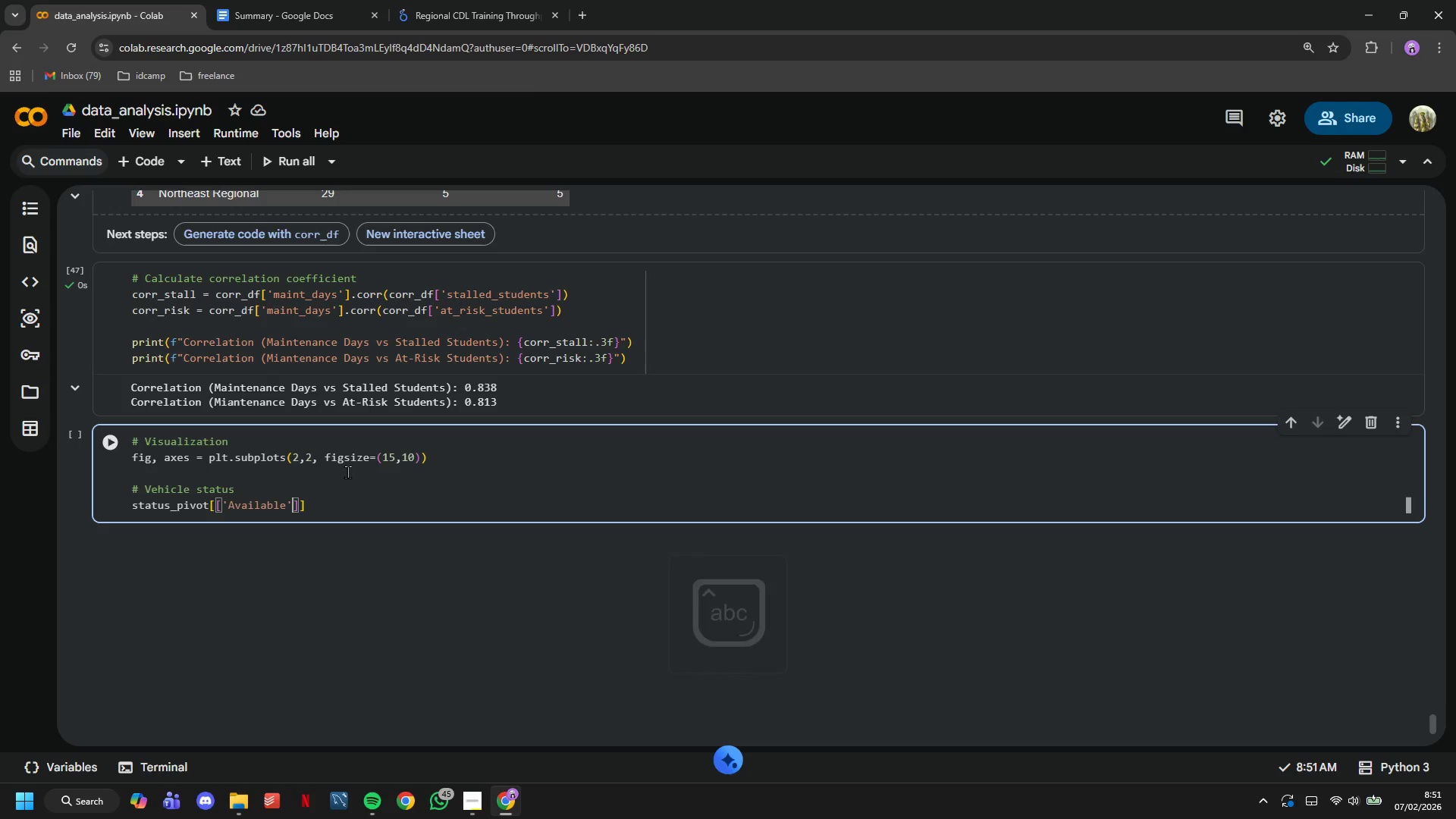 
 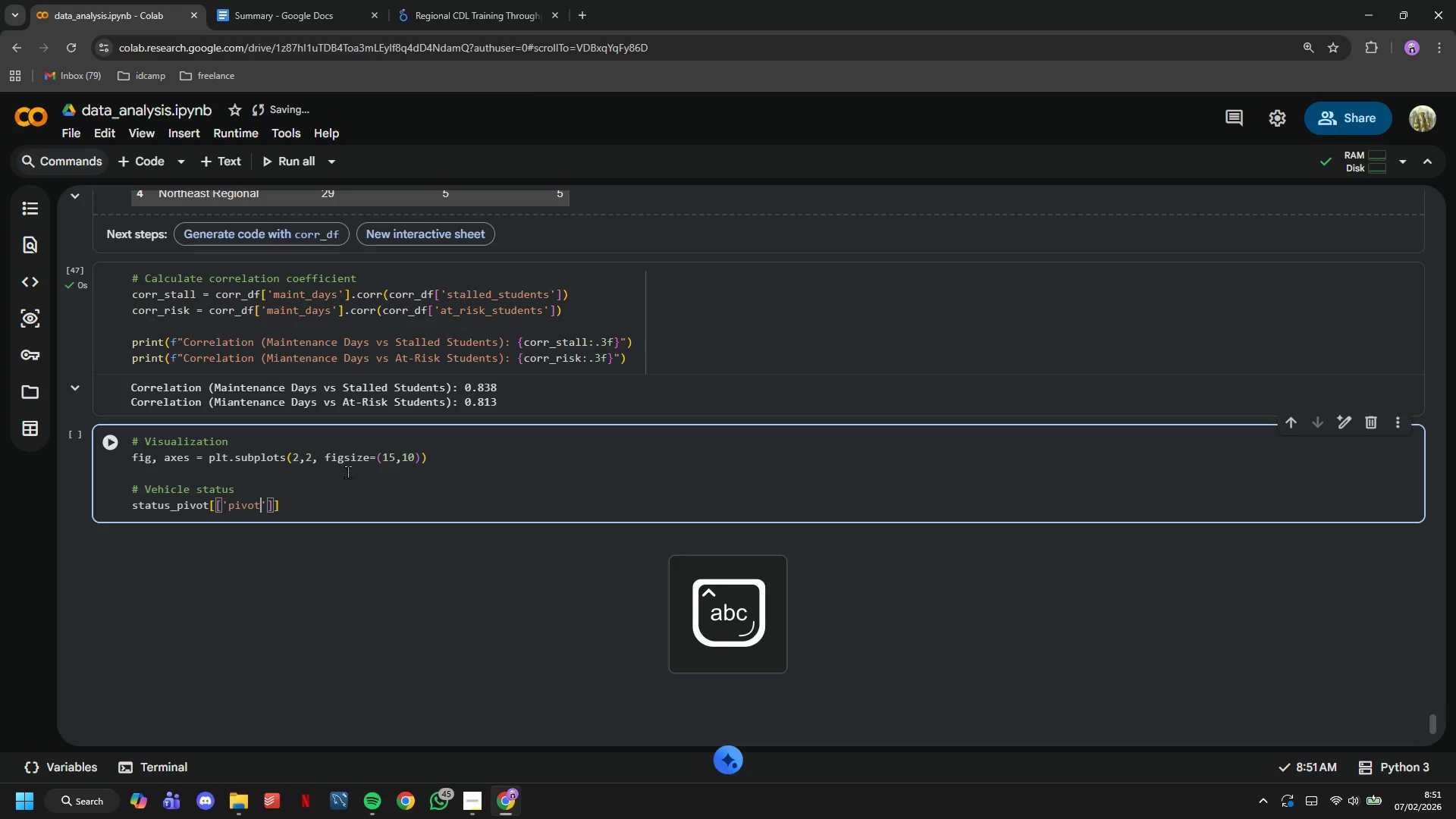 
key(ArrowRight)
 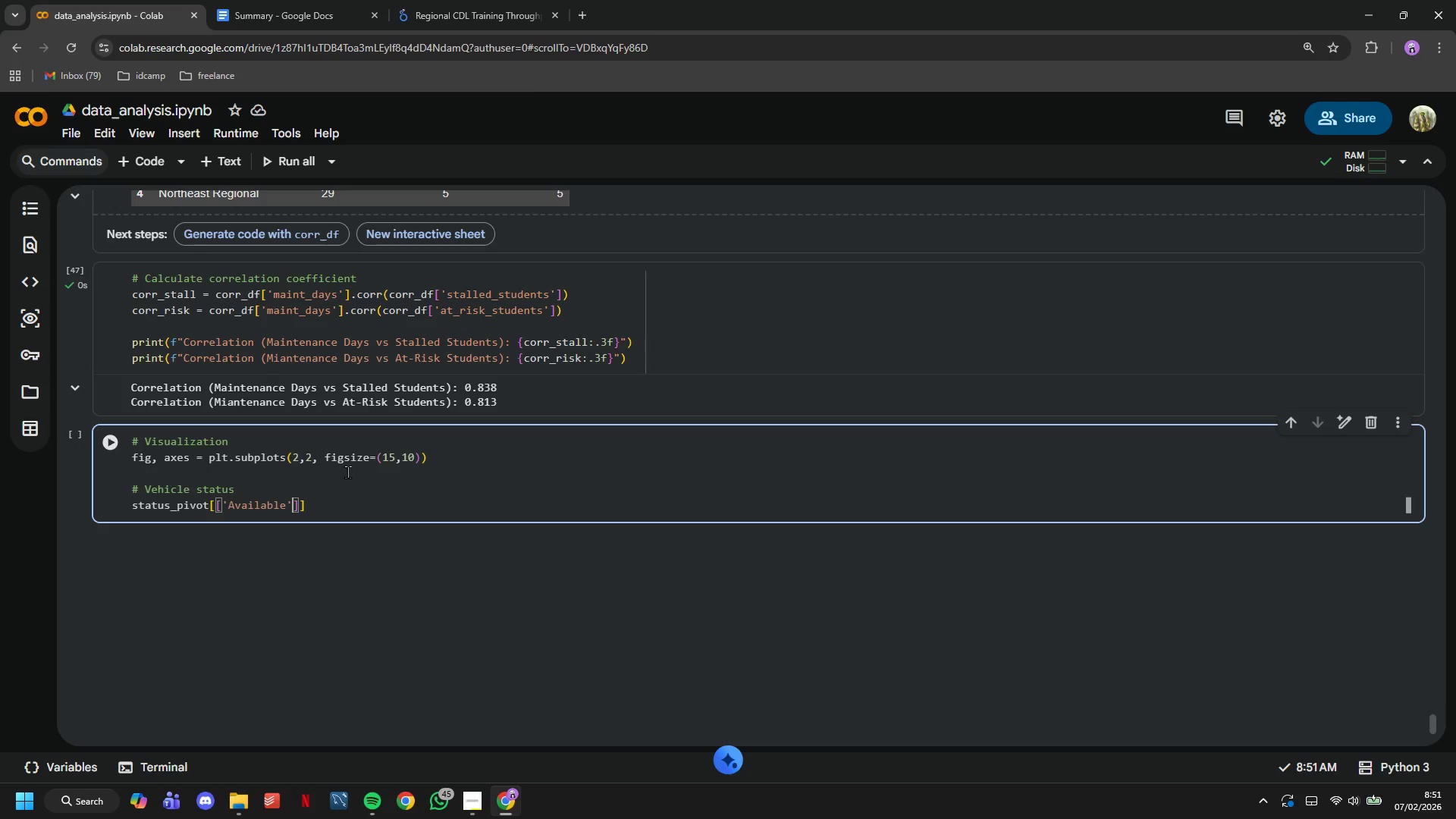 
type(, 'In Use)
 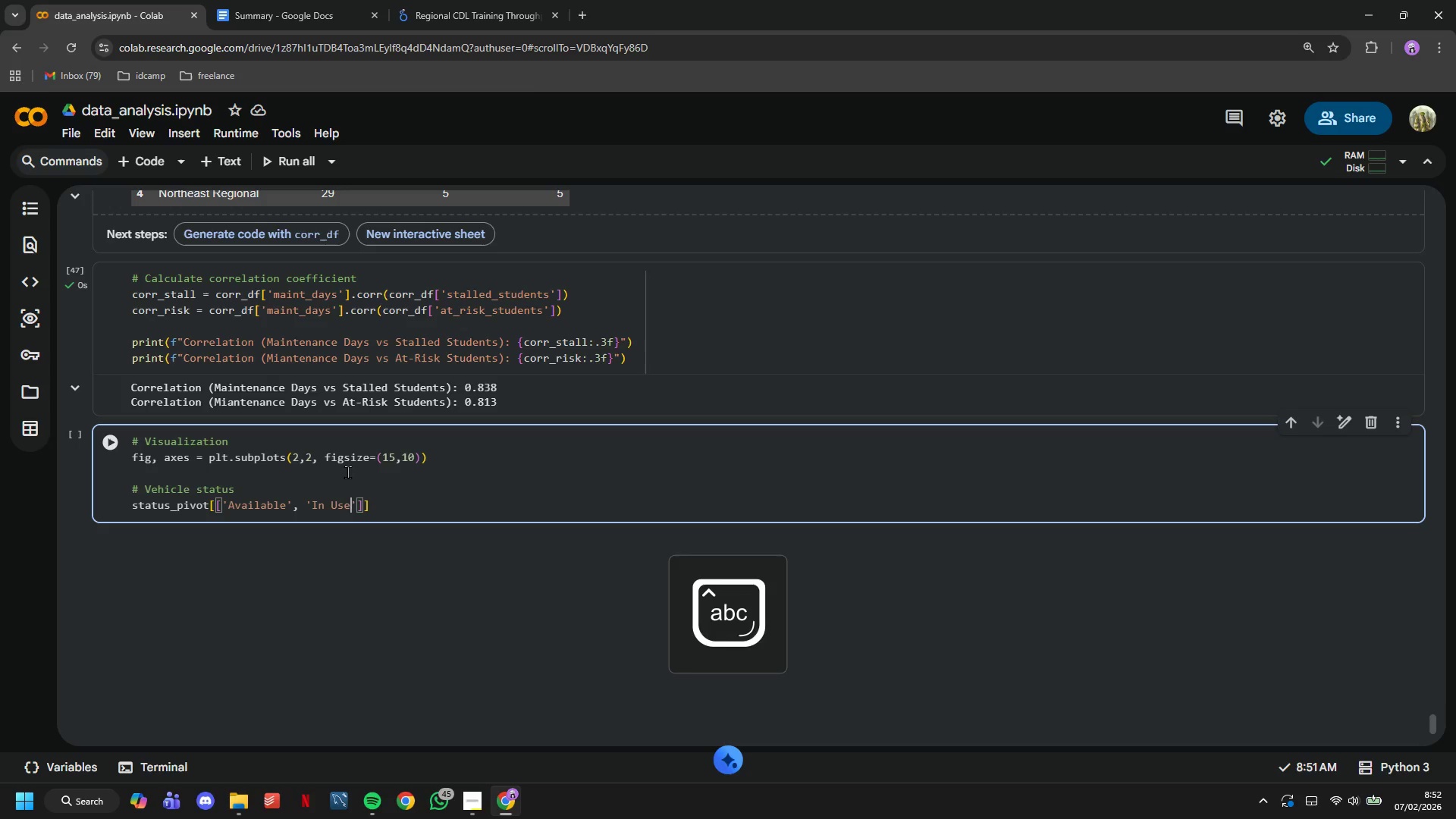 
key(ArrowRight)
 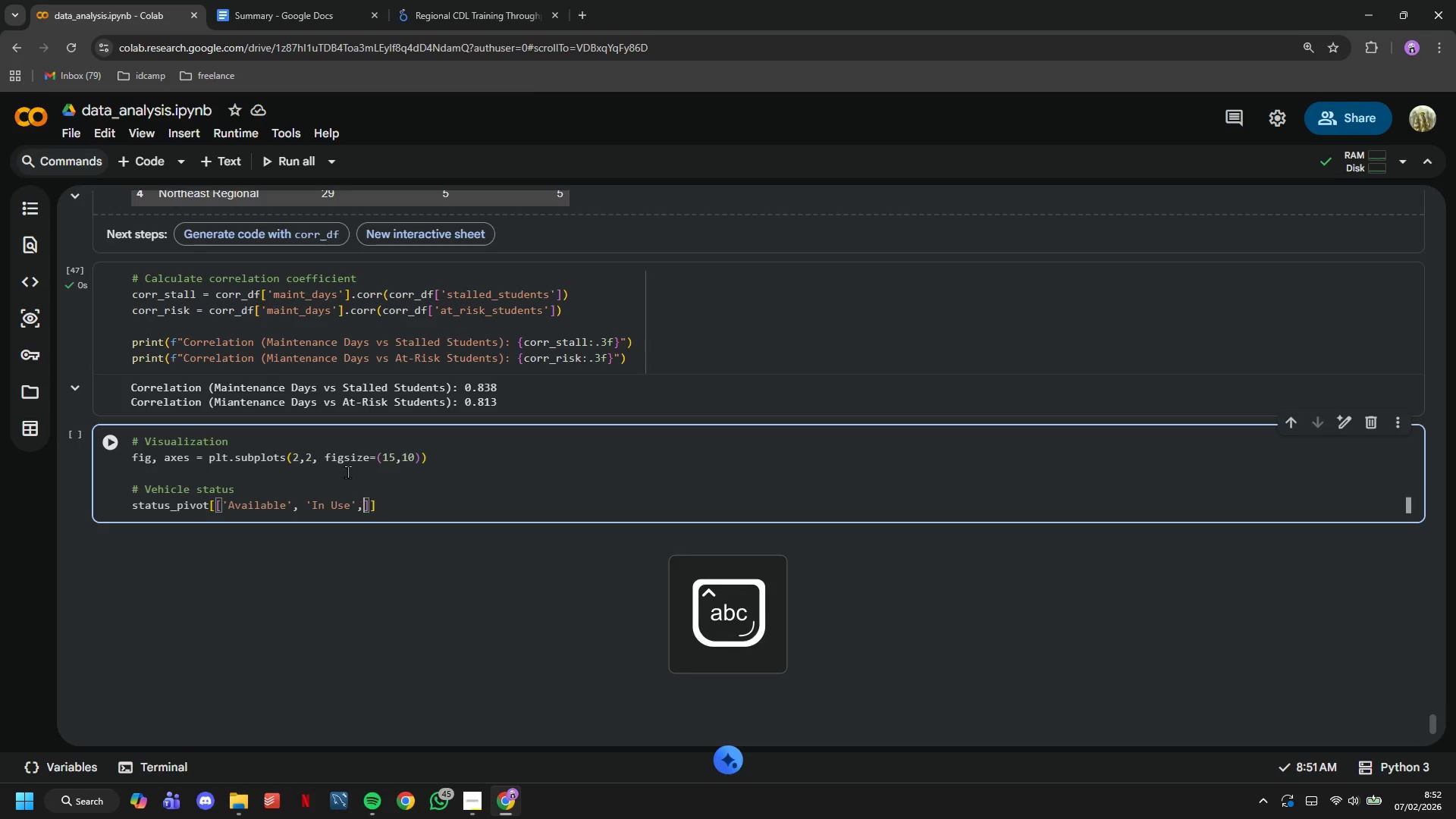 
type(, 'Maintenance)
 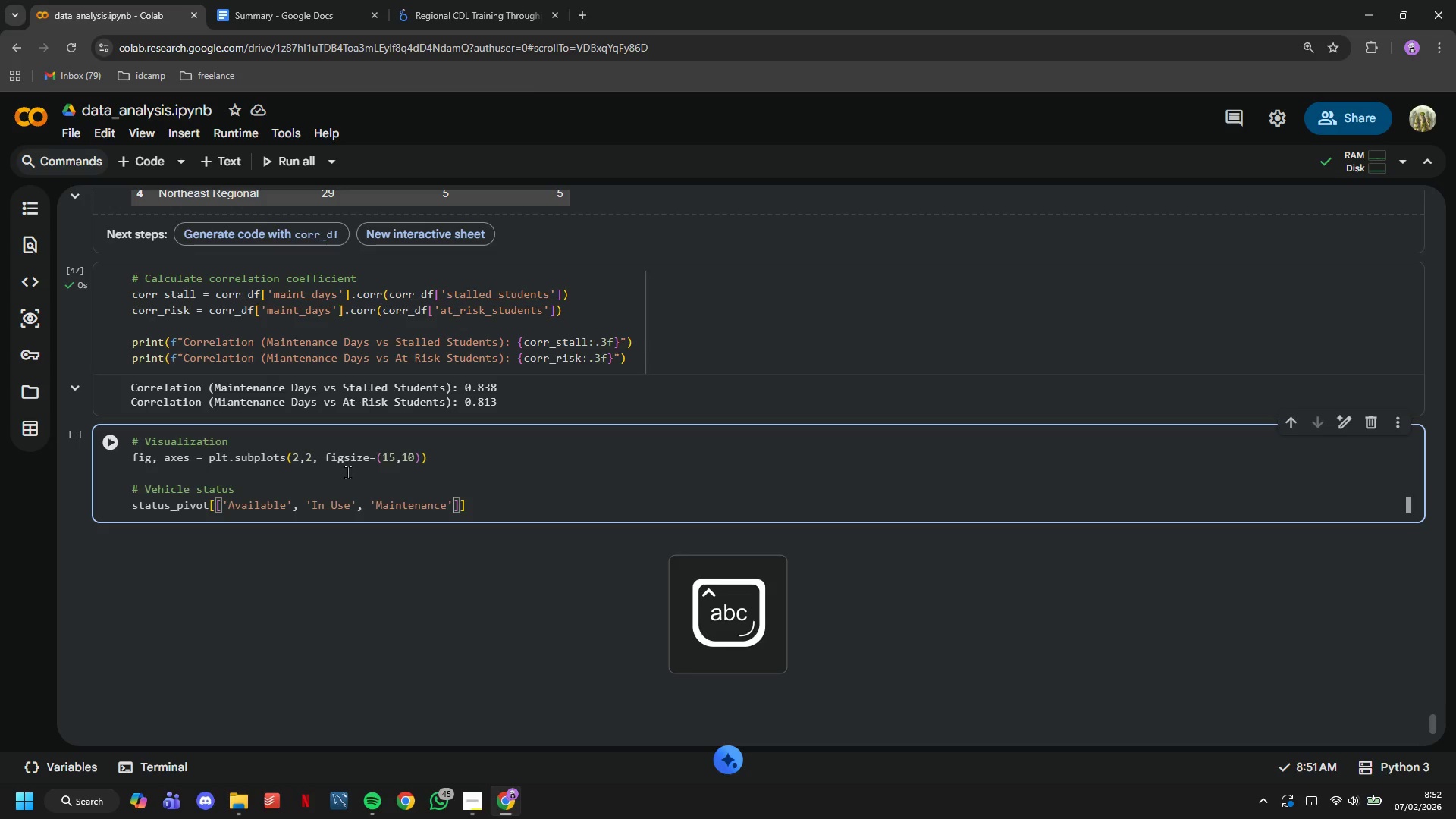 
key(ArrowRight)
 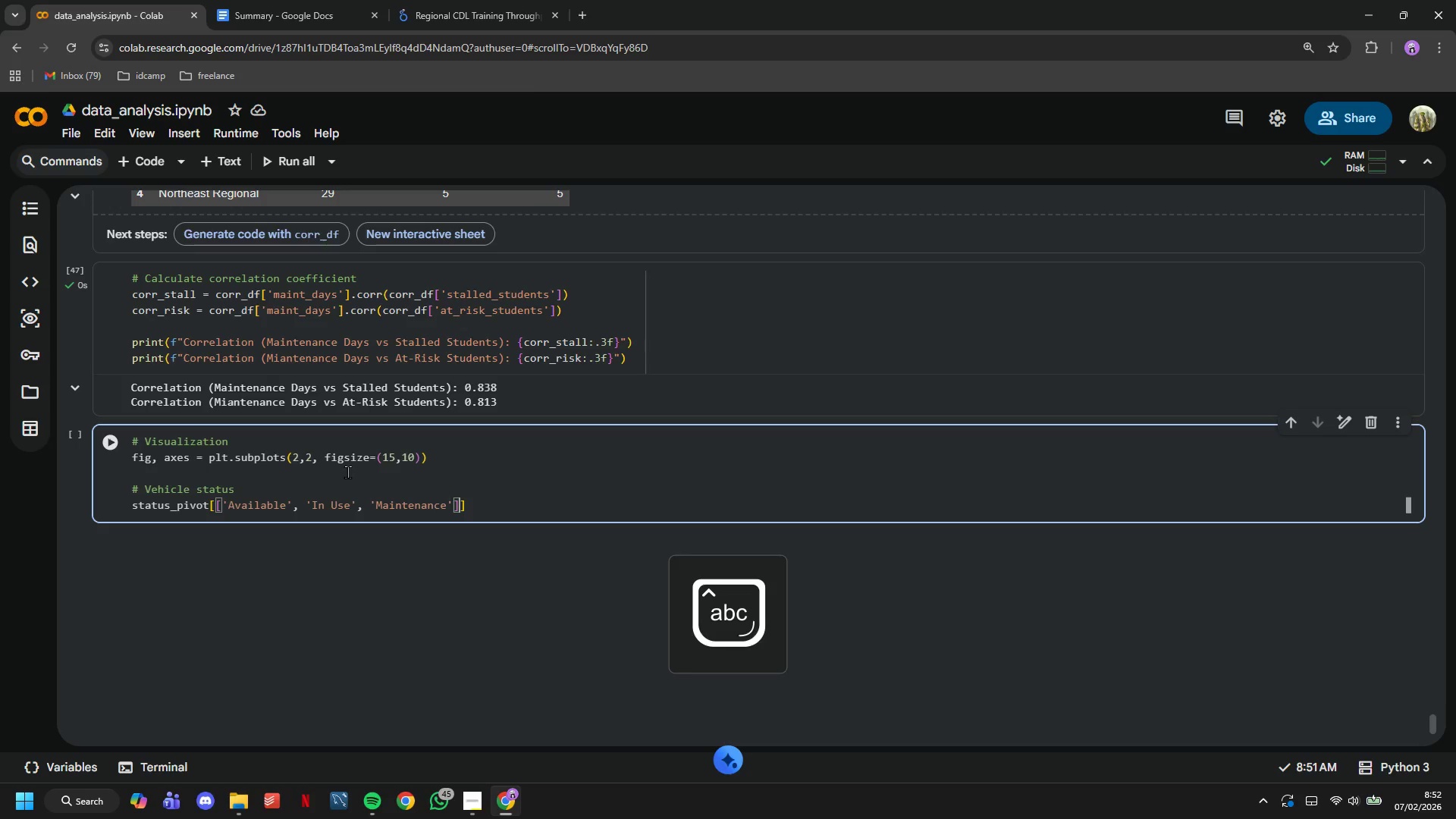 
key(ArrowRight)
 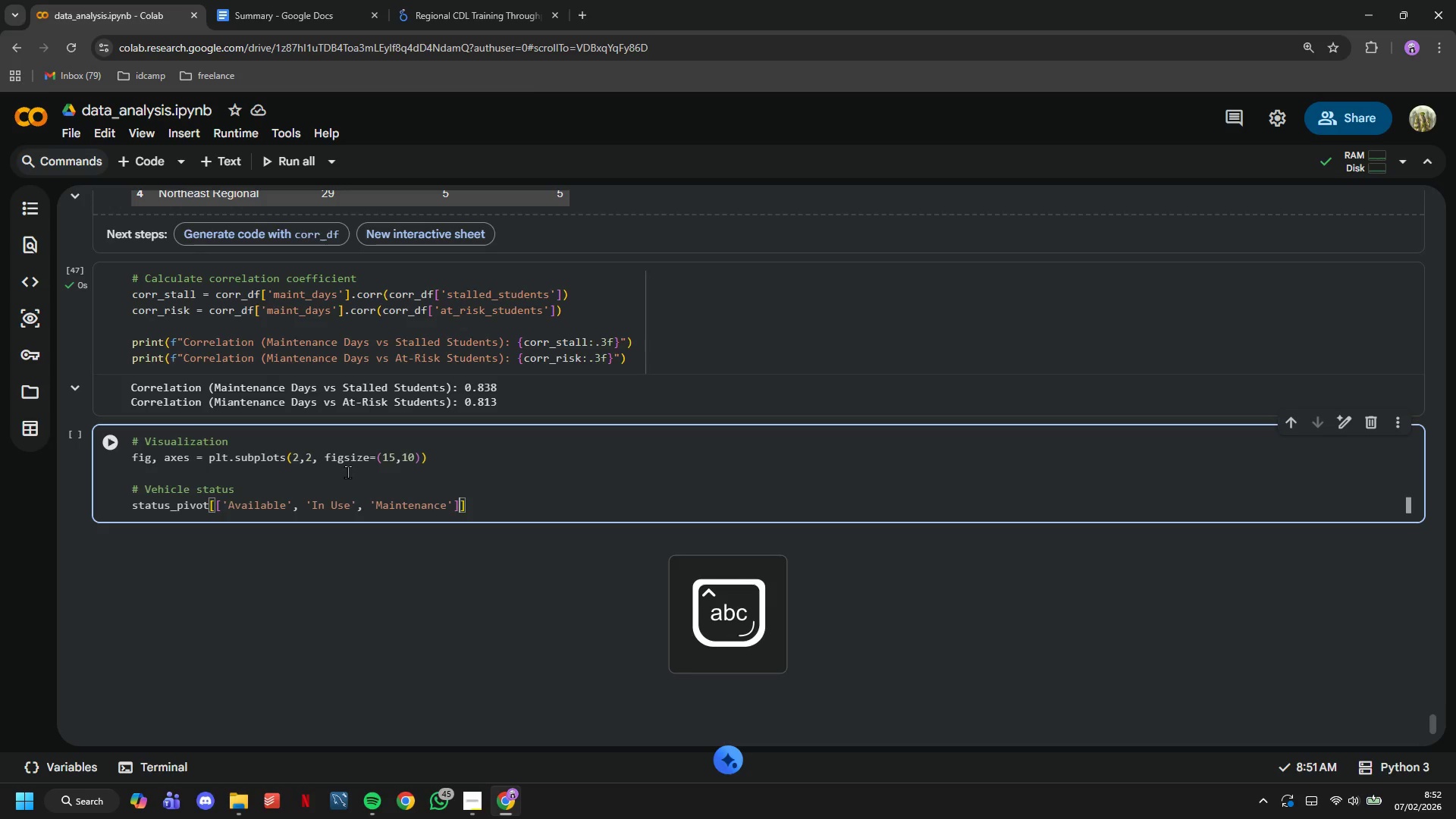 
key(ArrowRight)
 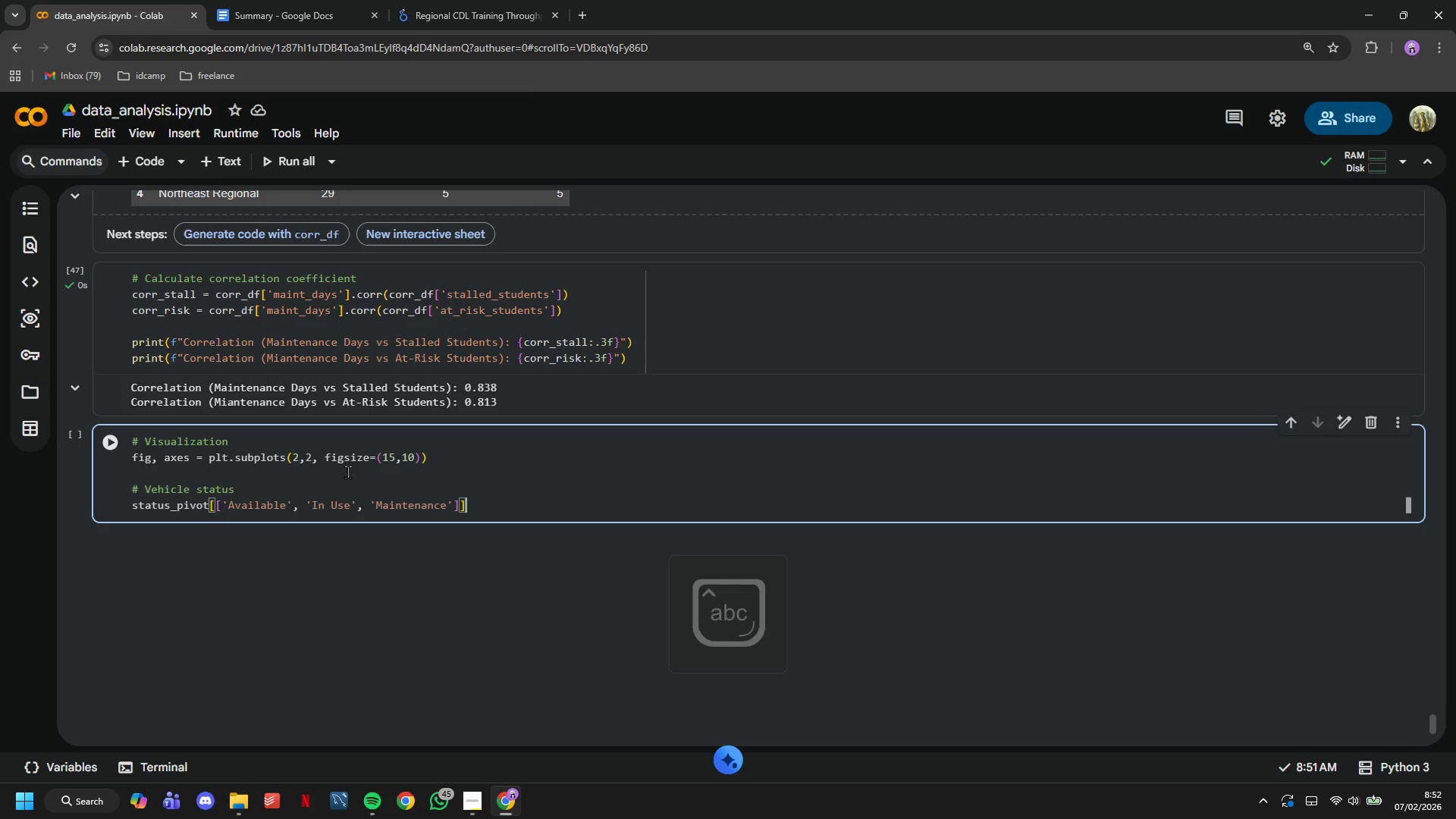 
type(.plot(kind='bar)
 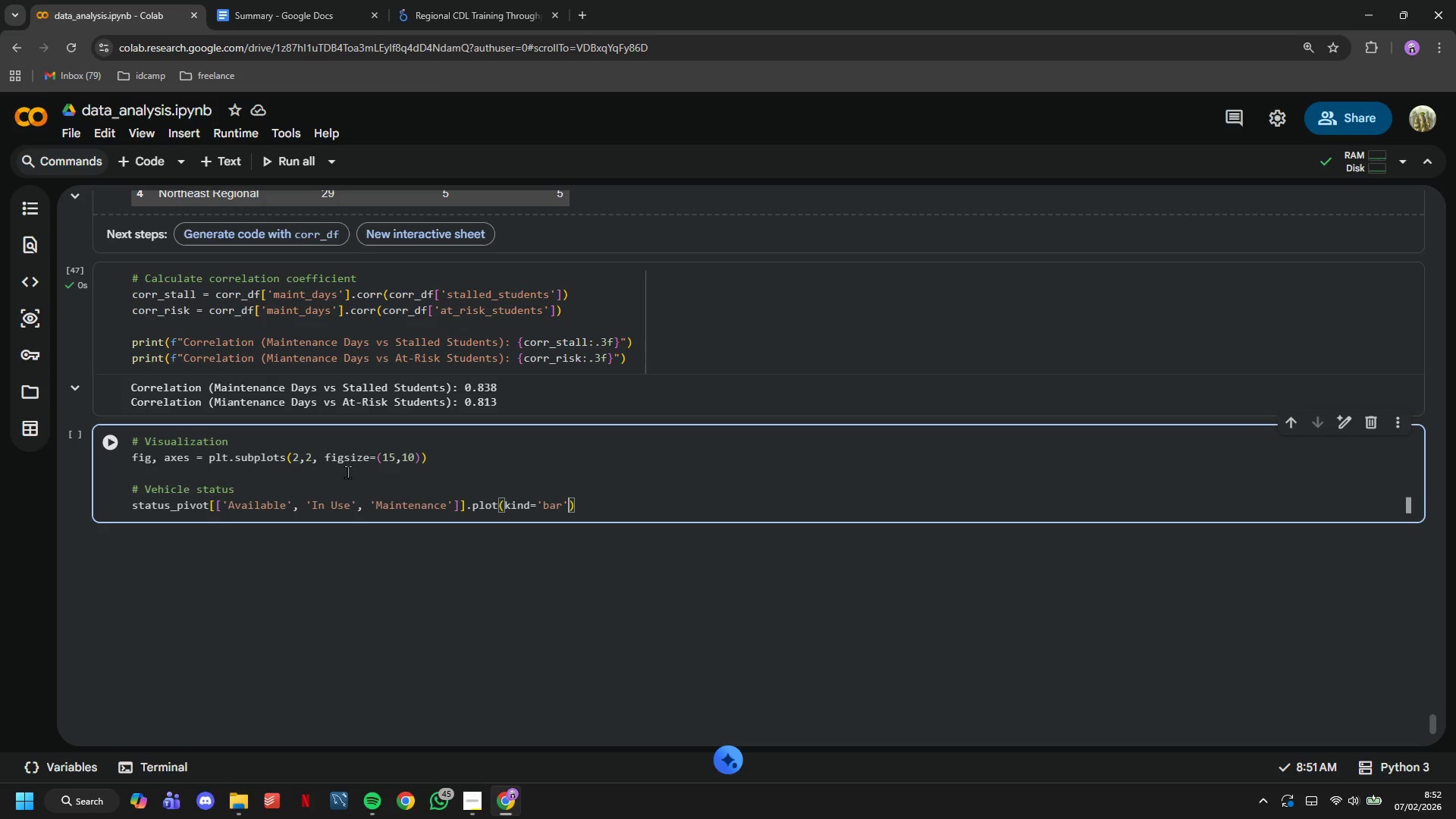 
 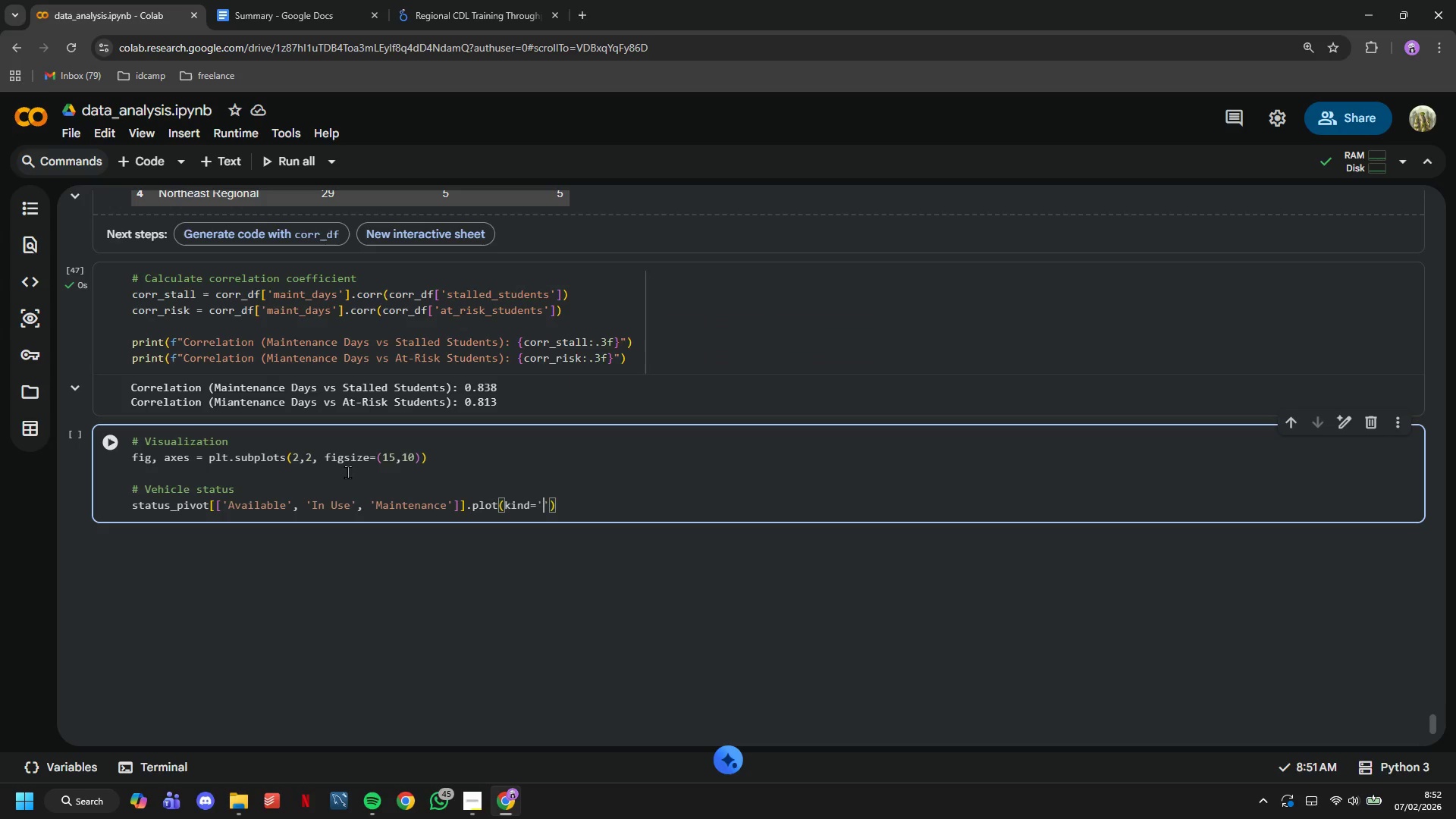 
key(ArrowRight)
 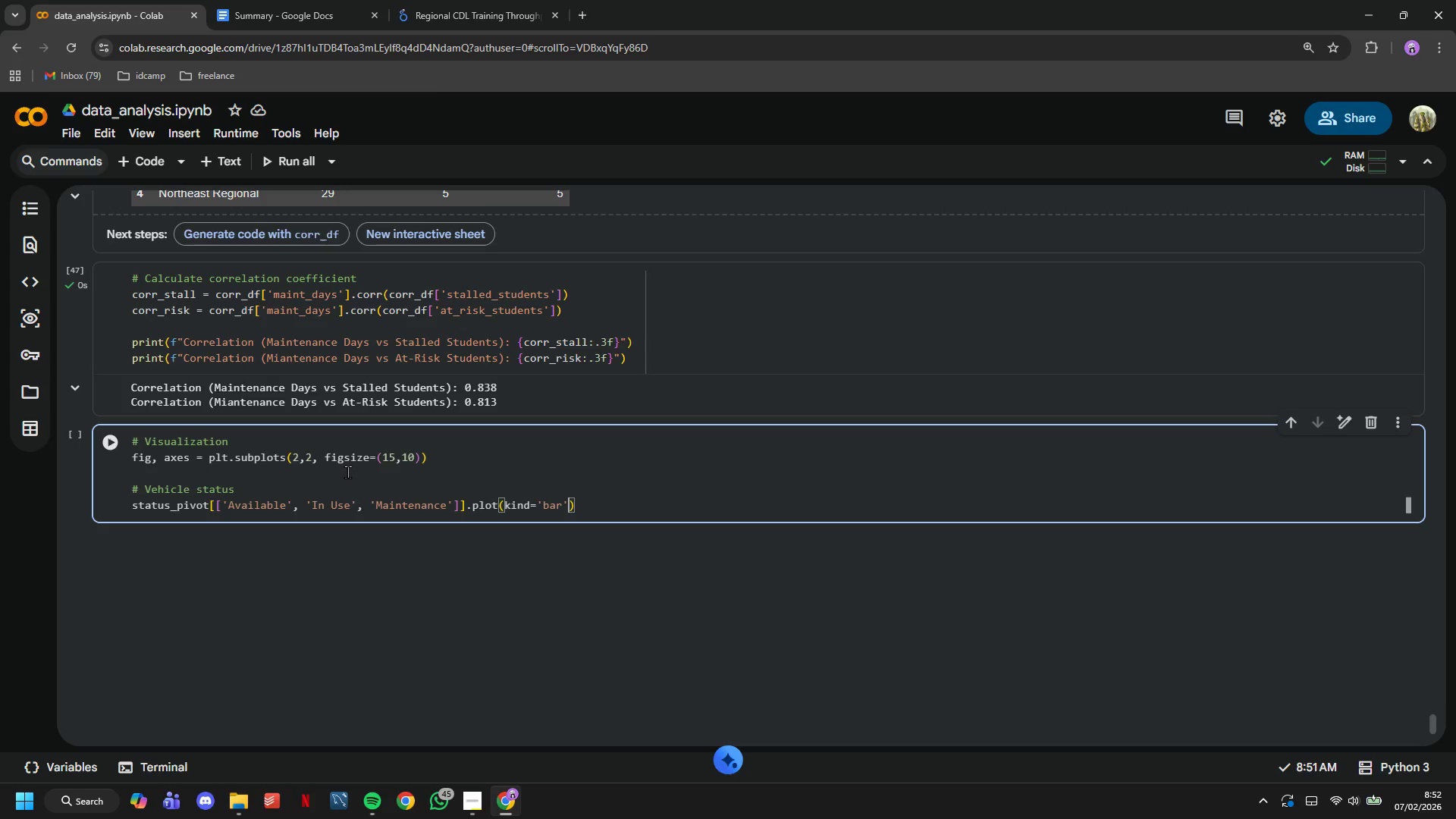 
type(, stacked=True, ax=axes[0,0)
 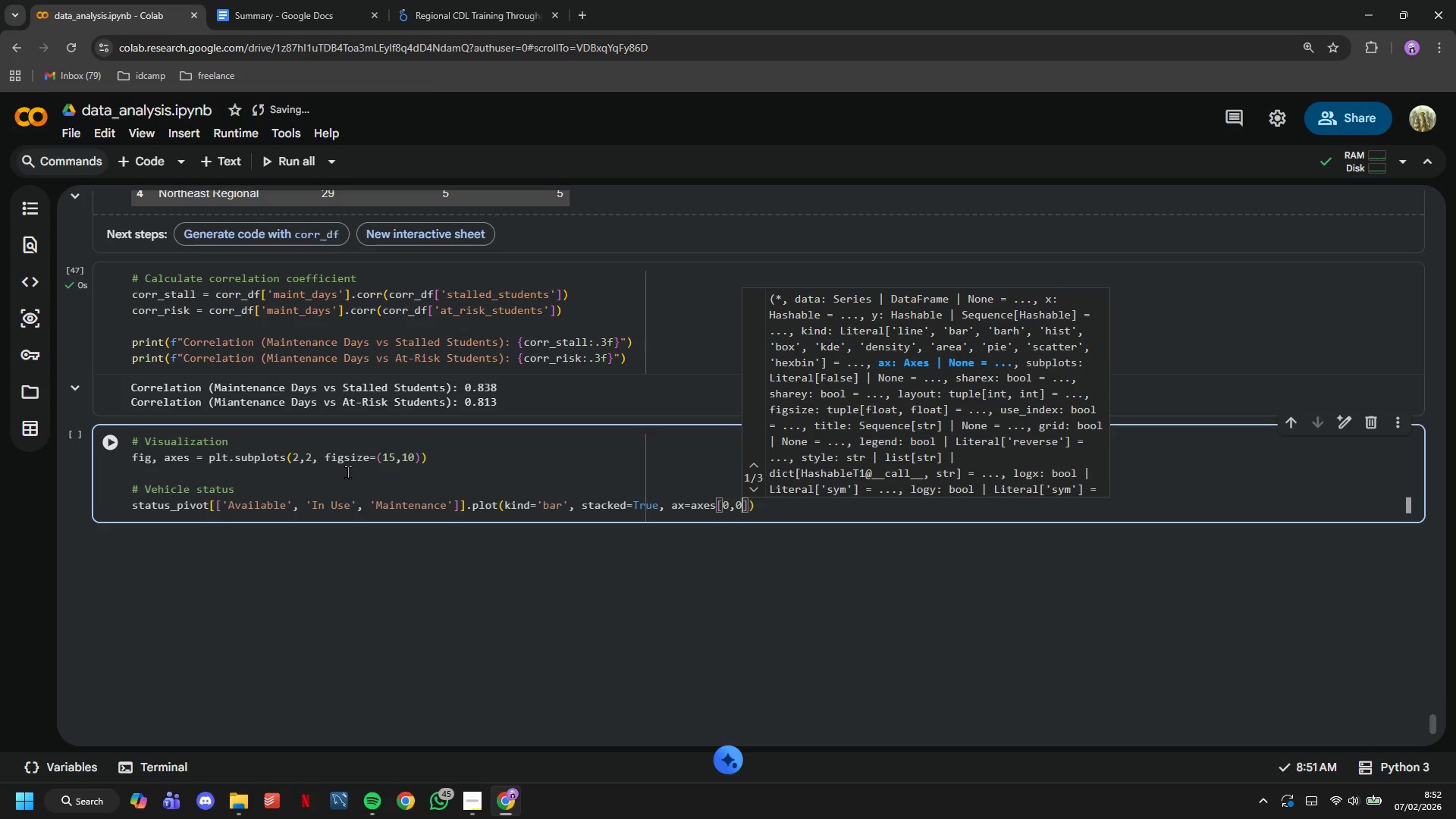 
wait(5.26)
 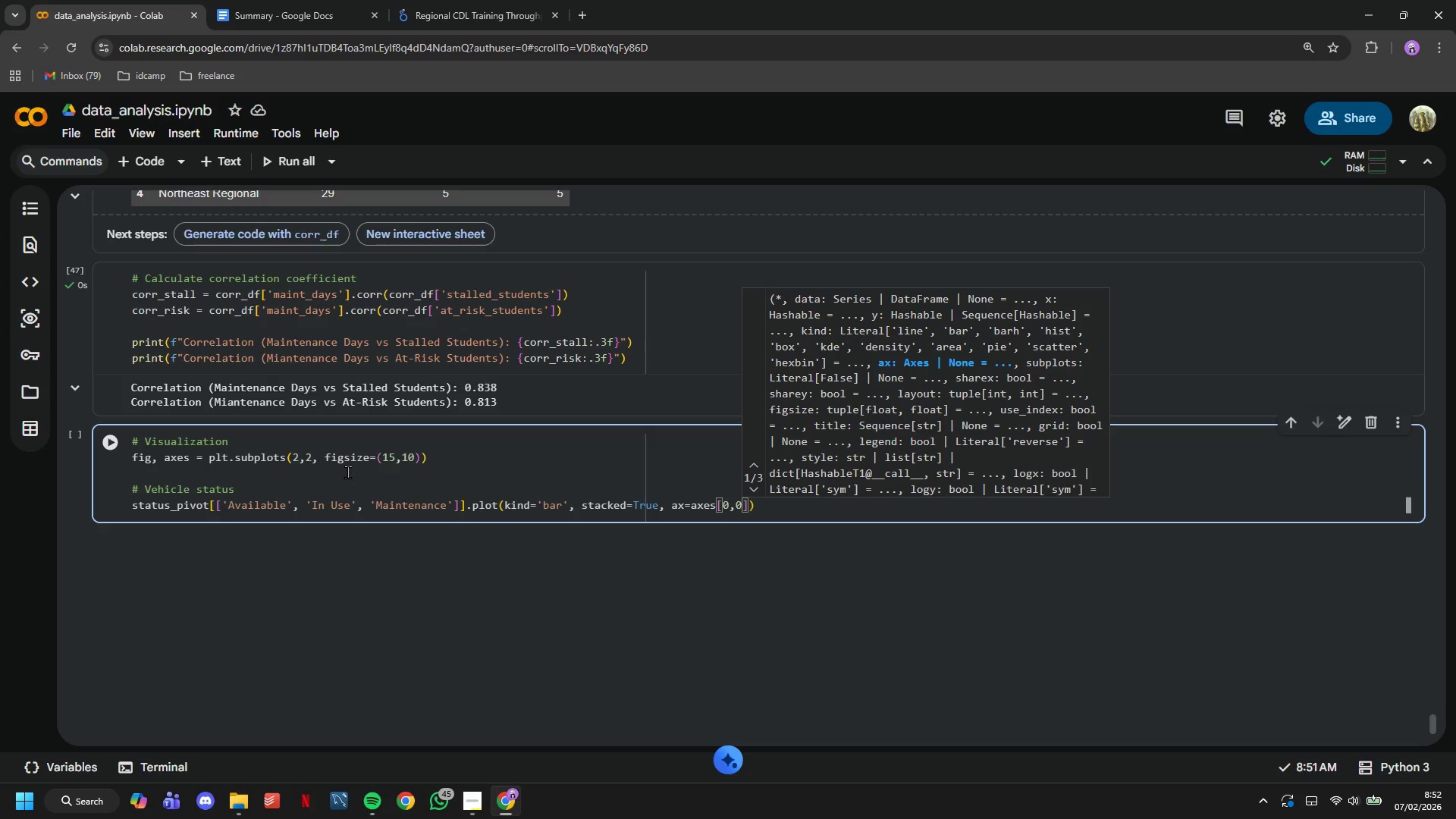 
key(ArrowRight)
 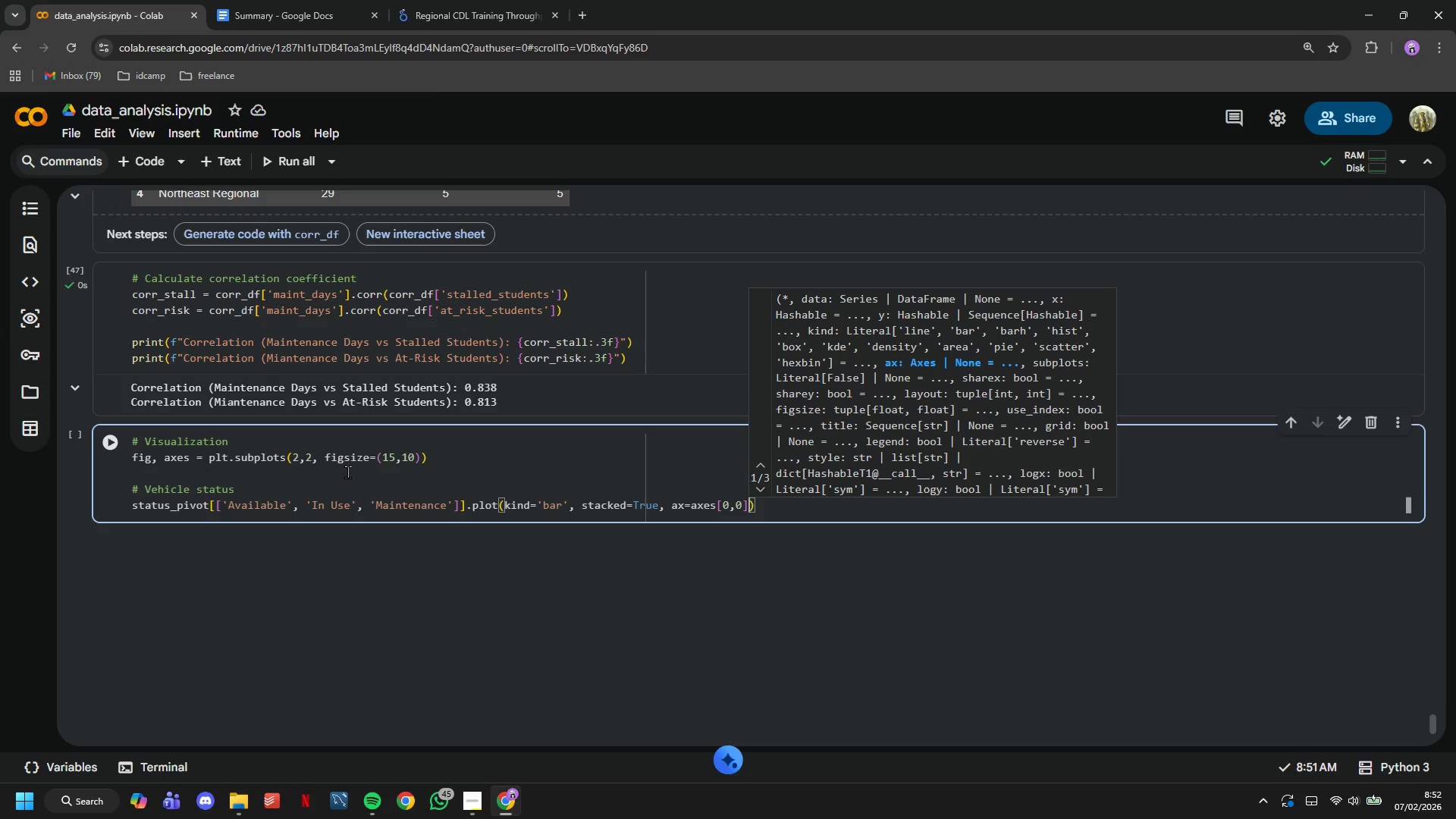 
key(ArrowRight)
 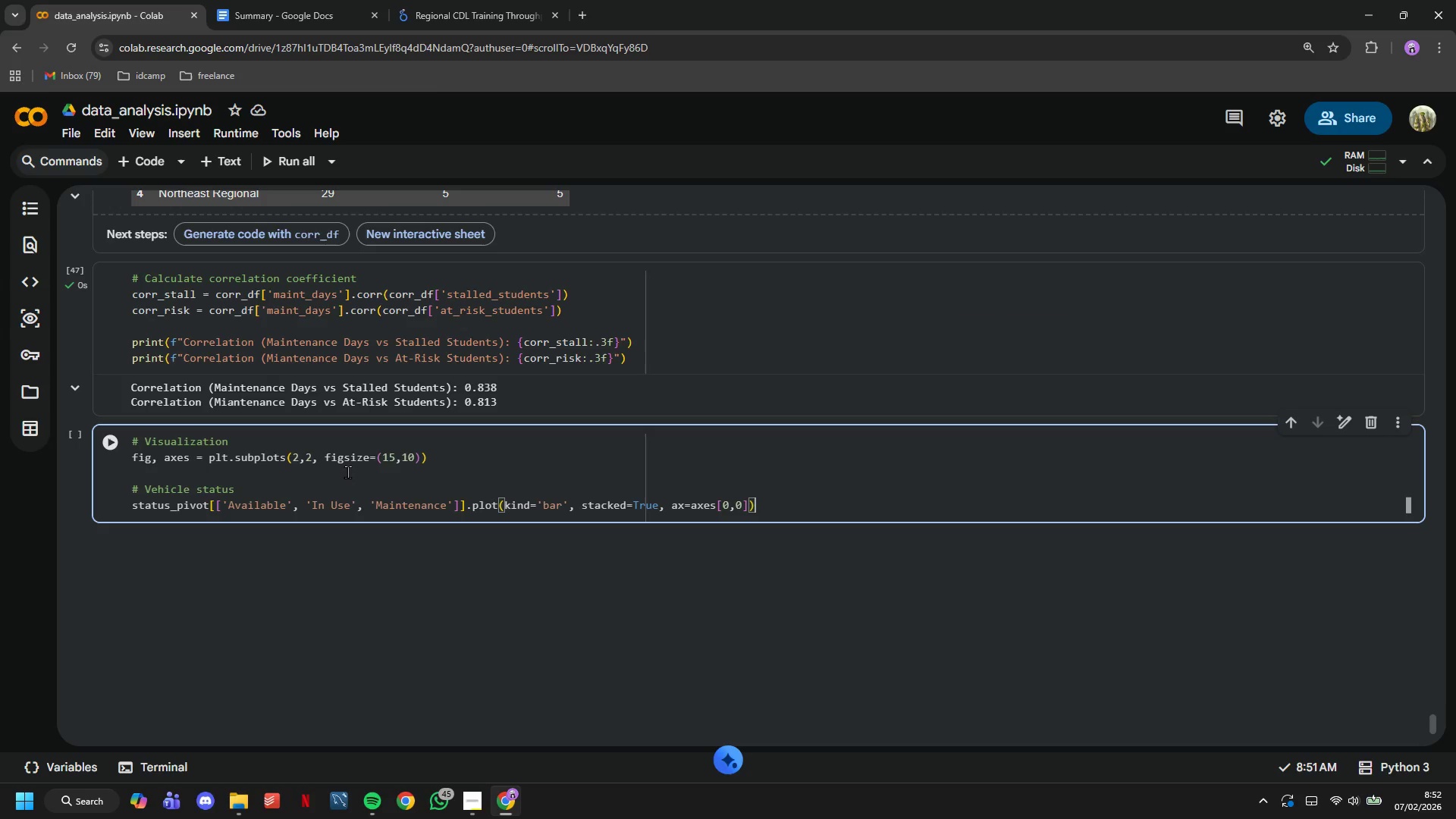 
key(Enter)
 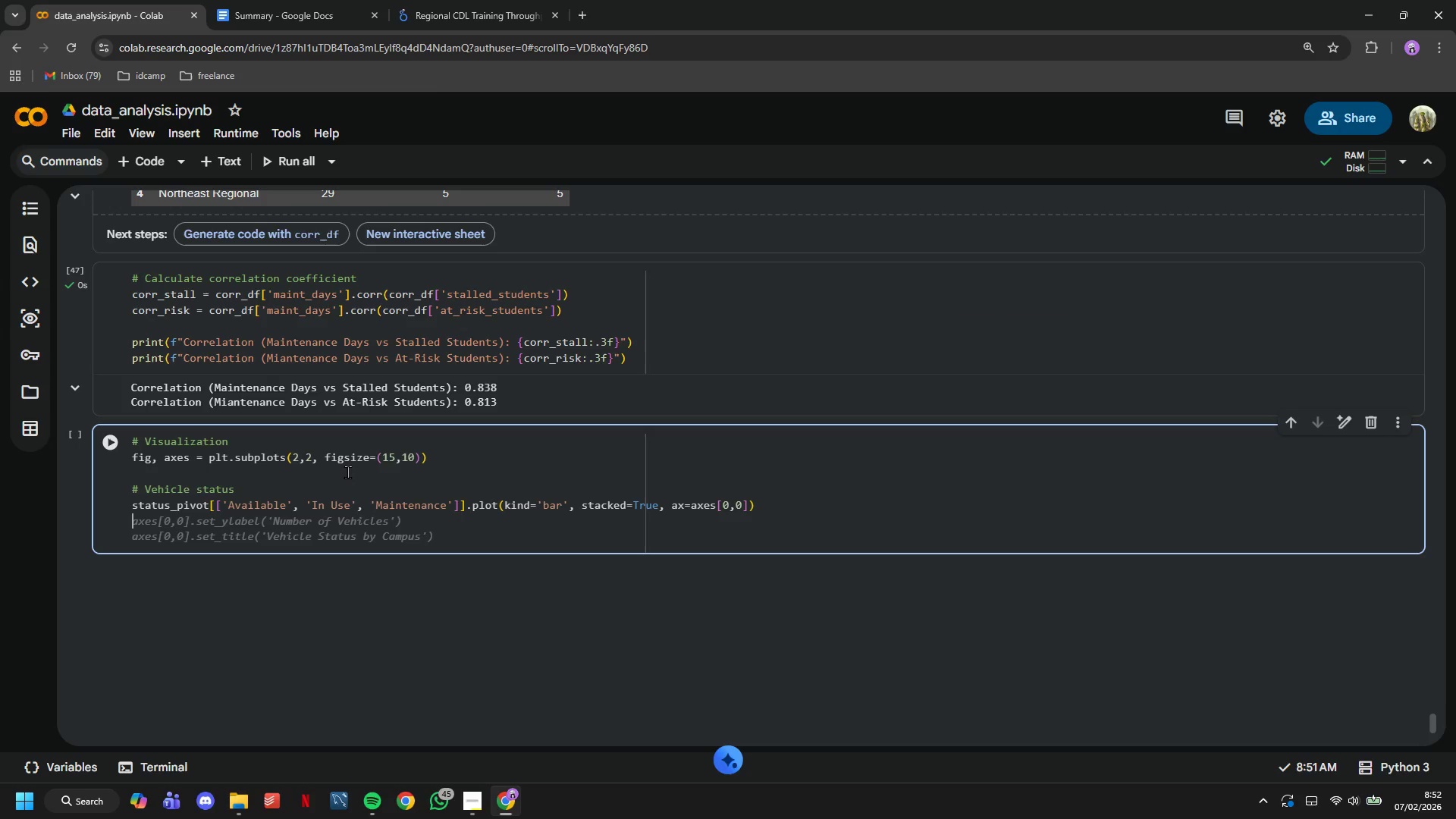 
type(axe)
 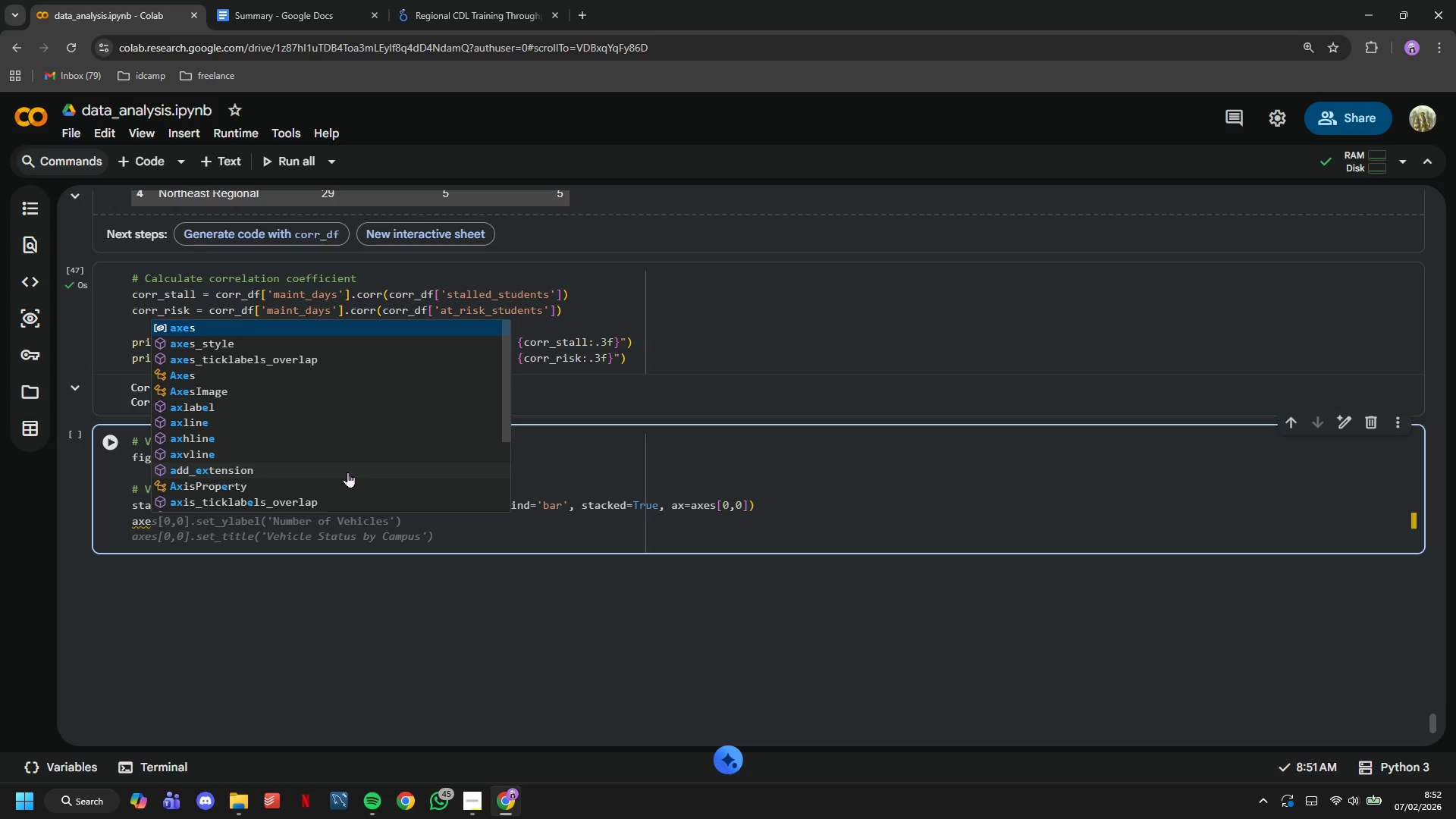 
wait(24.8)
 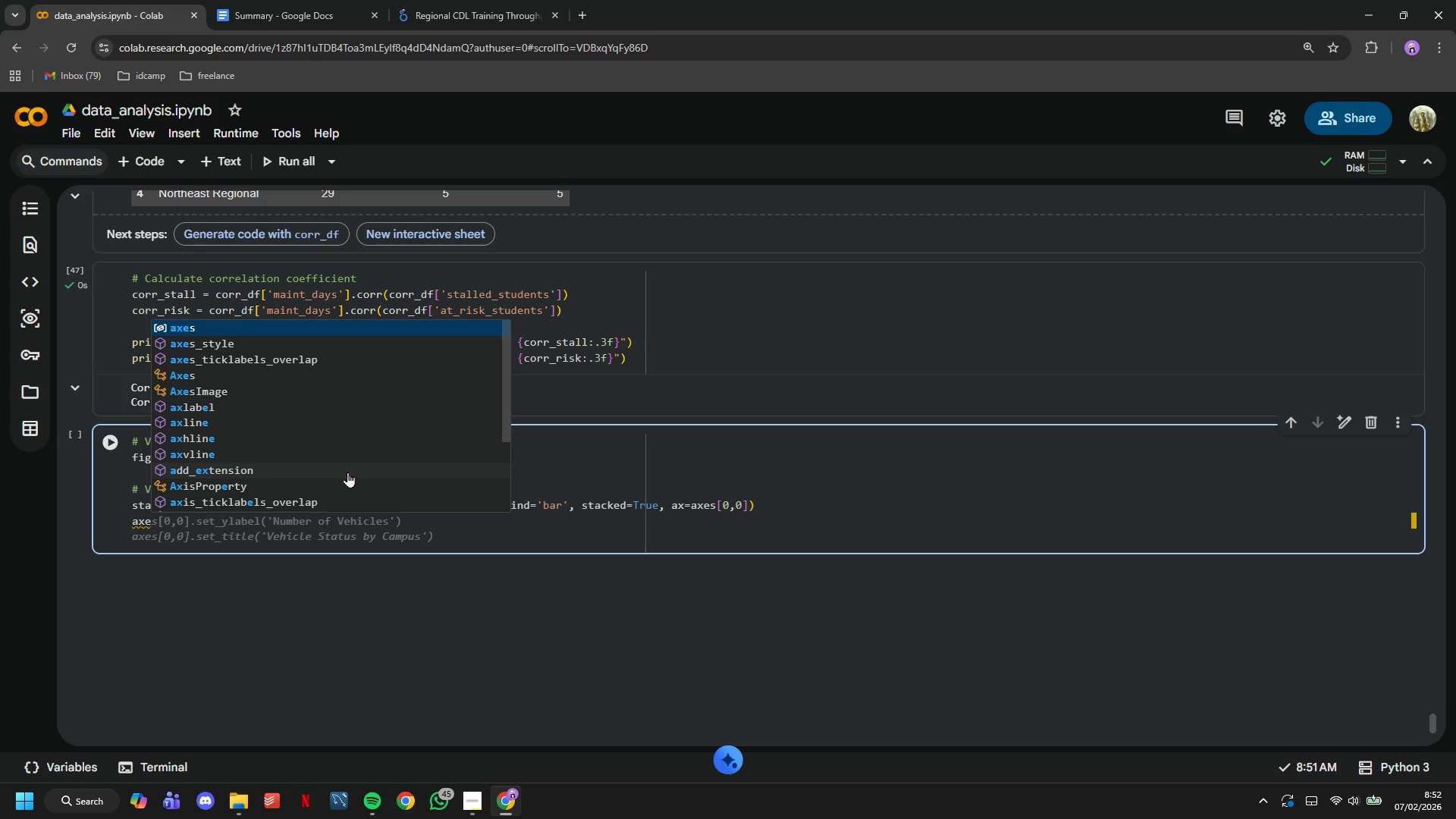 
key(S)
 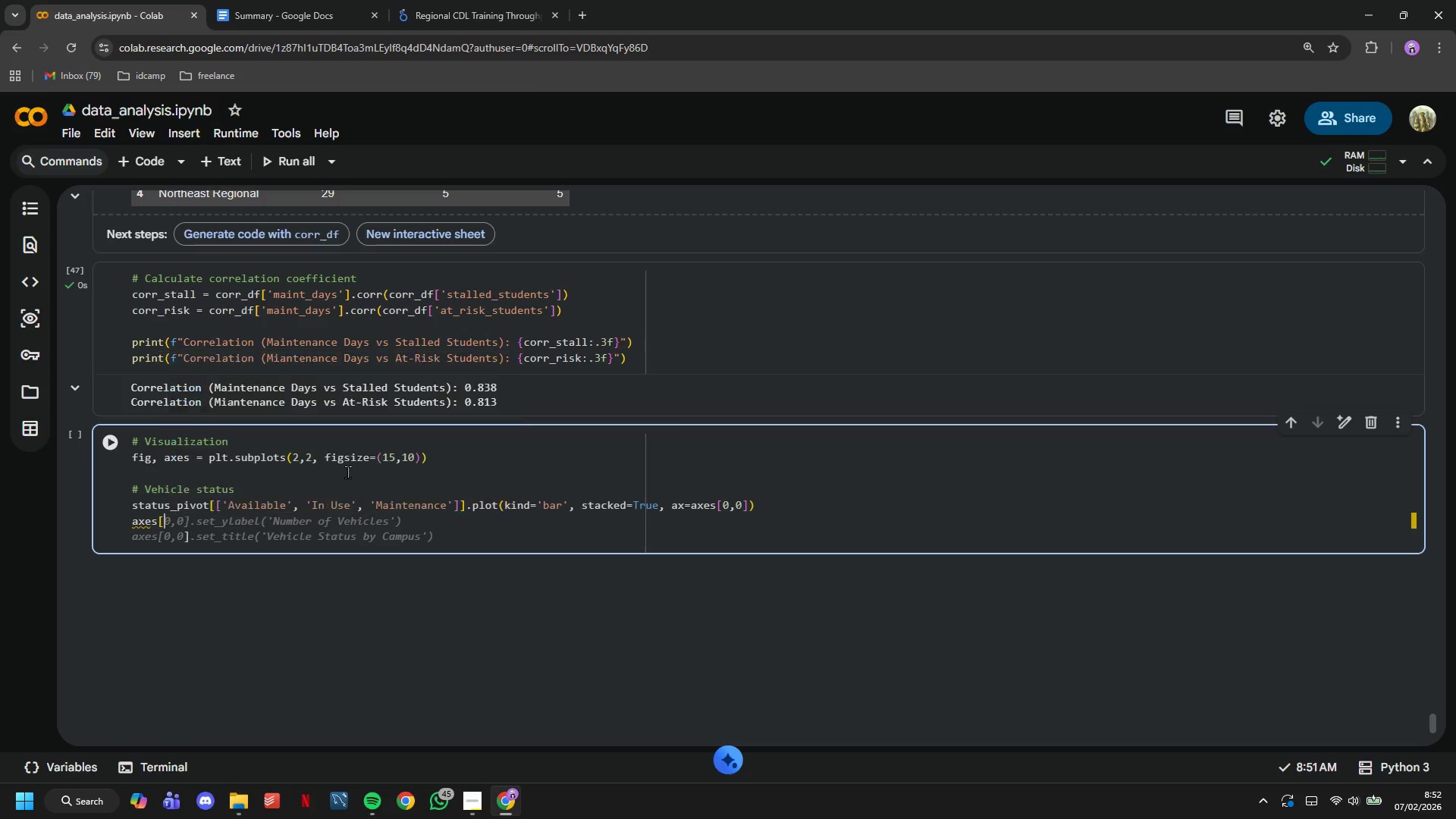 
key(BracketLeft)
 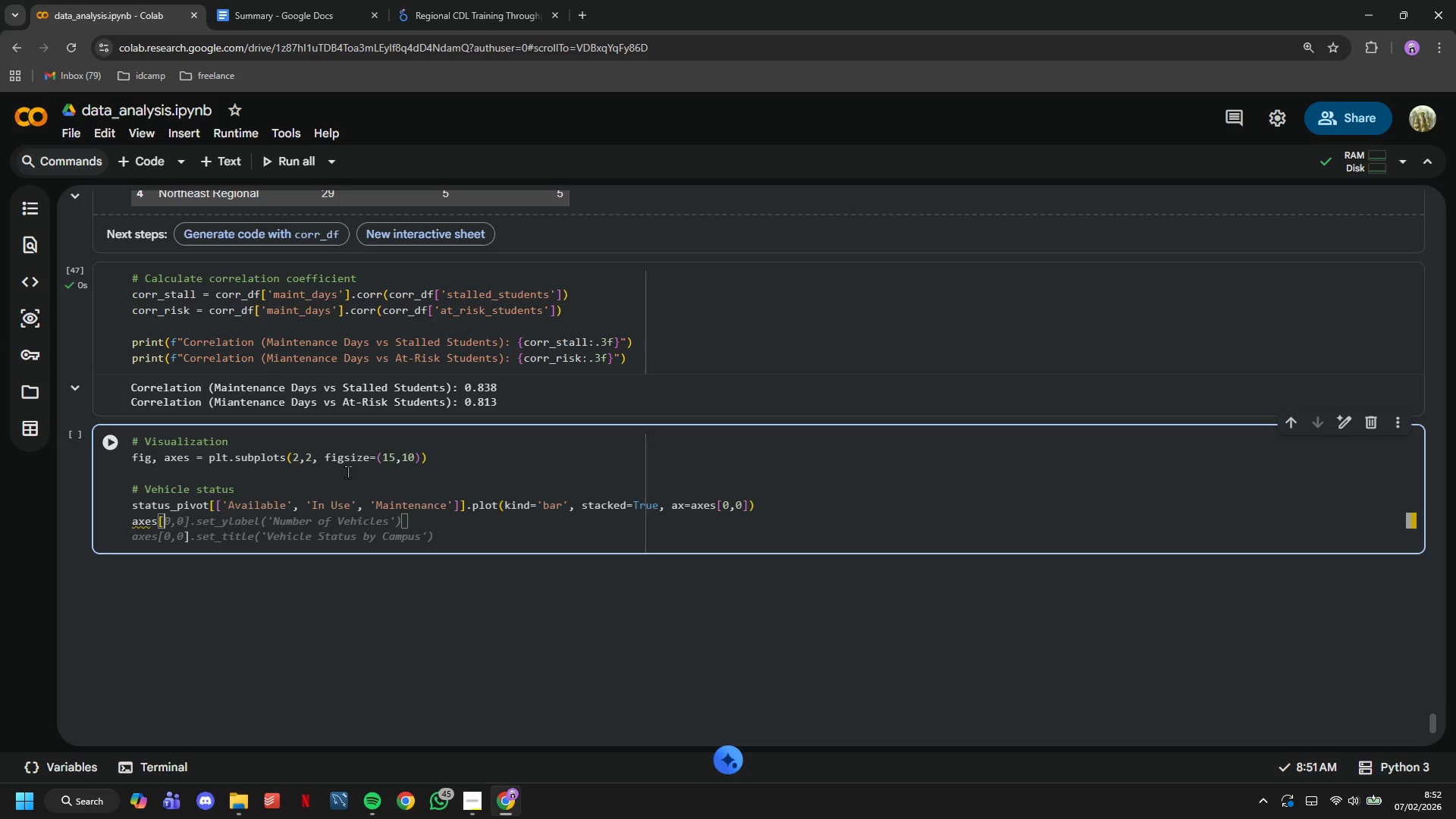 
key(0)
 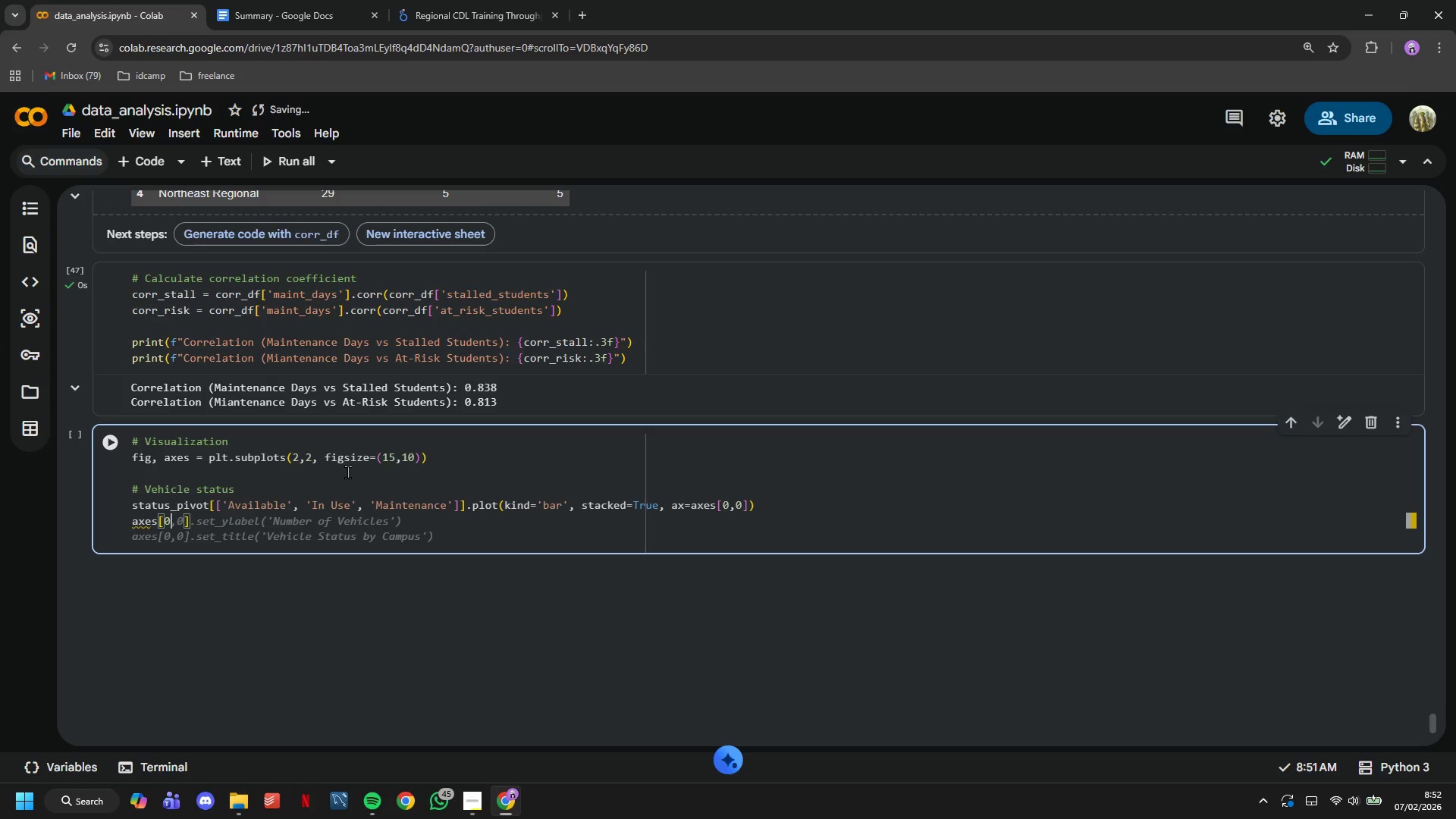 
key(Comma)
 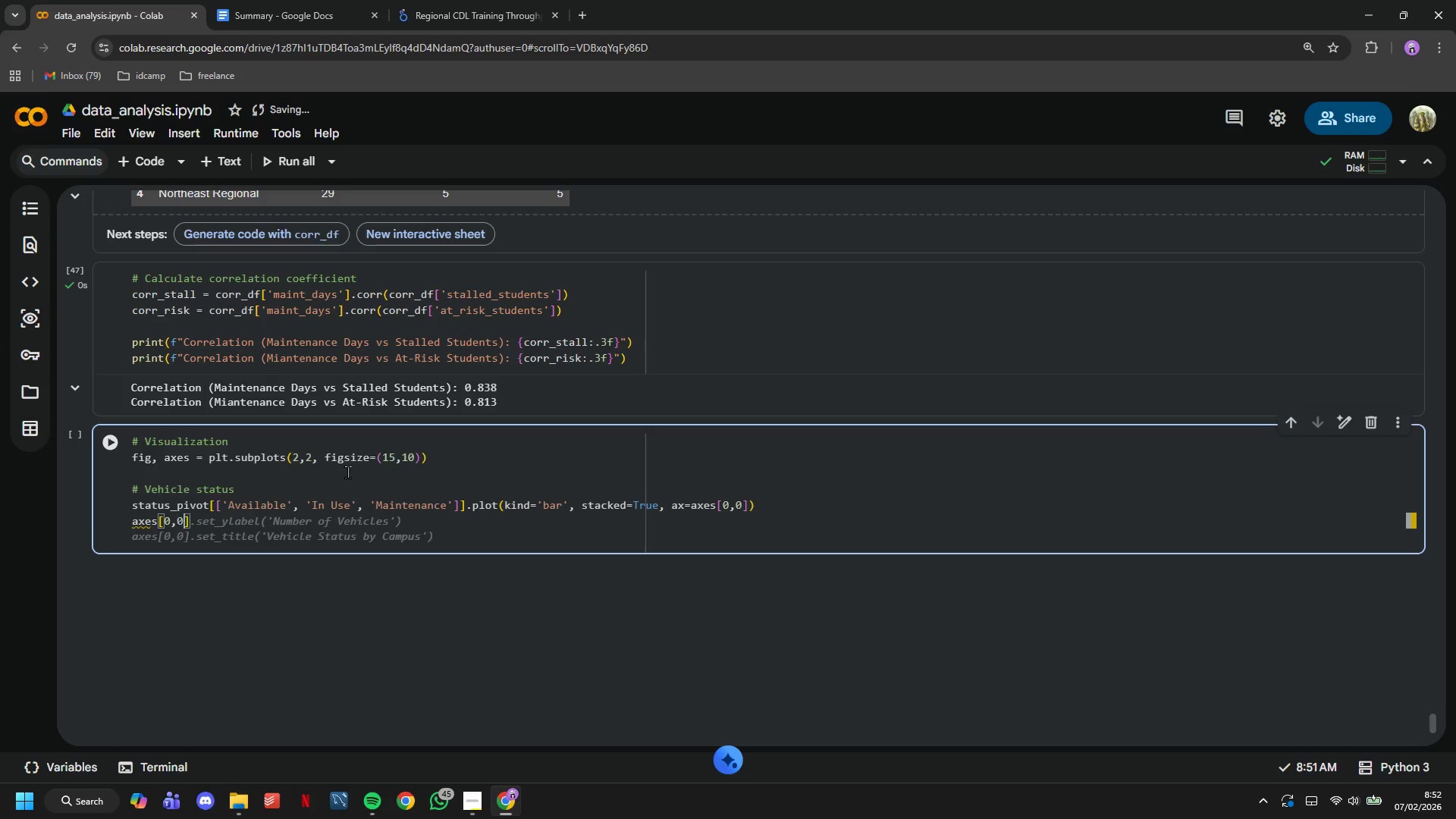 
key(0)
 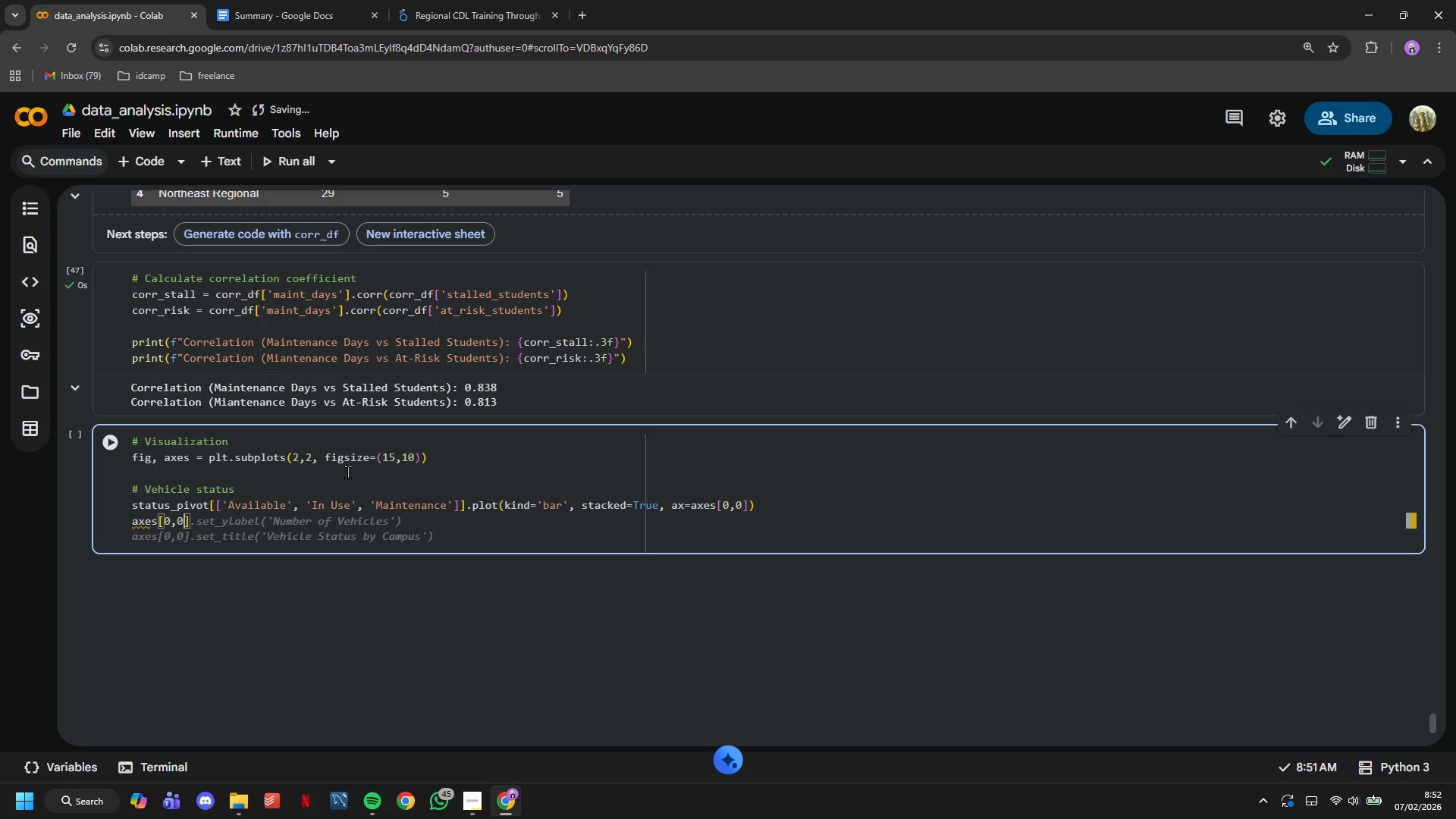 
key(ArrowRight)
 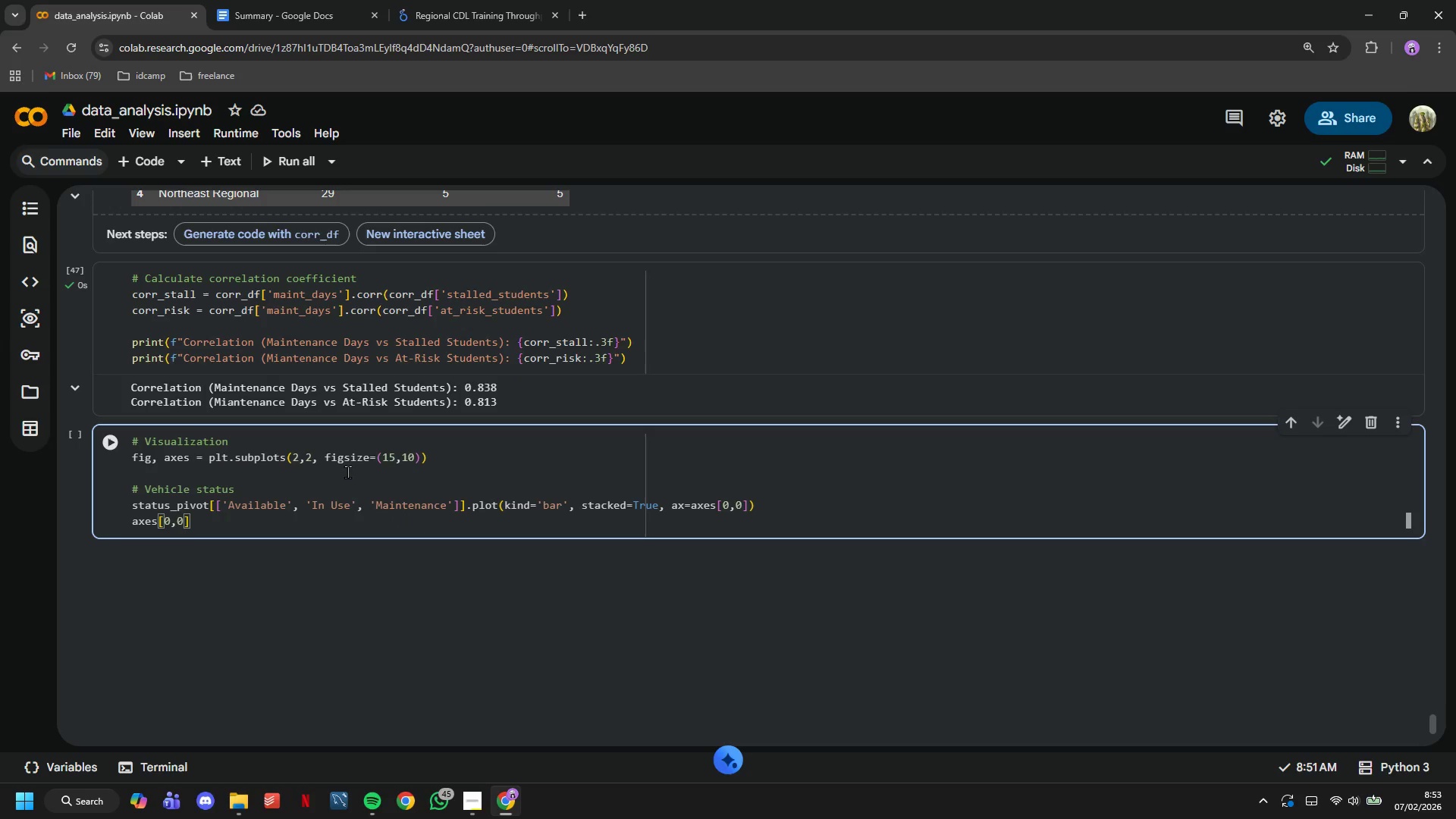 
type(.set_ylabel('Number of Vehicles)
 